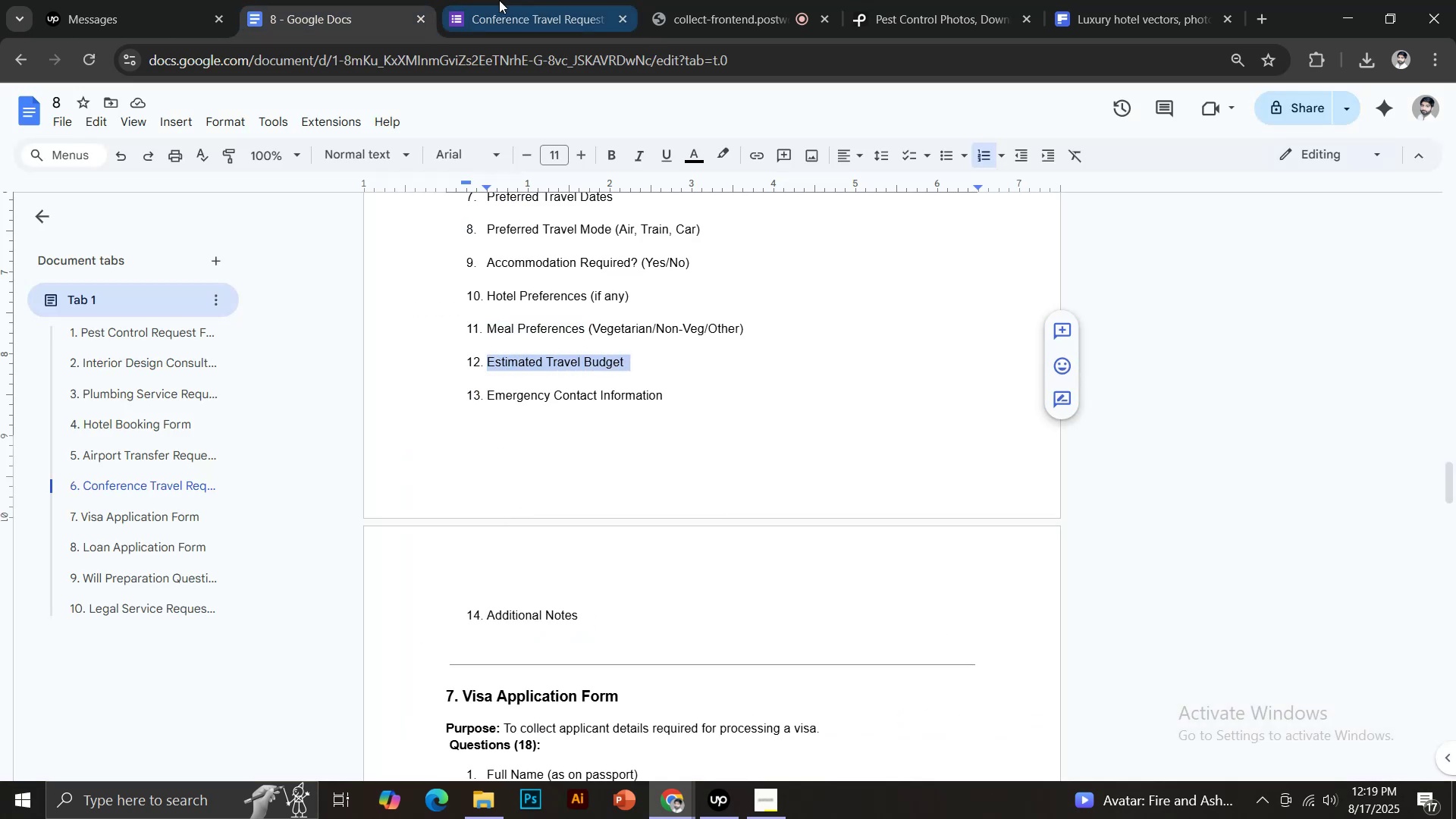 
left_click([499, 0])
 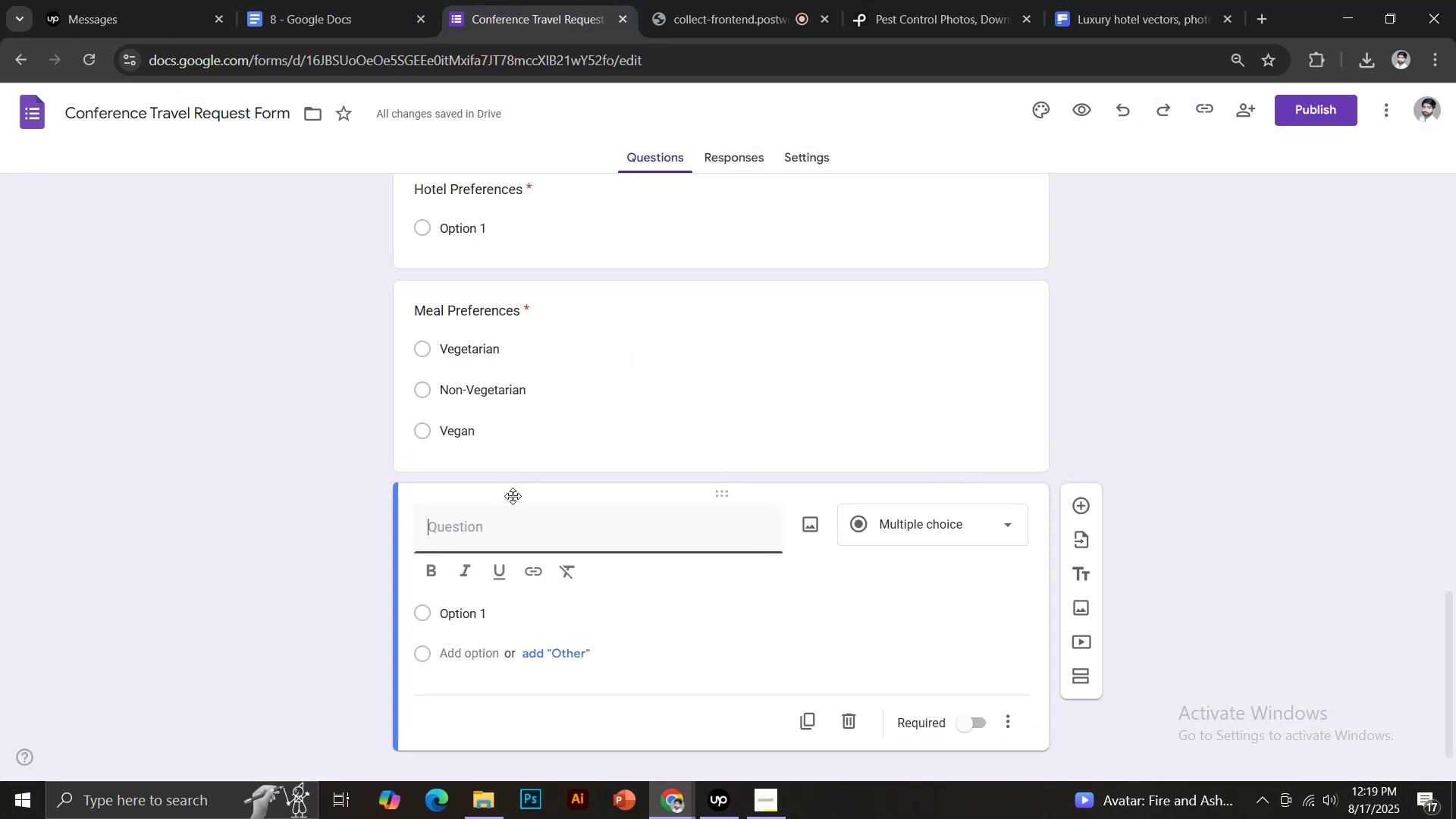 
key(Control+Shift+V)
 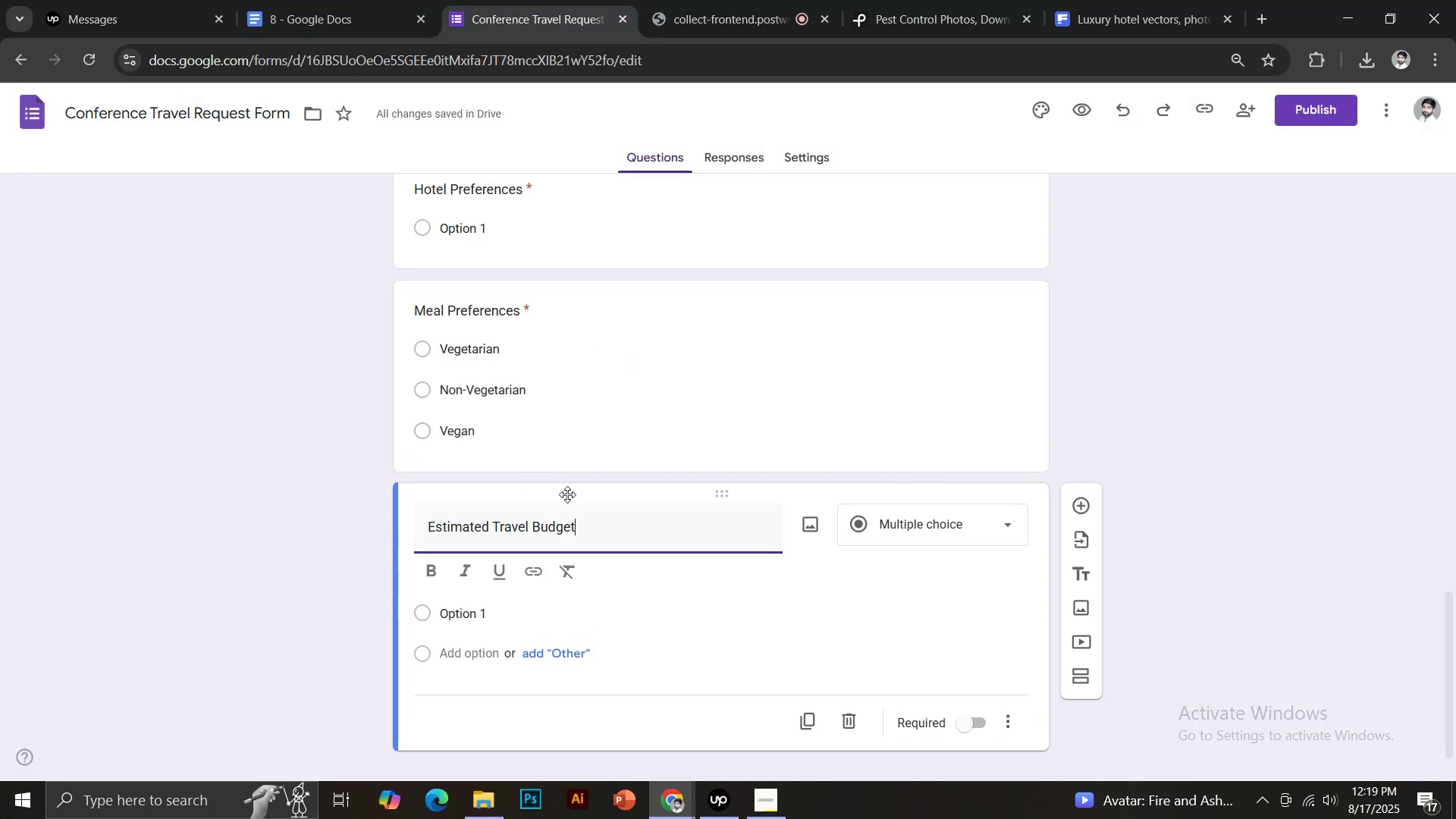 
scroll: coordinate [594, 488], scroll_direction: down, amount: 3.0
 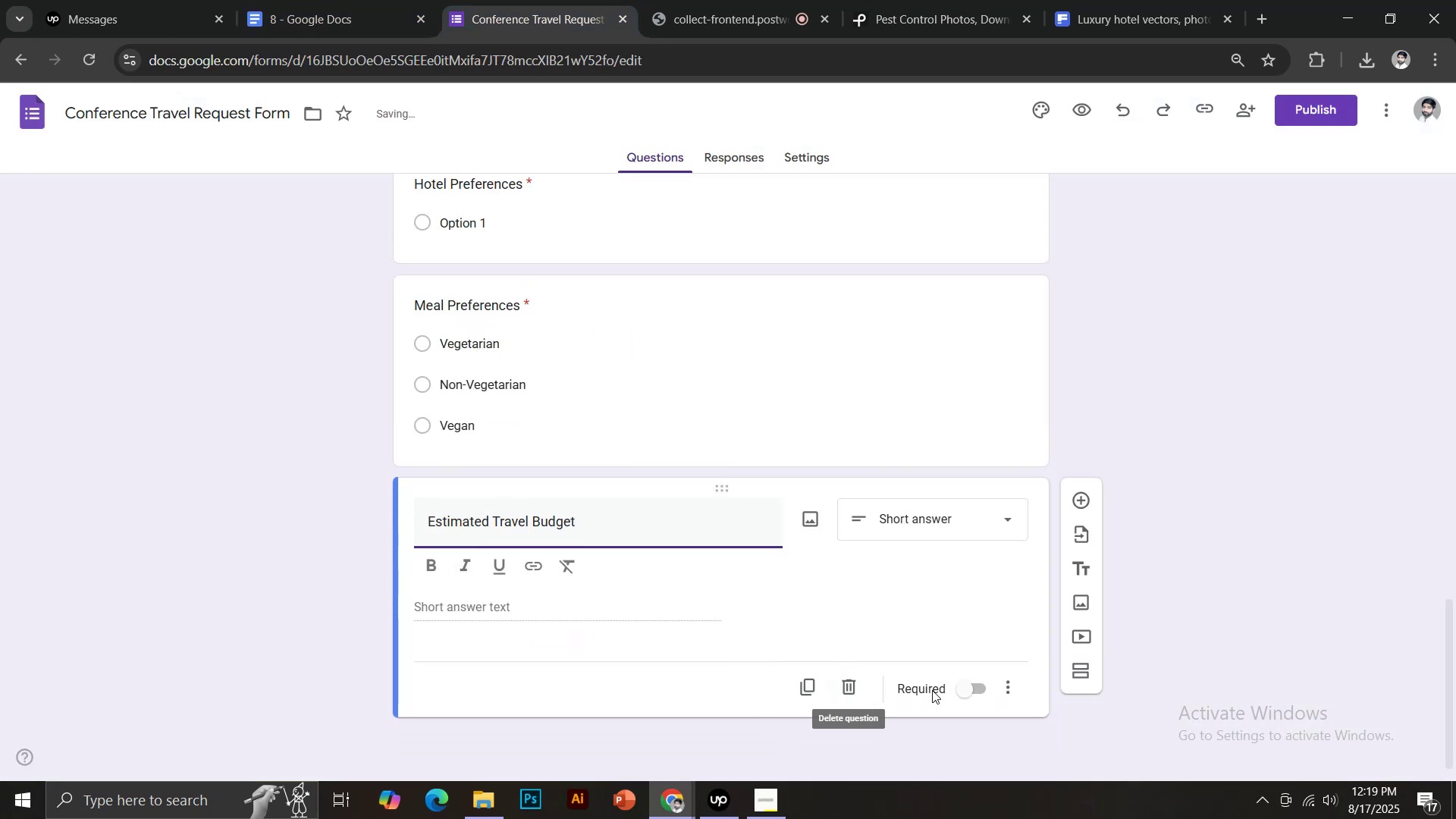 
left_click([966, 690])
 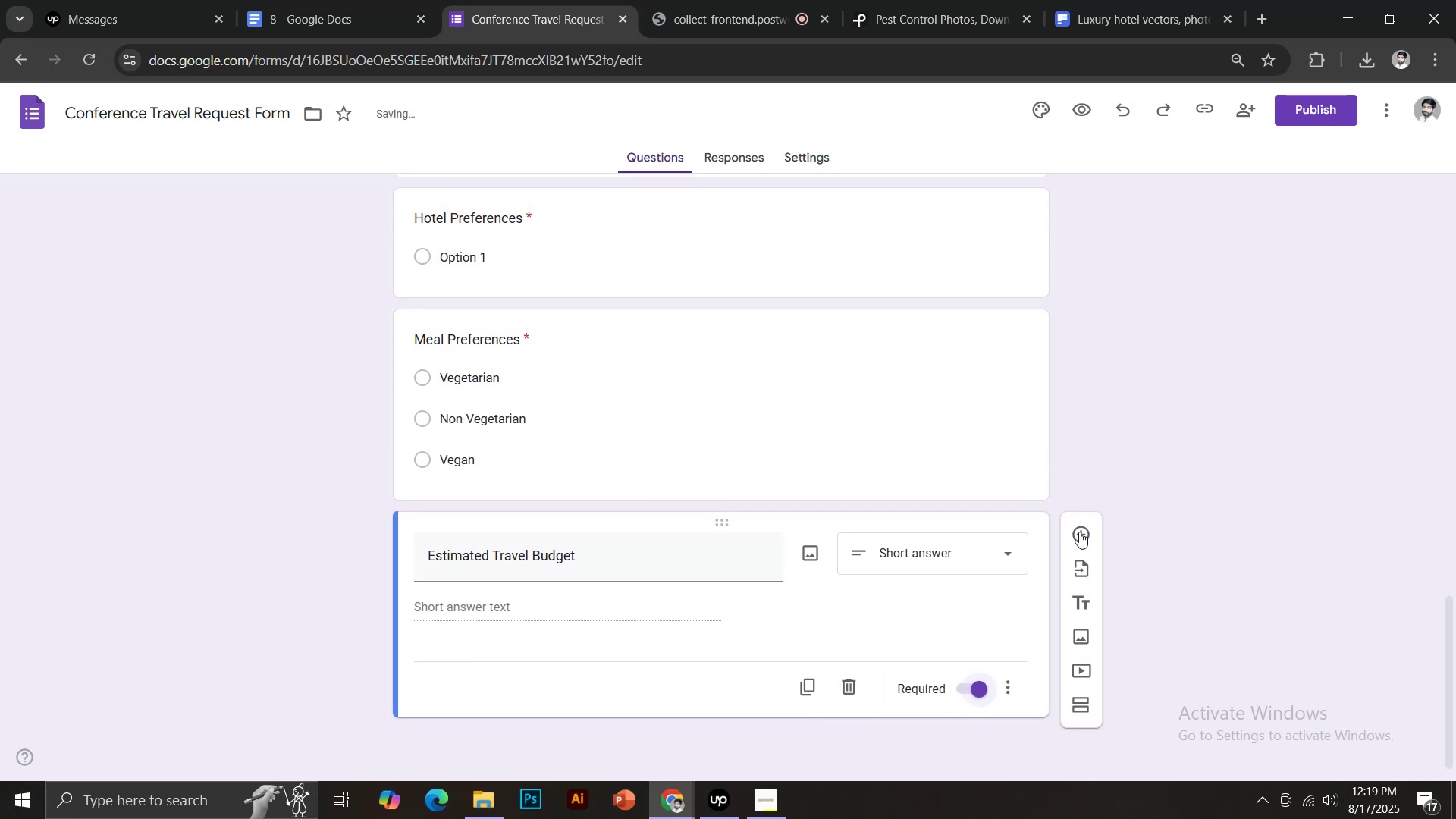 
left_click([1085, 526])
 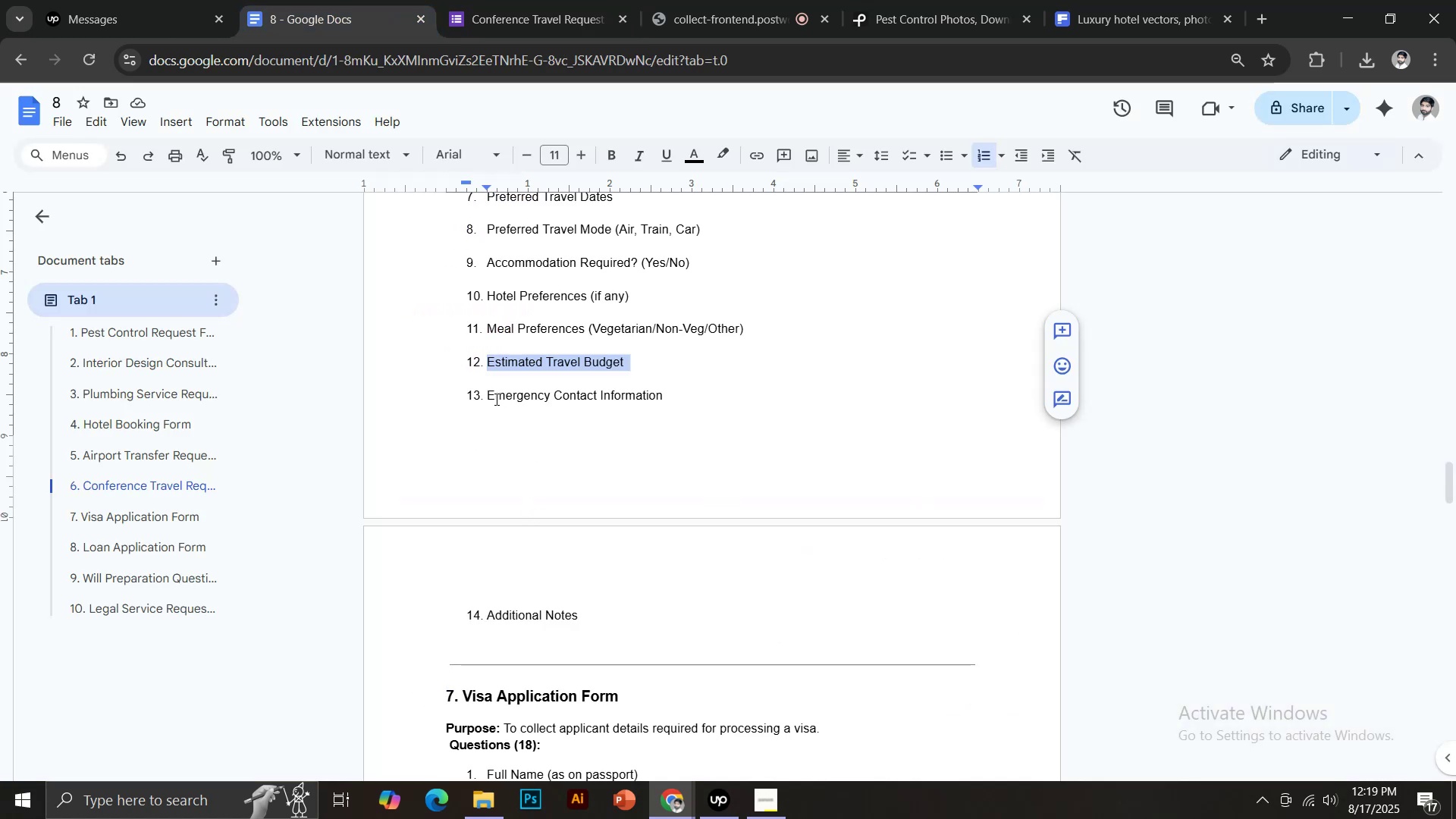 
left_click_drag(start_coordinate=[488, 395], to_coordinate=[671, 397])
 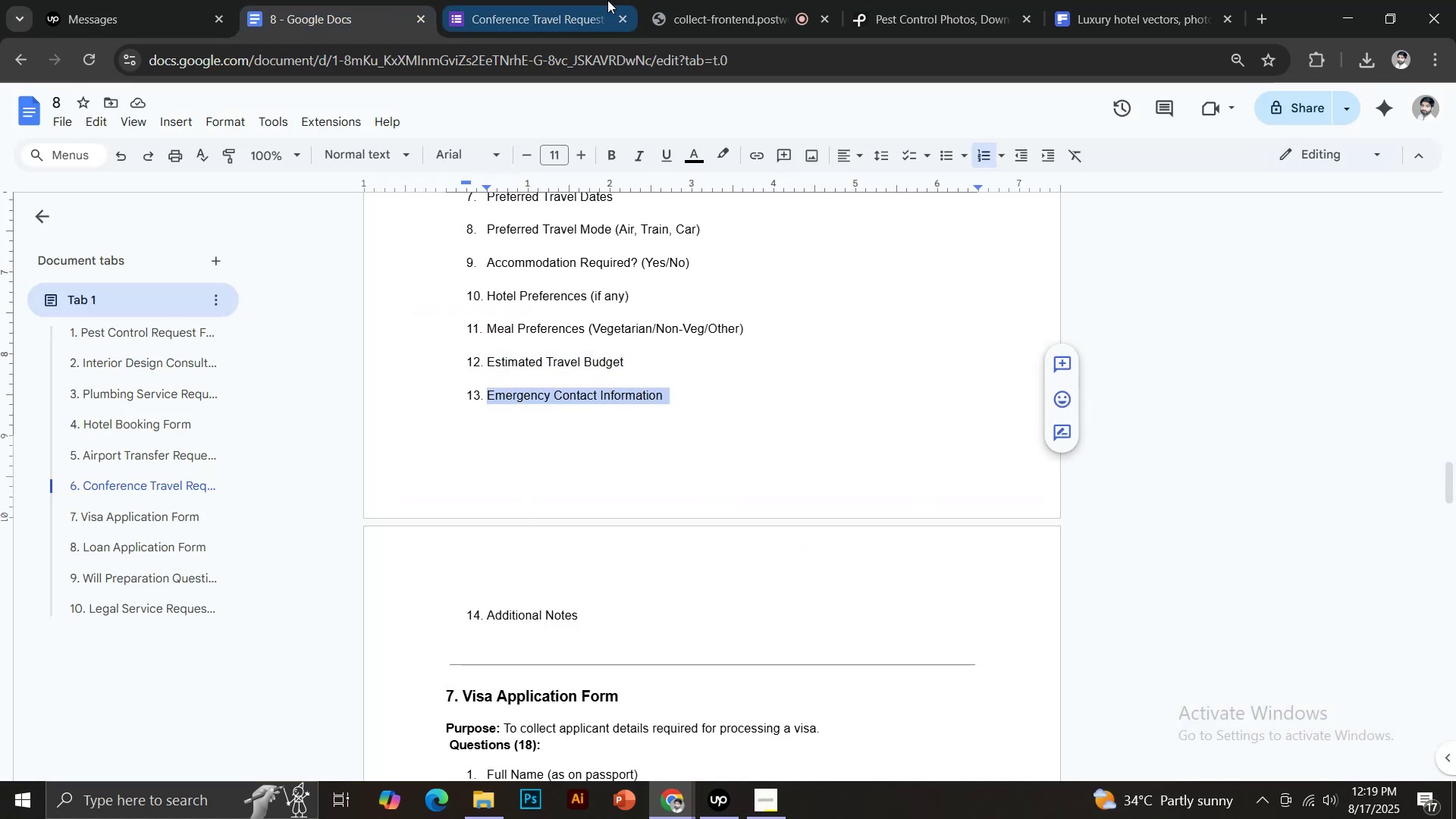 
key(Control+C)
 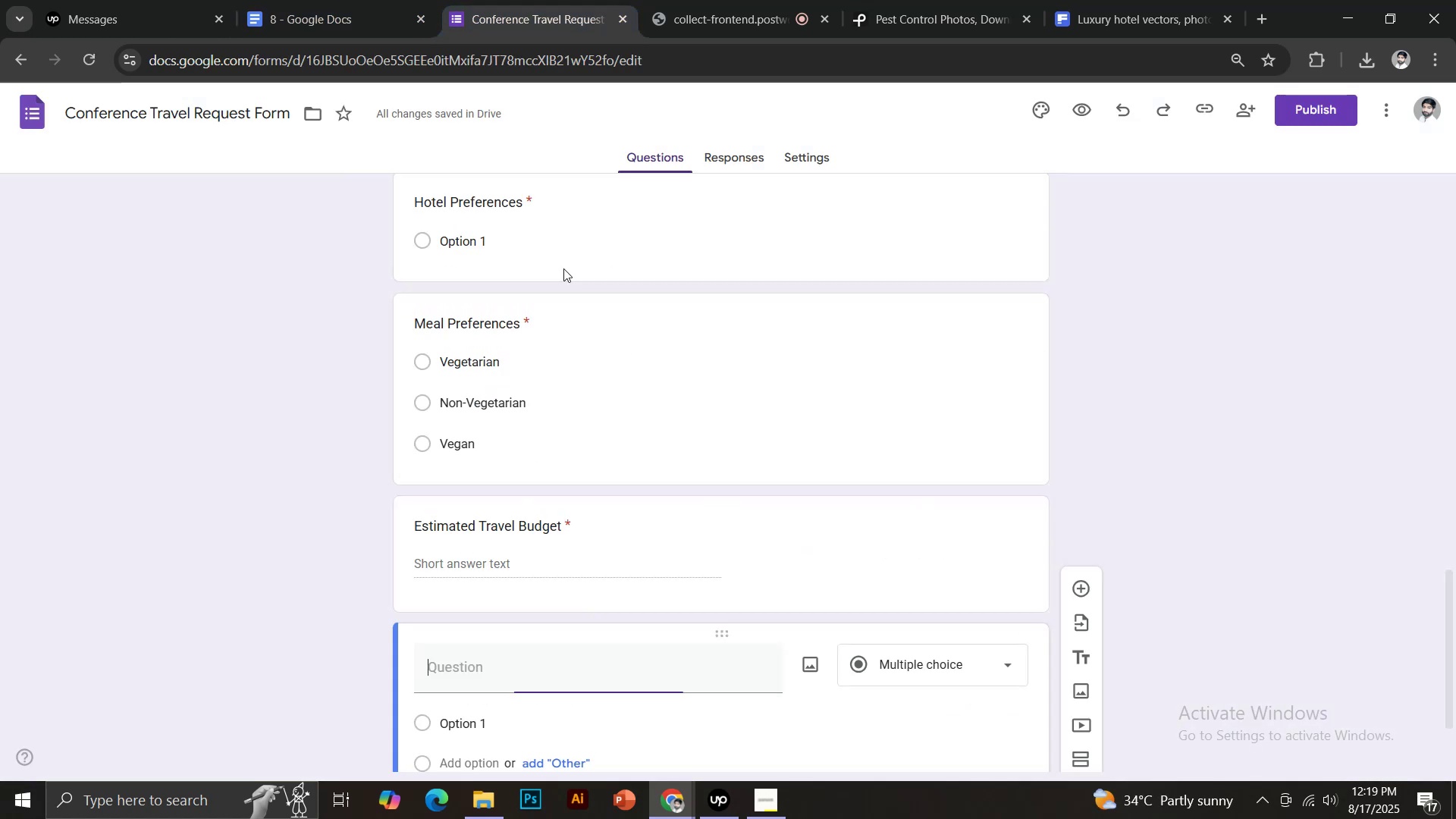 
scroll: coordinate [504, 506], scroll_direction: down, amount: 2.0
 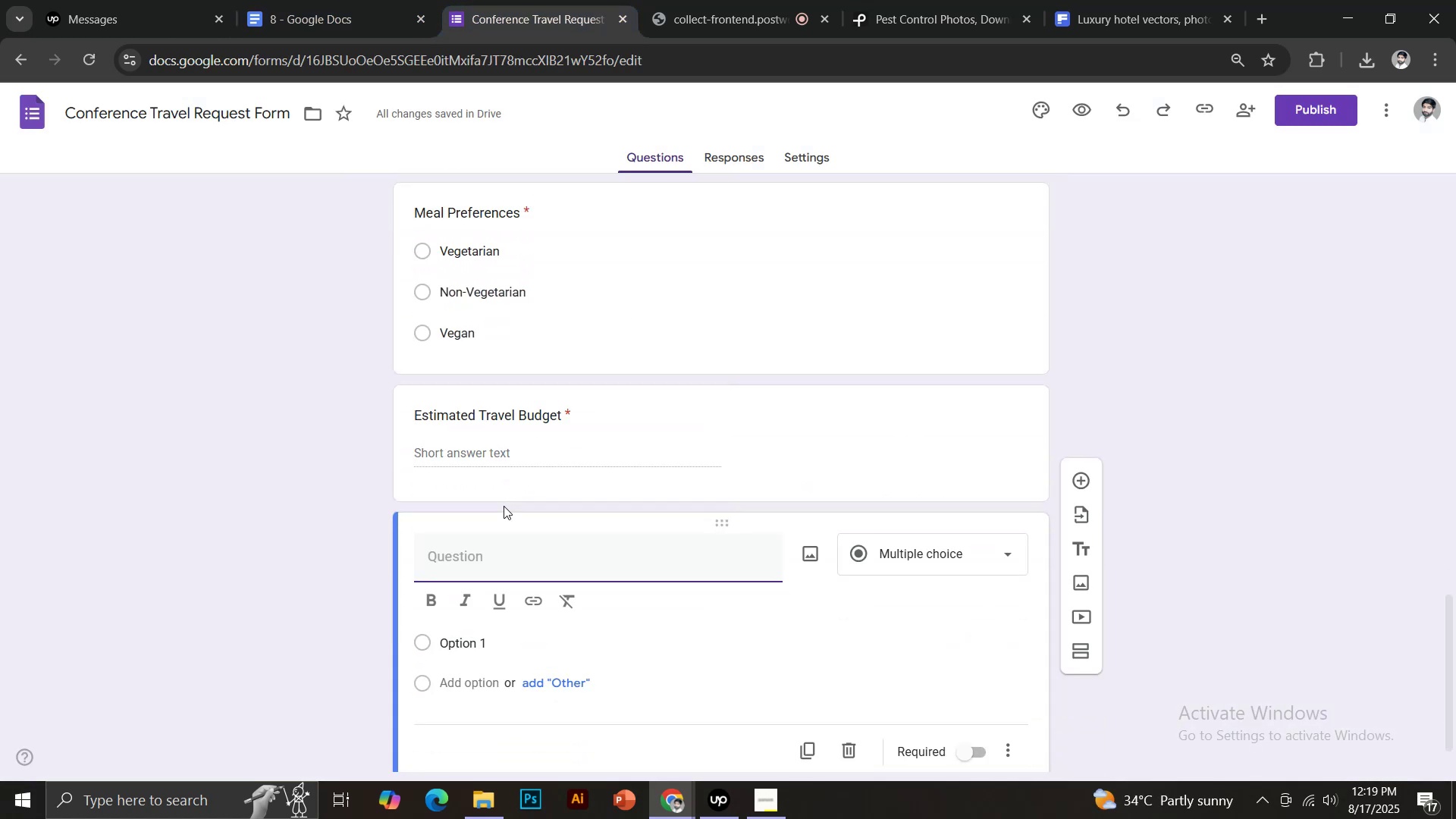 
key(Control+Shift+V)
 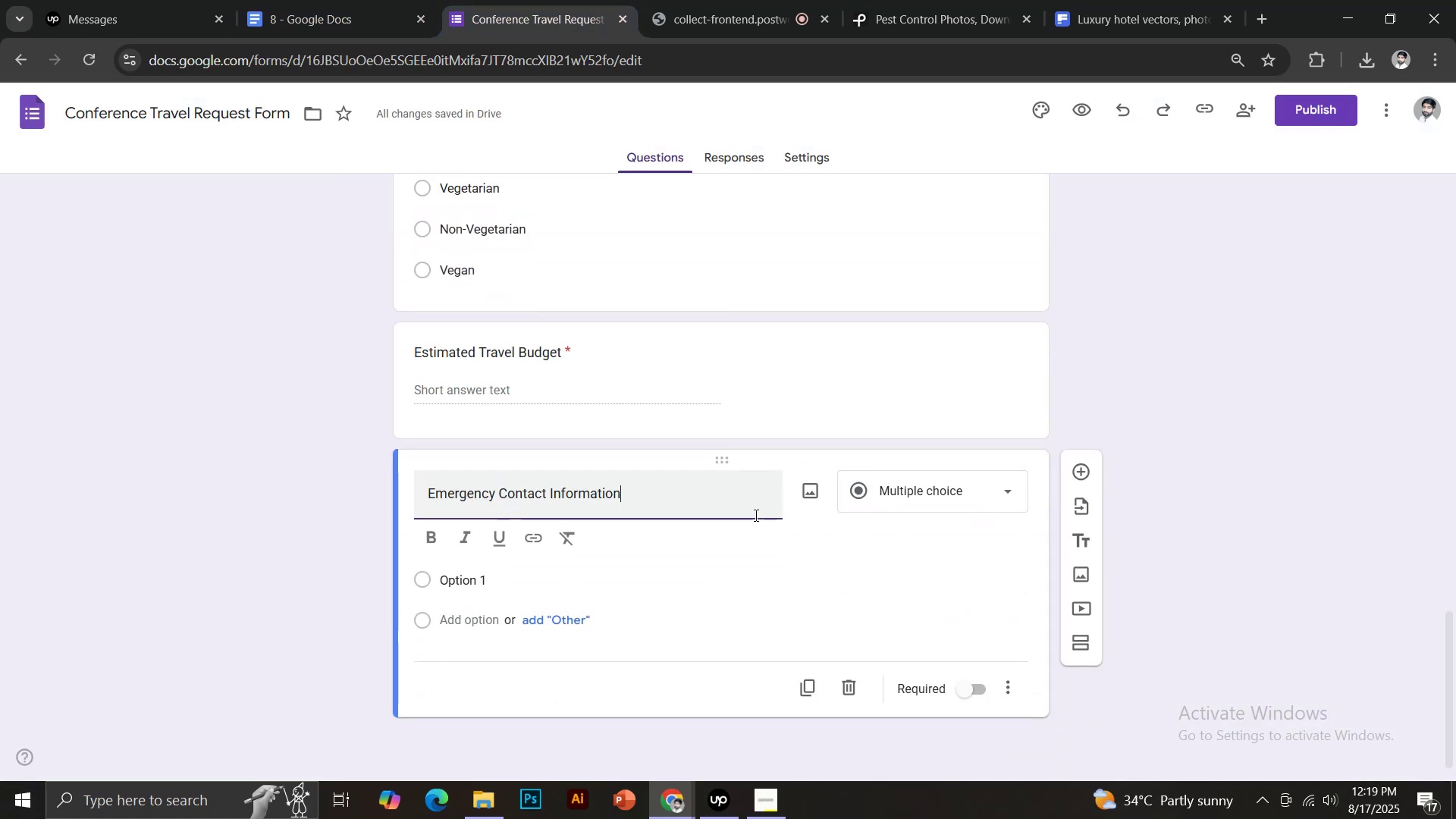 
scroll: coordinate [755, 515], scroll_direction: down, amount: 3.0
 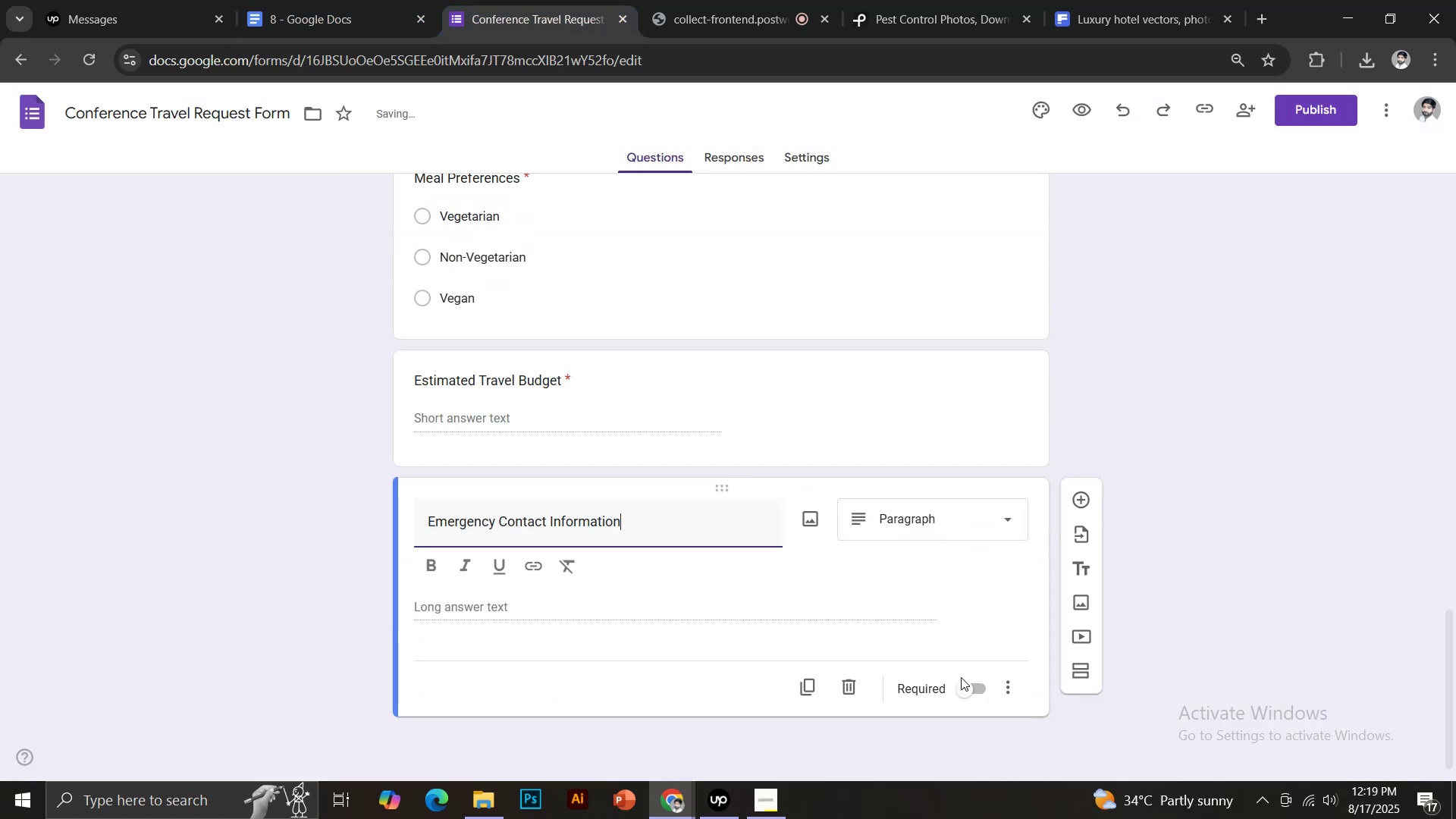 
left_click([967, 696])
 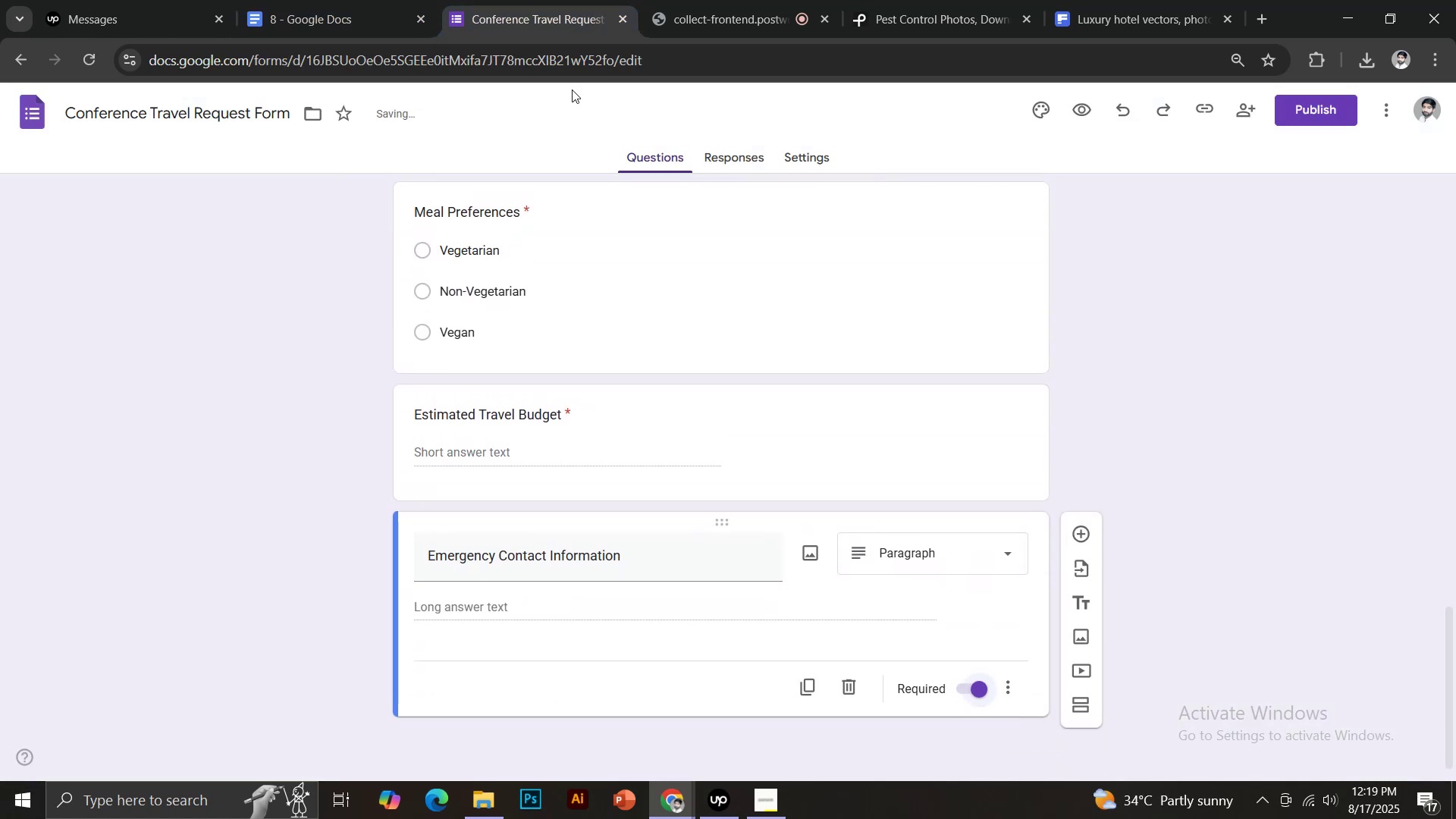 
left_click_drag(start_coordinate=[441, 0], to_coordinate=[436, 1])
 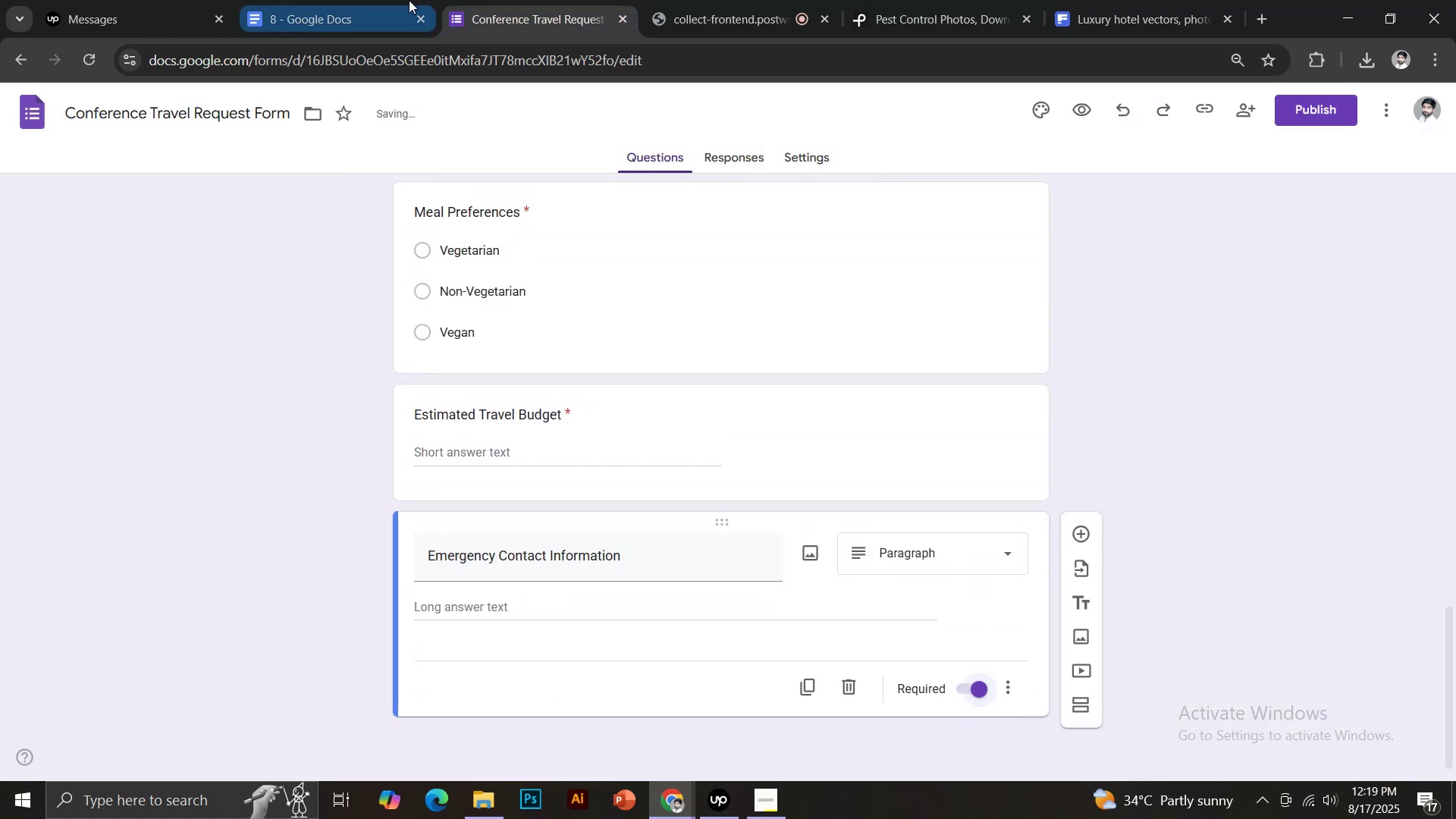 
left_click([366, 0])
 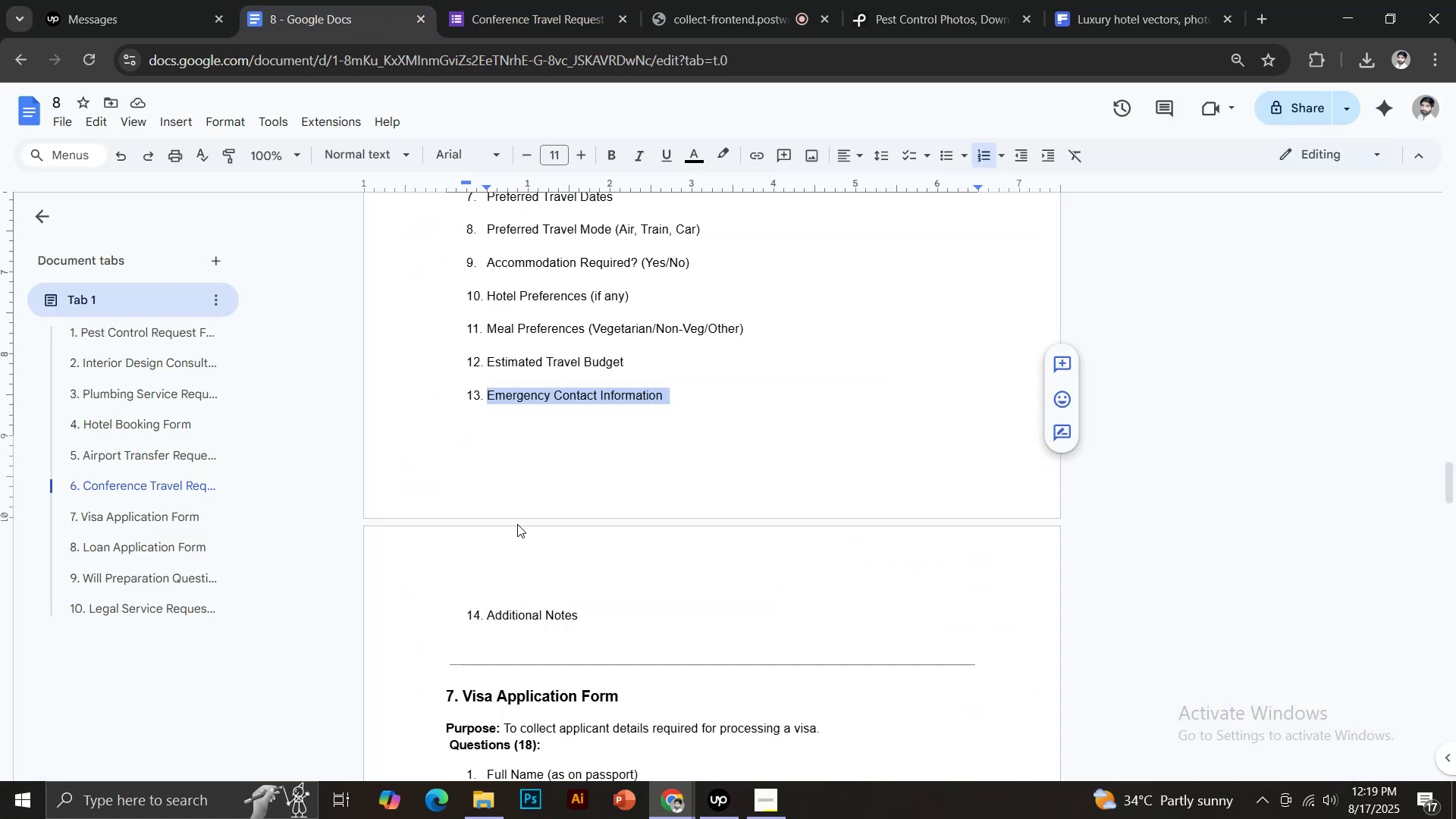 
scroll: coordinate [539, 570], scroll_direction: down, amount: 2.0
 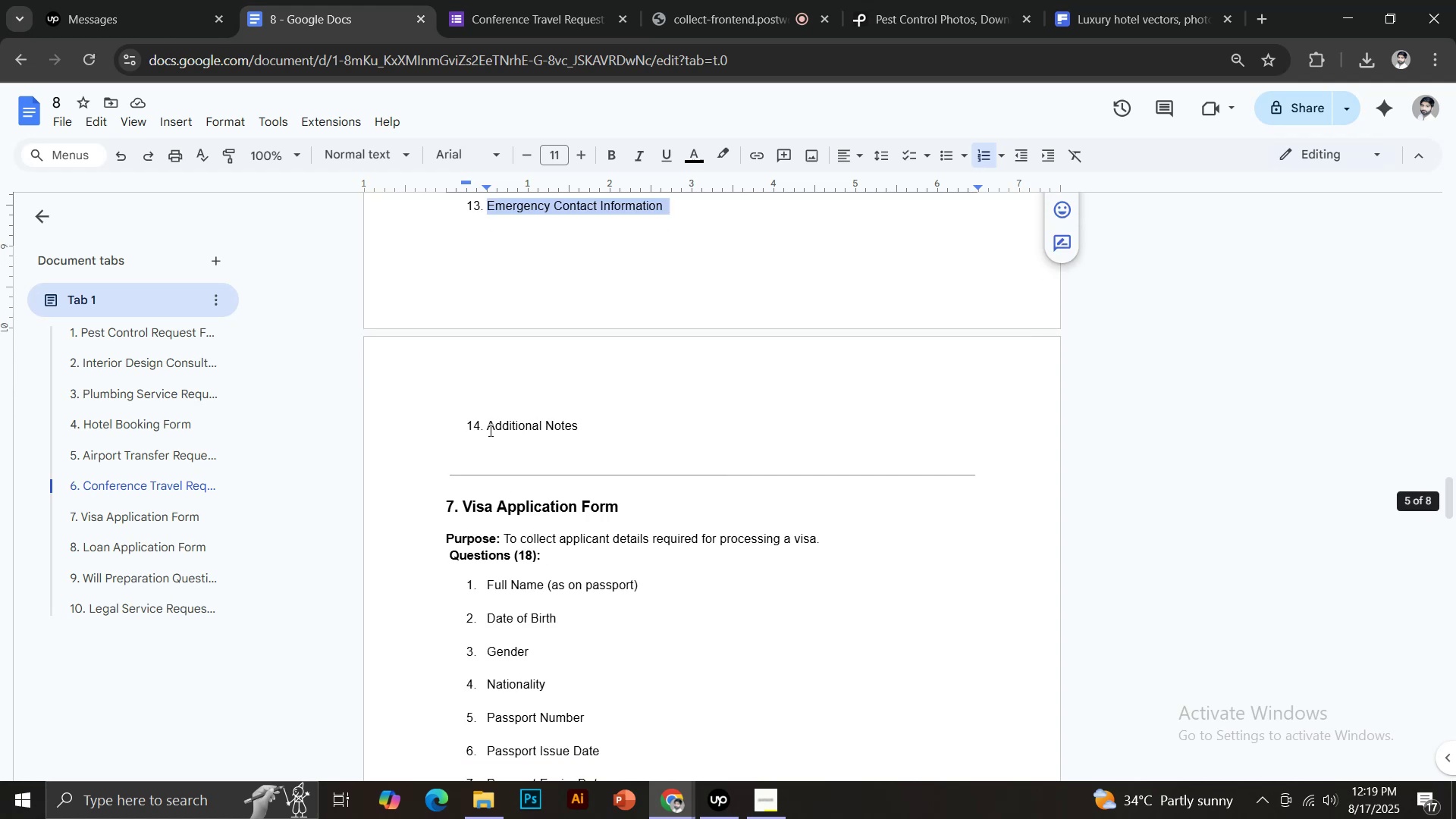 
left_click_drag(start_coordinate=[488, 427], to_coordinate=[588, 424])
 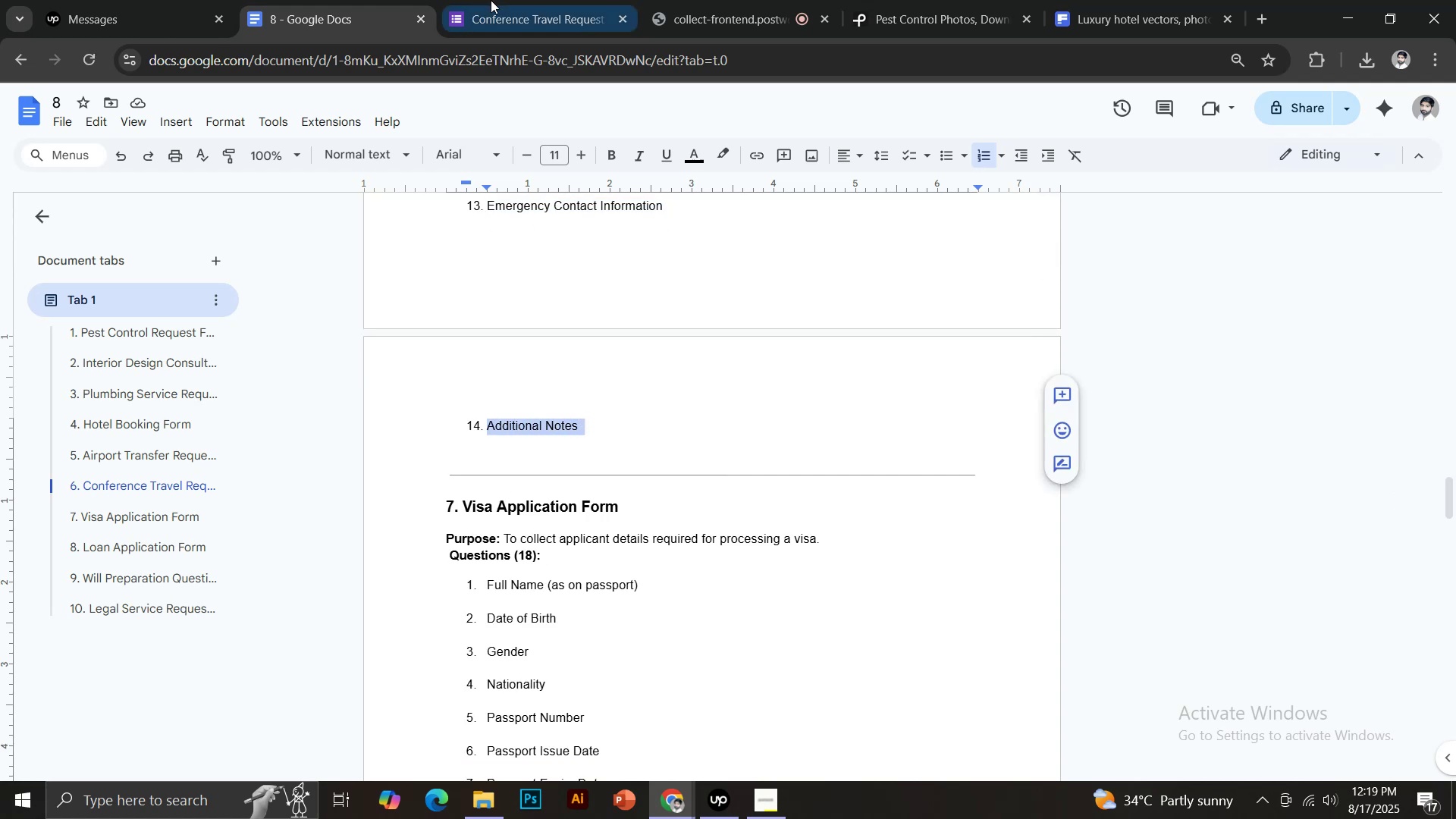 
key(Control+C)
 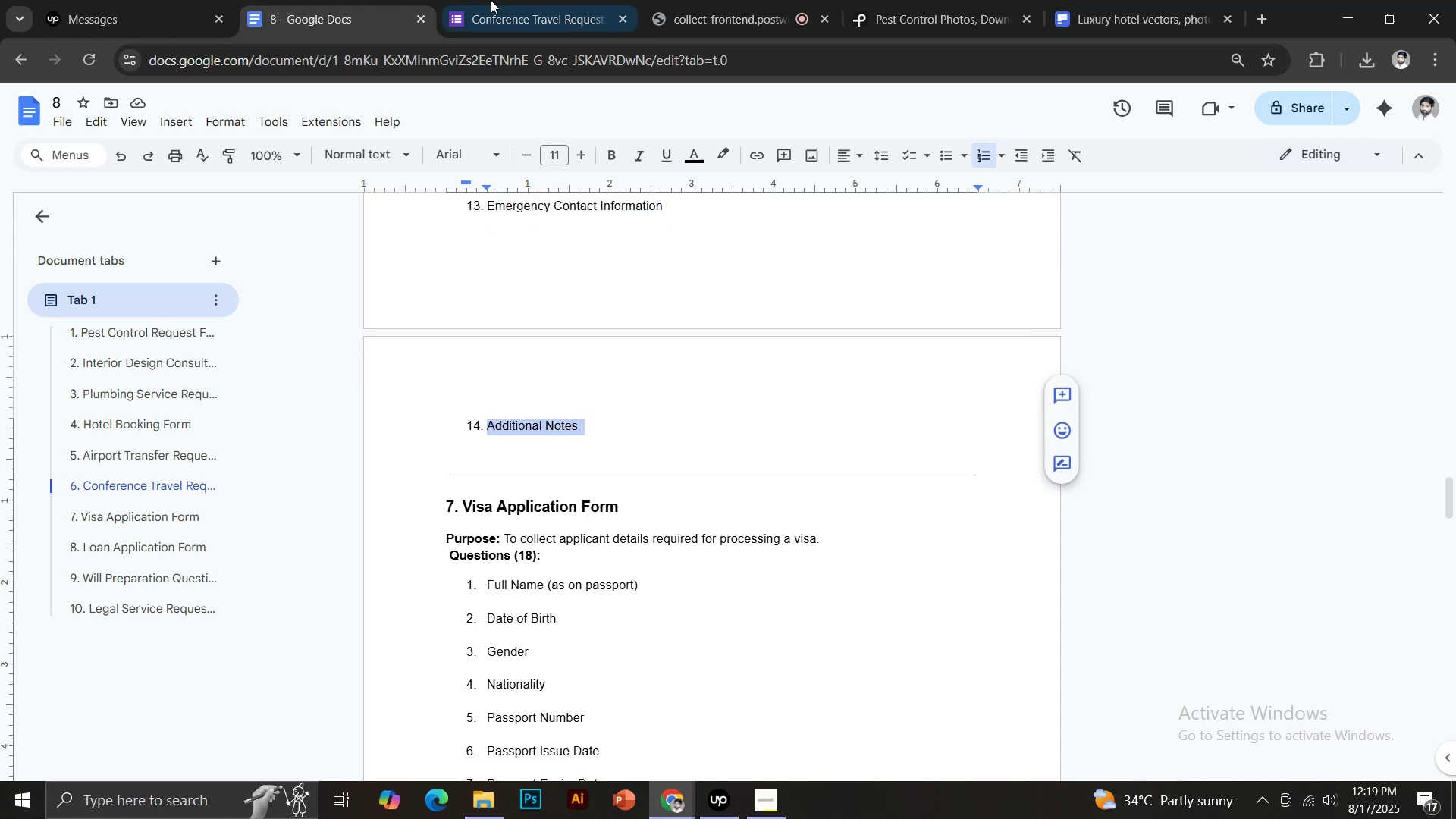 
left_click([491, 0])
 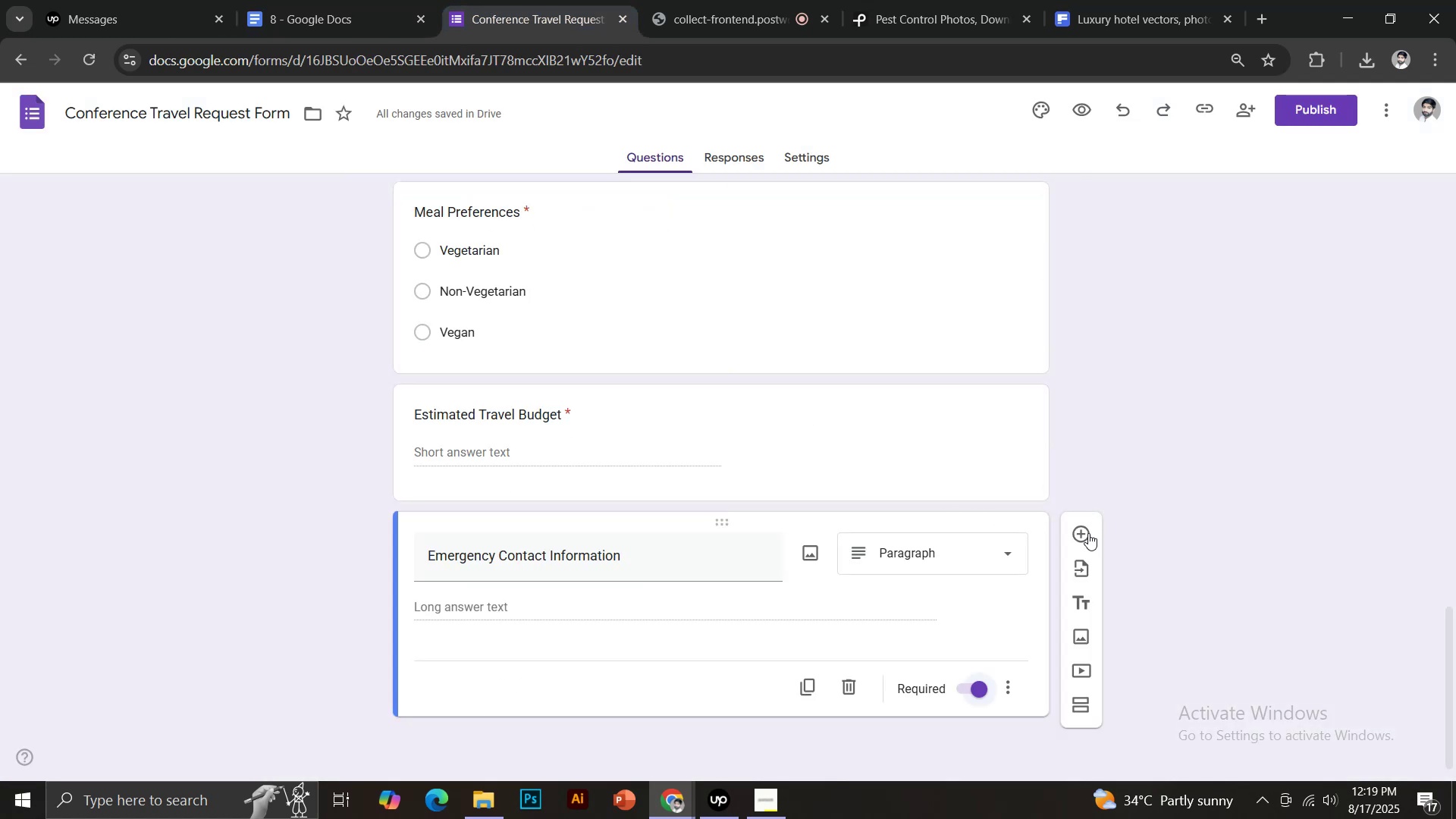 
left_click([1081, 533])
 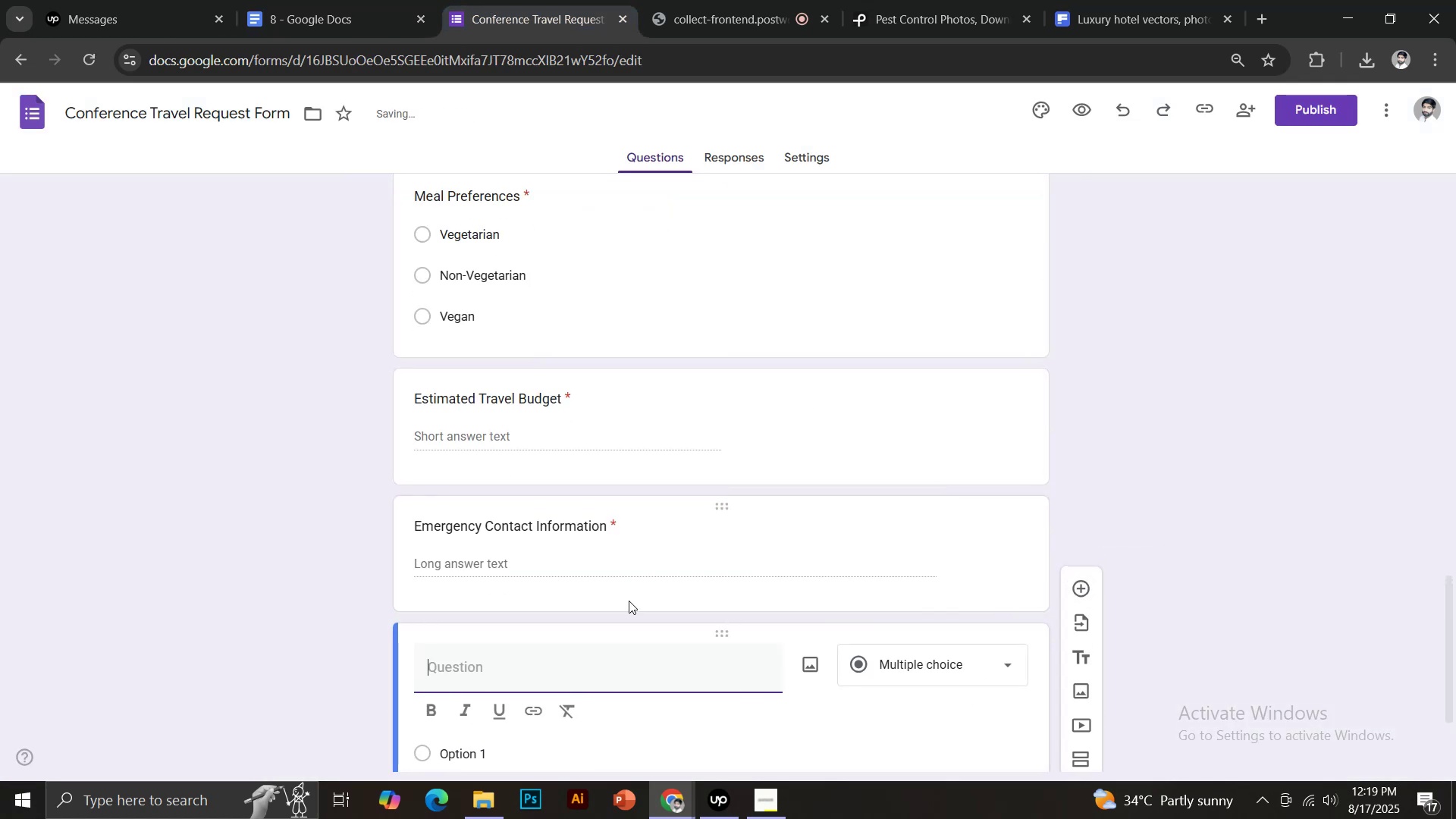 
key(Control+Shift+V)
 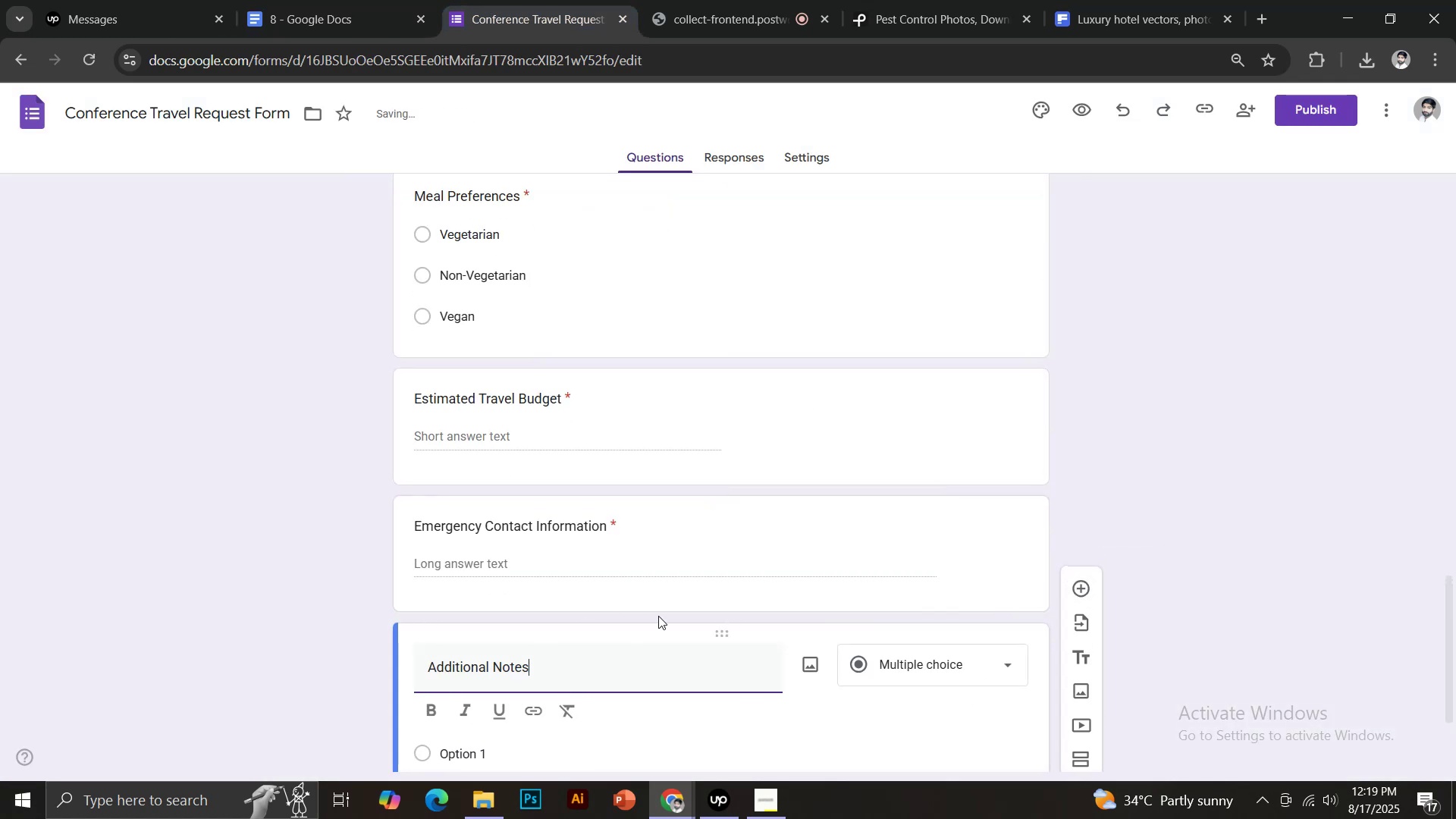 
scroll: coordinate [661, 613], scroll_direction: down, amount: 4.0
 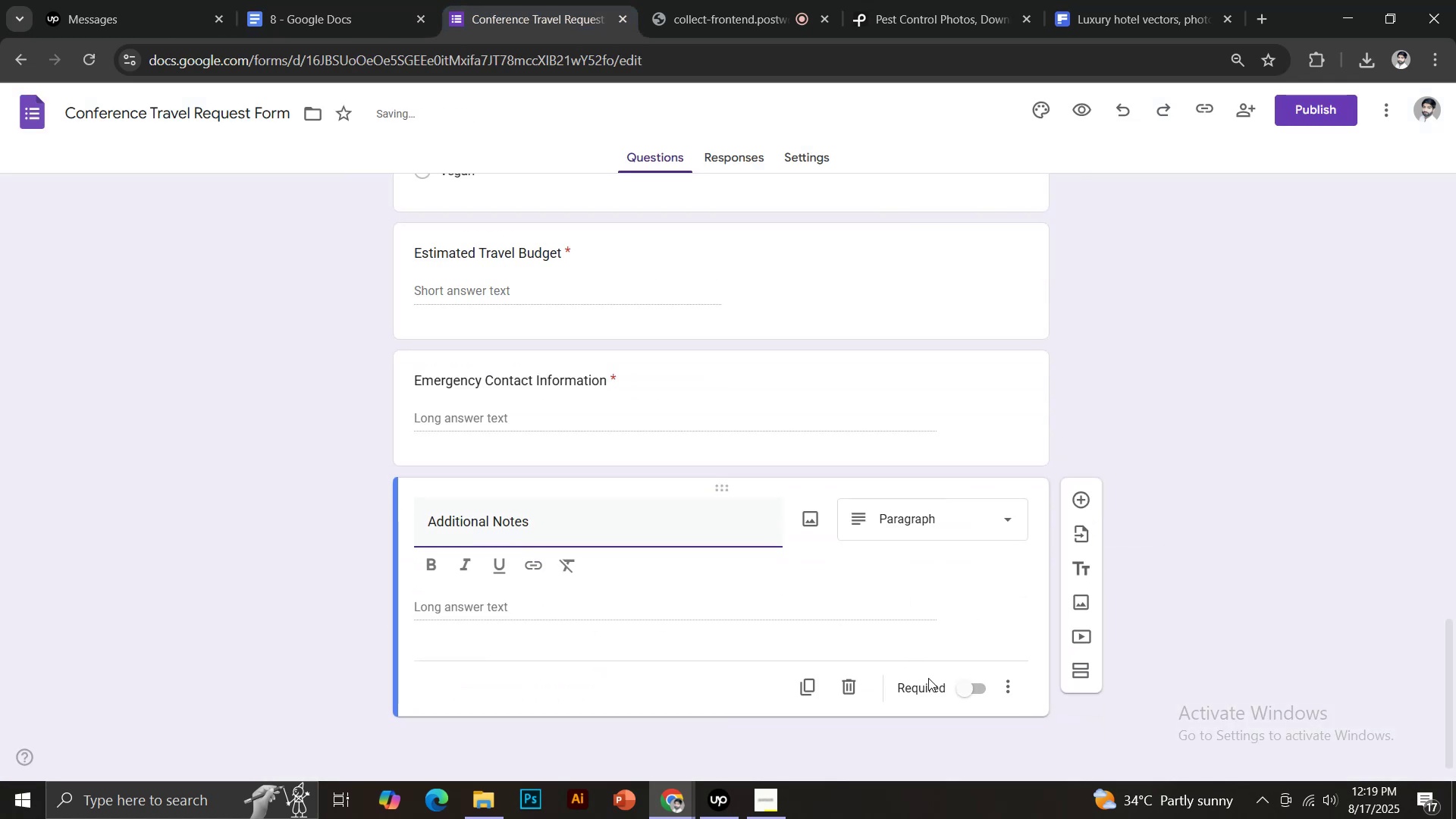 
left_click([969, 692])
 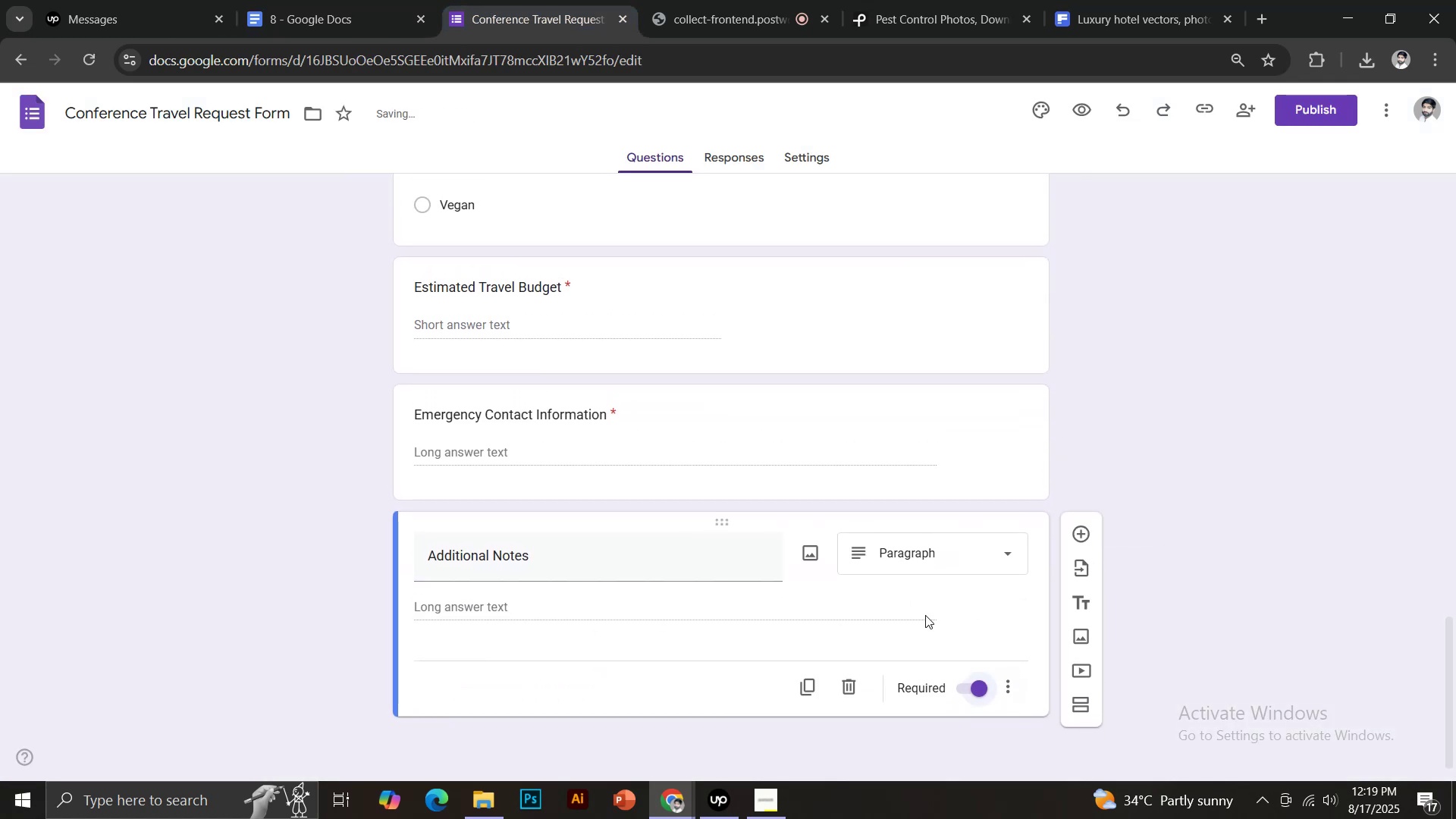 
scroll: coordinate [887, 601], scroll_direction: up, amount: 27.0
 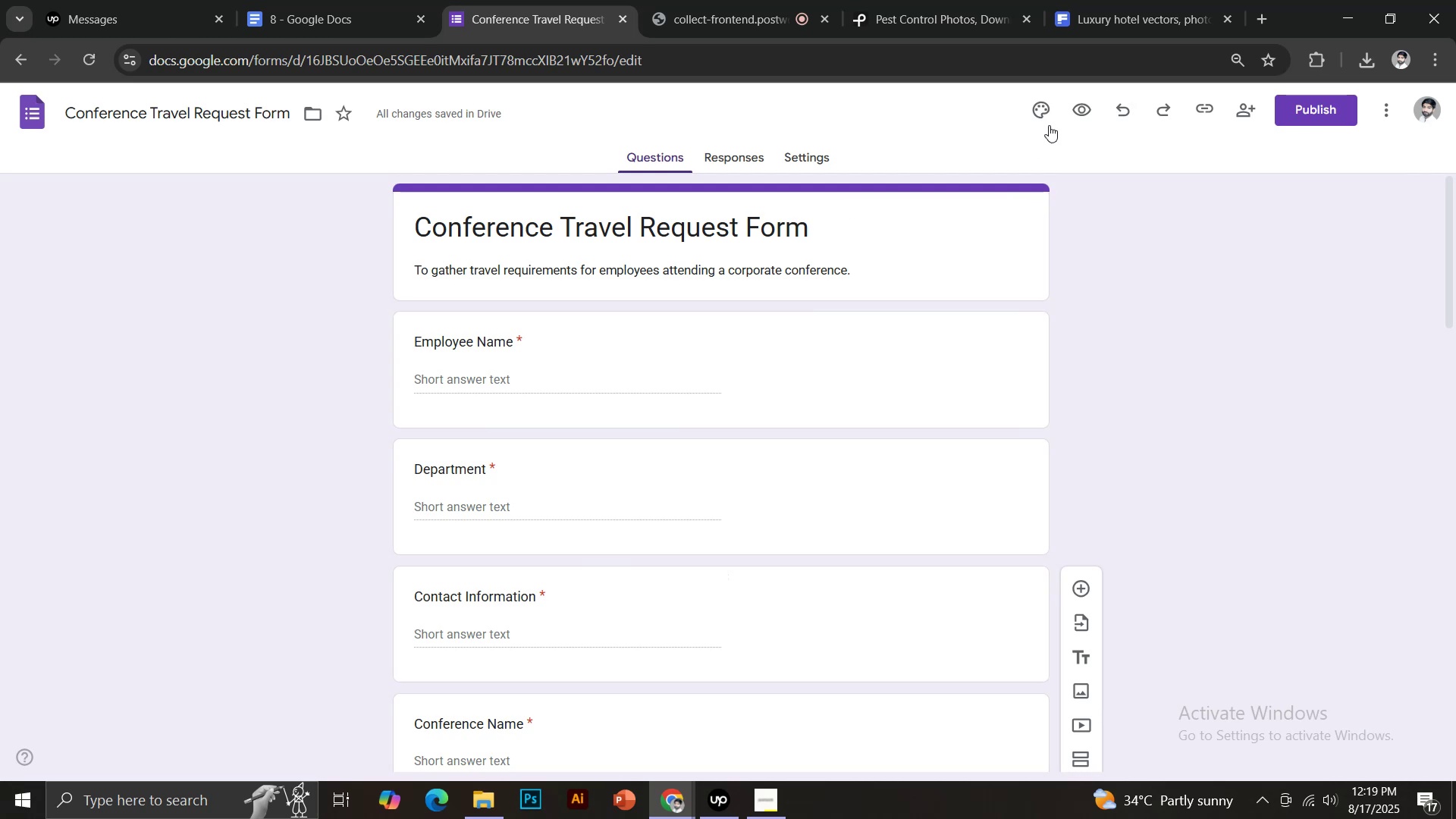 
left_click([1039, 113])
 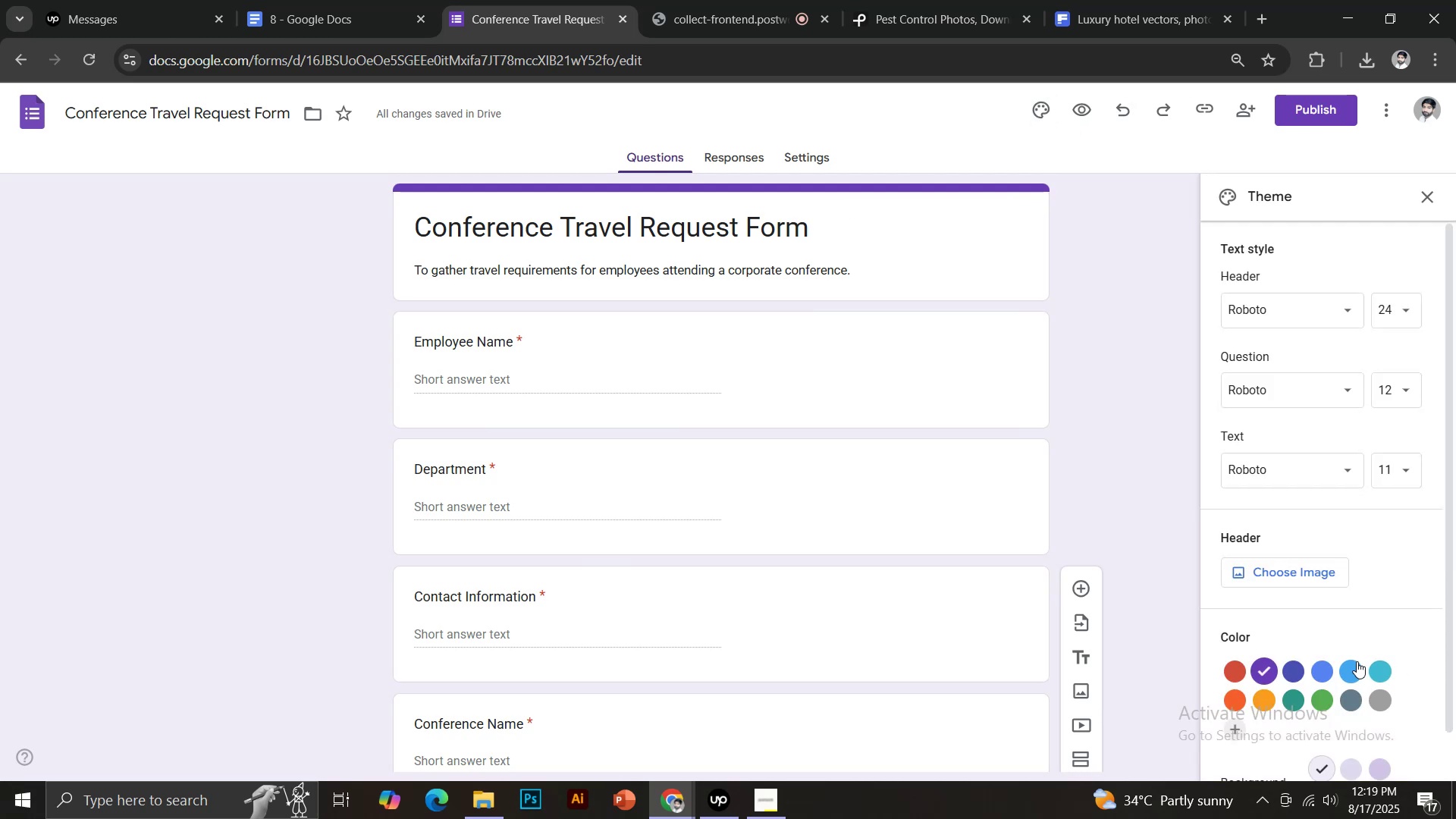 
left_click([1347, 673])
 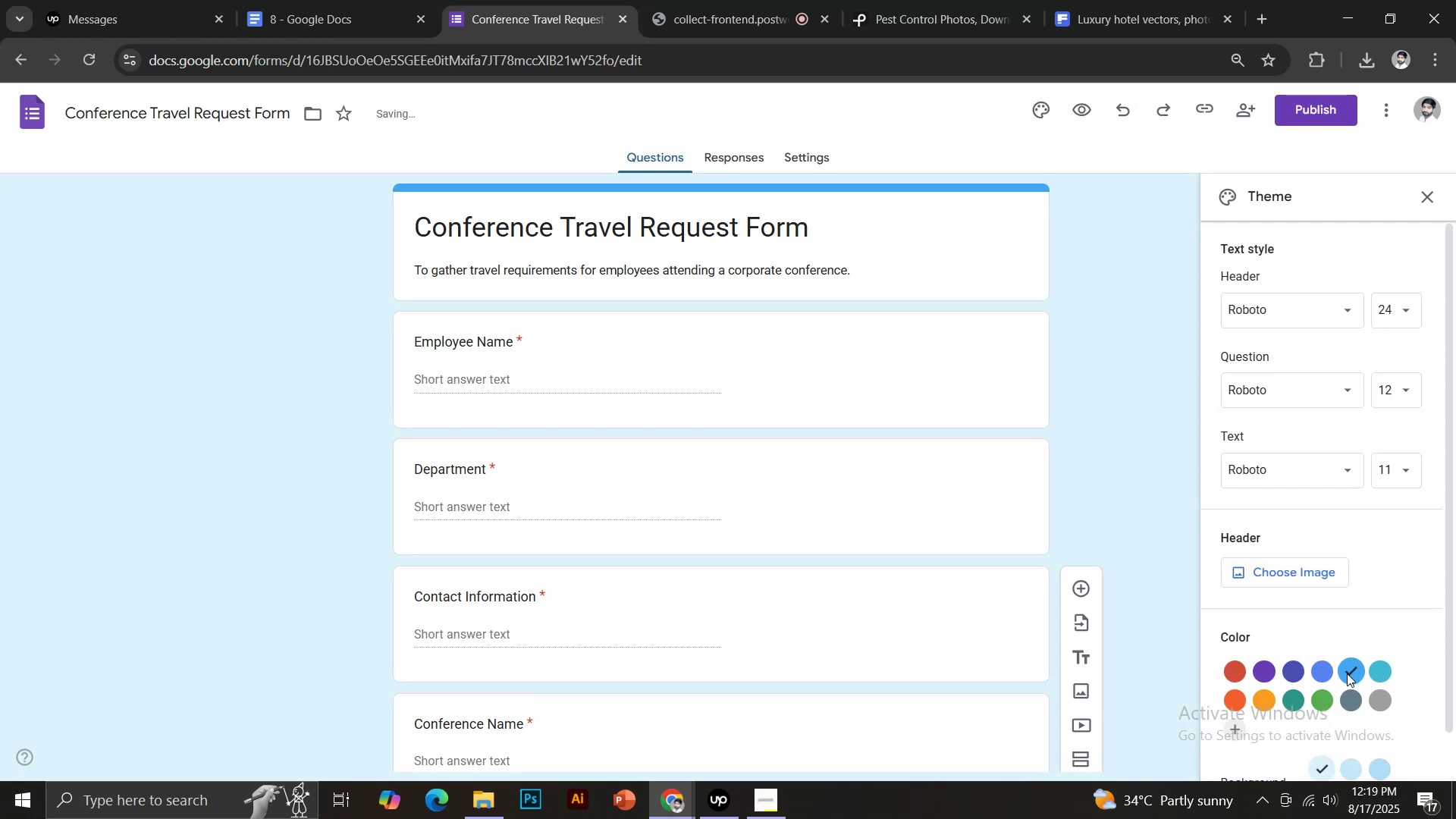 
mouse_move([1362, 676])
 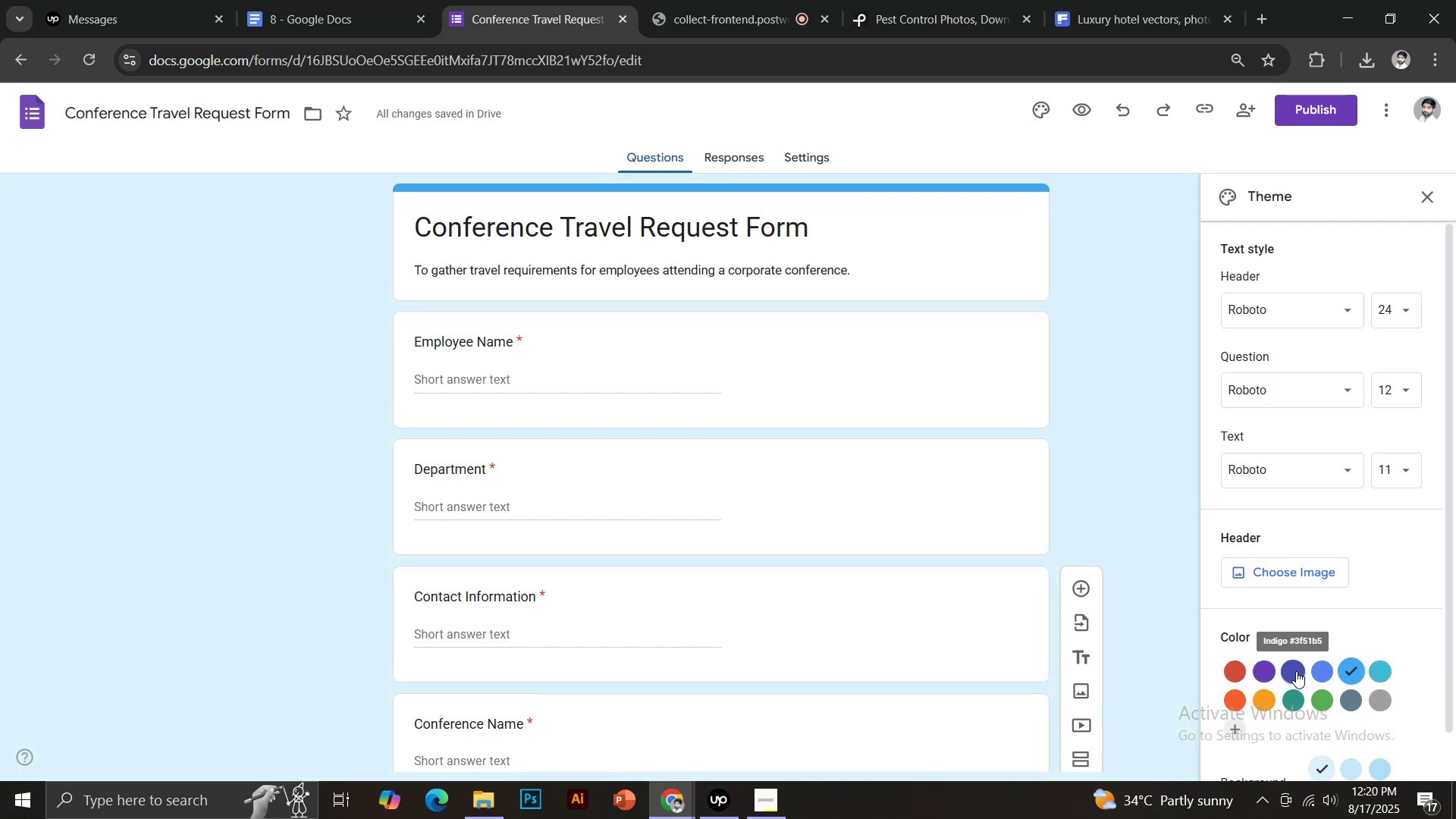 
left_click([1296, 671])
 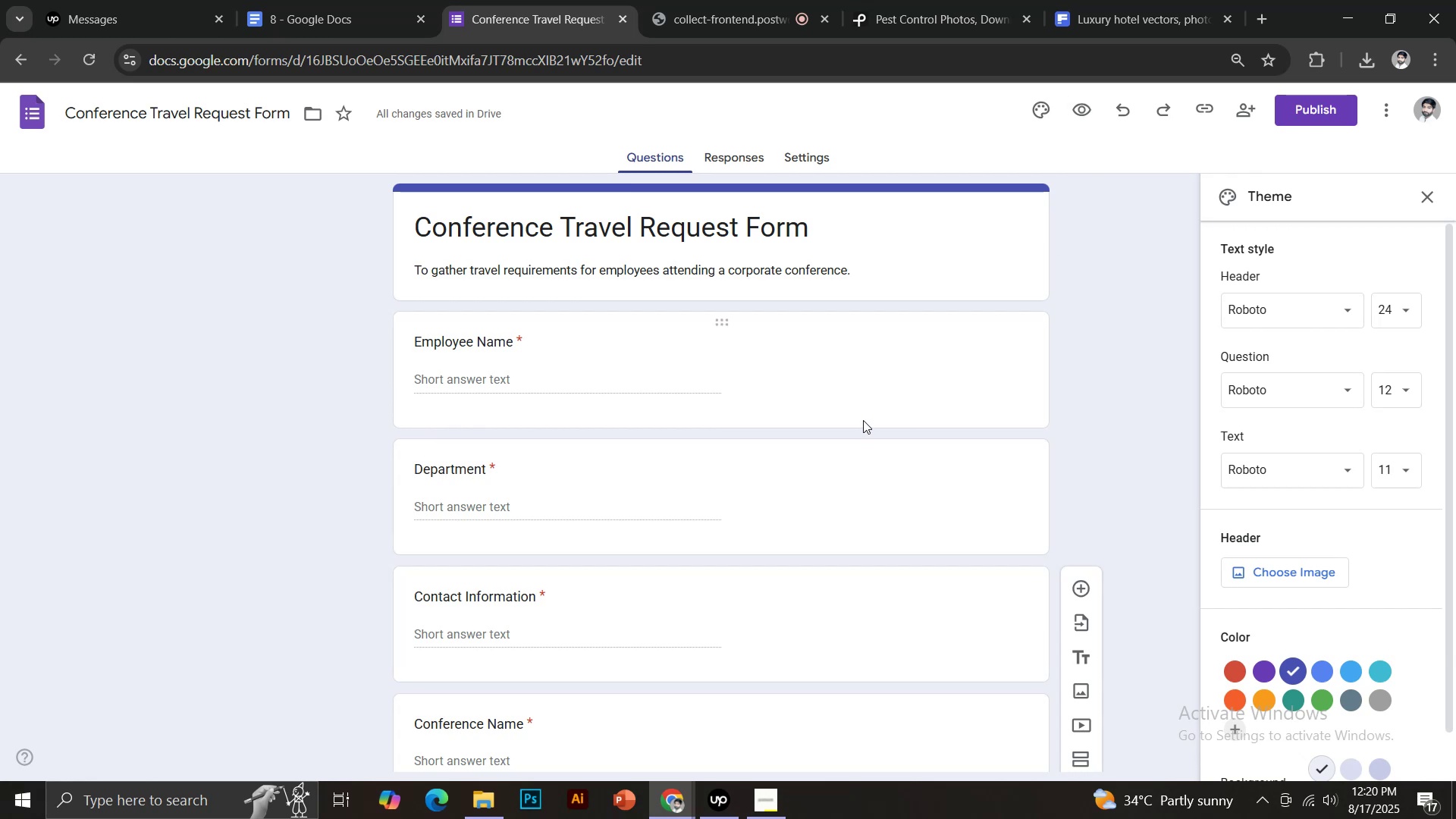 
wait(7.69)
 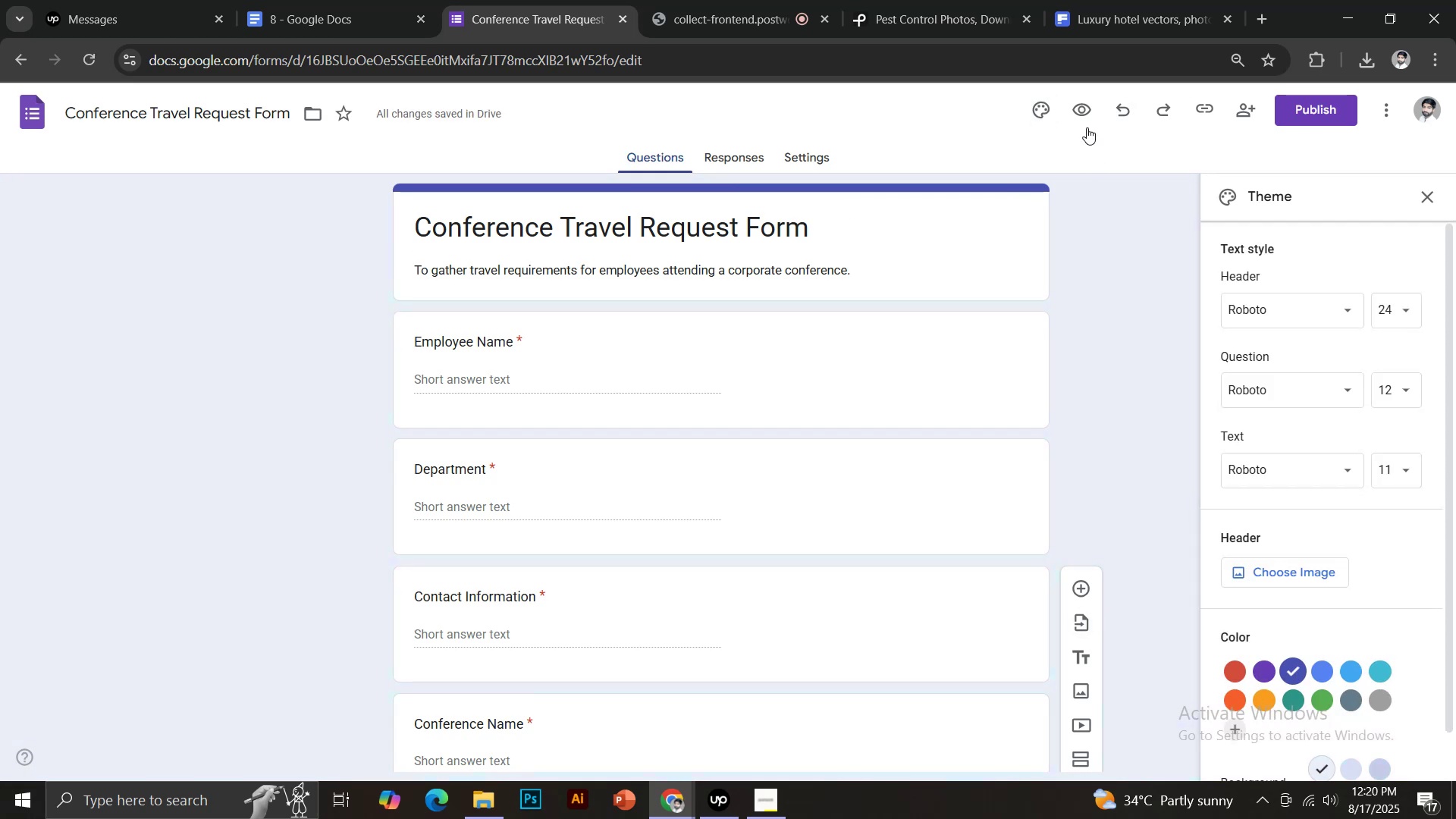 
left_click([1285, 118])
 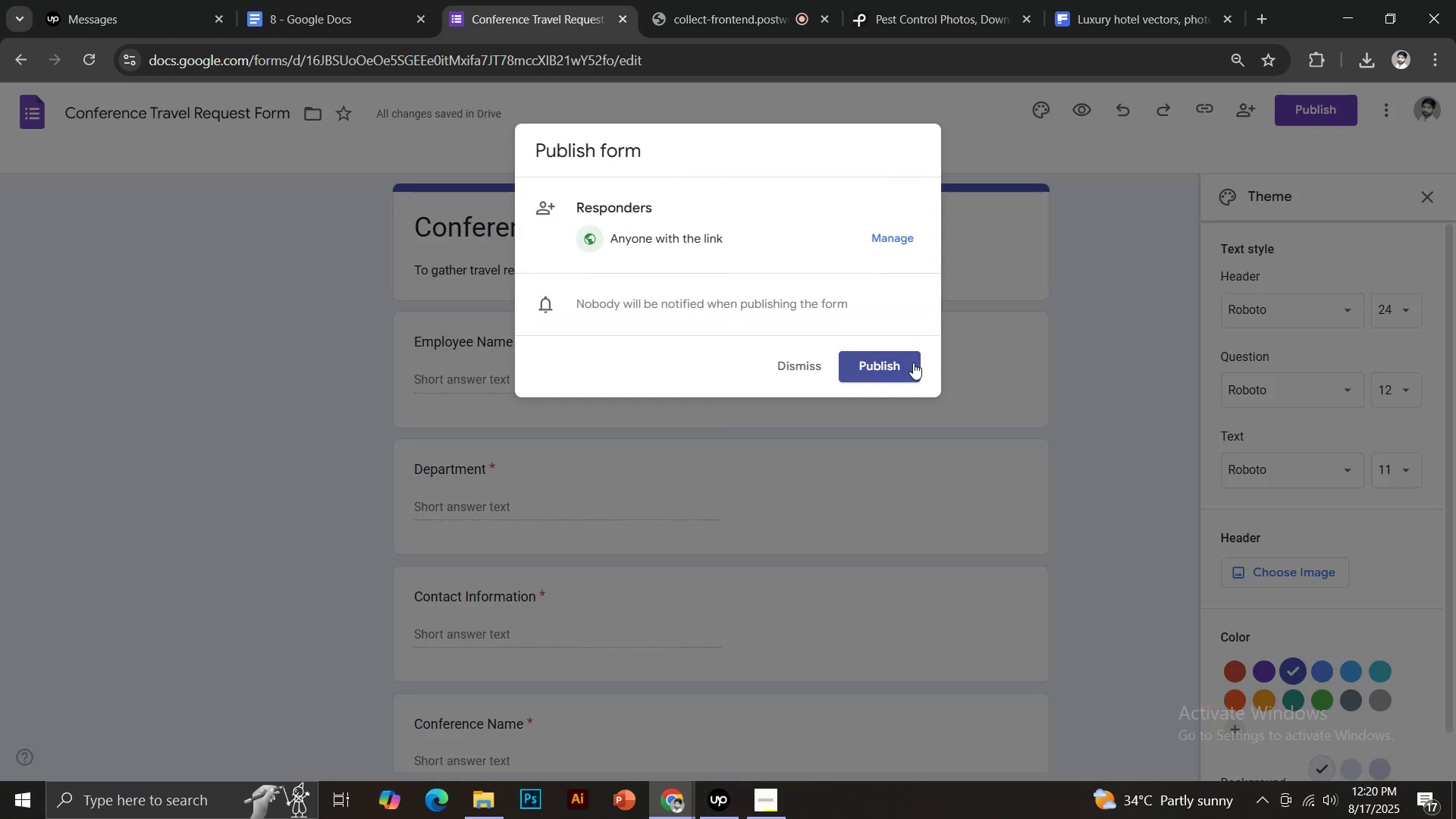 
left_click([912, 362])
 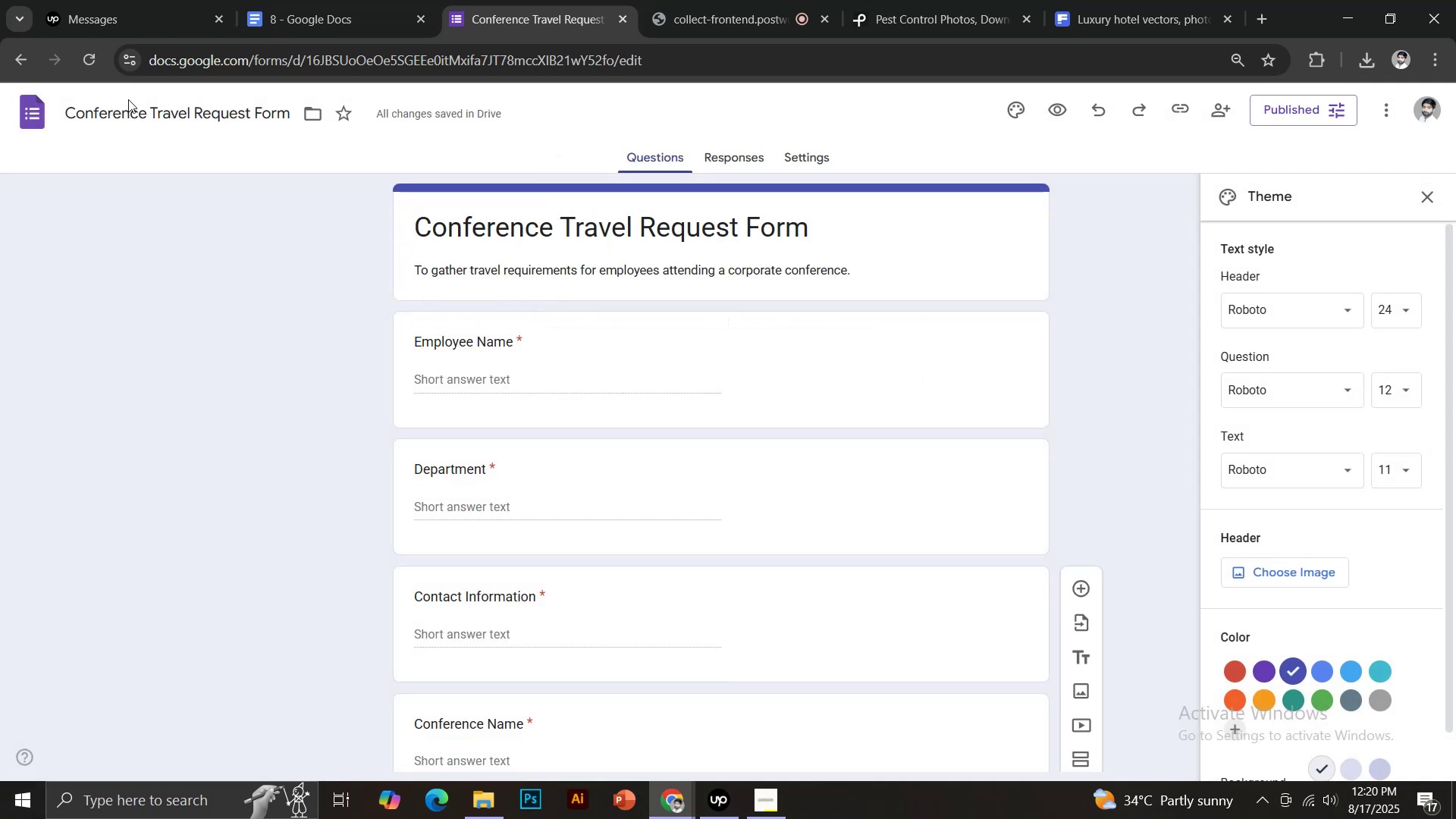 
left_click([300, 0])
 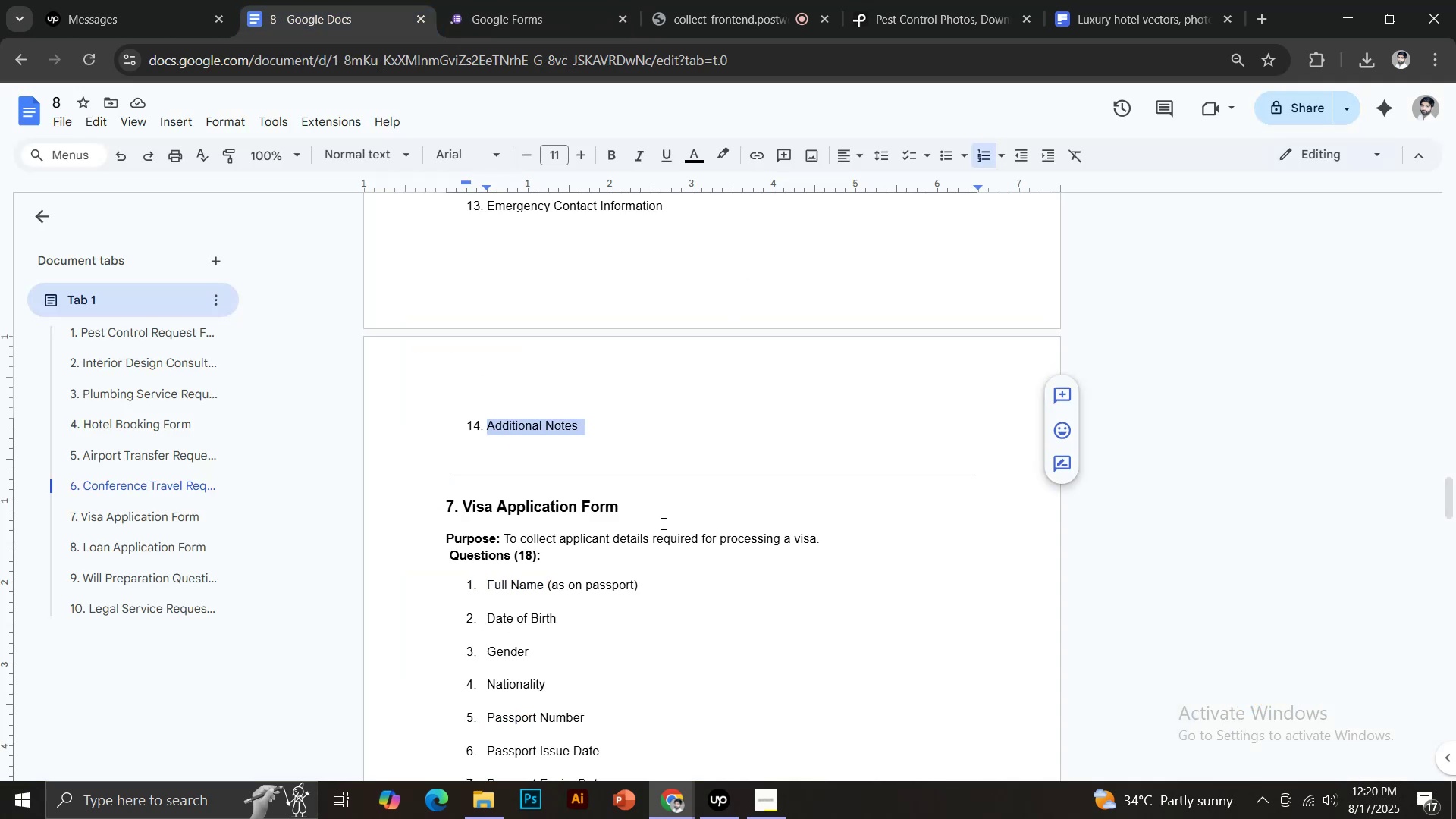 
scroll: coordinate [700, 504], scroll_direction: down, amount: 2.0
 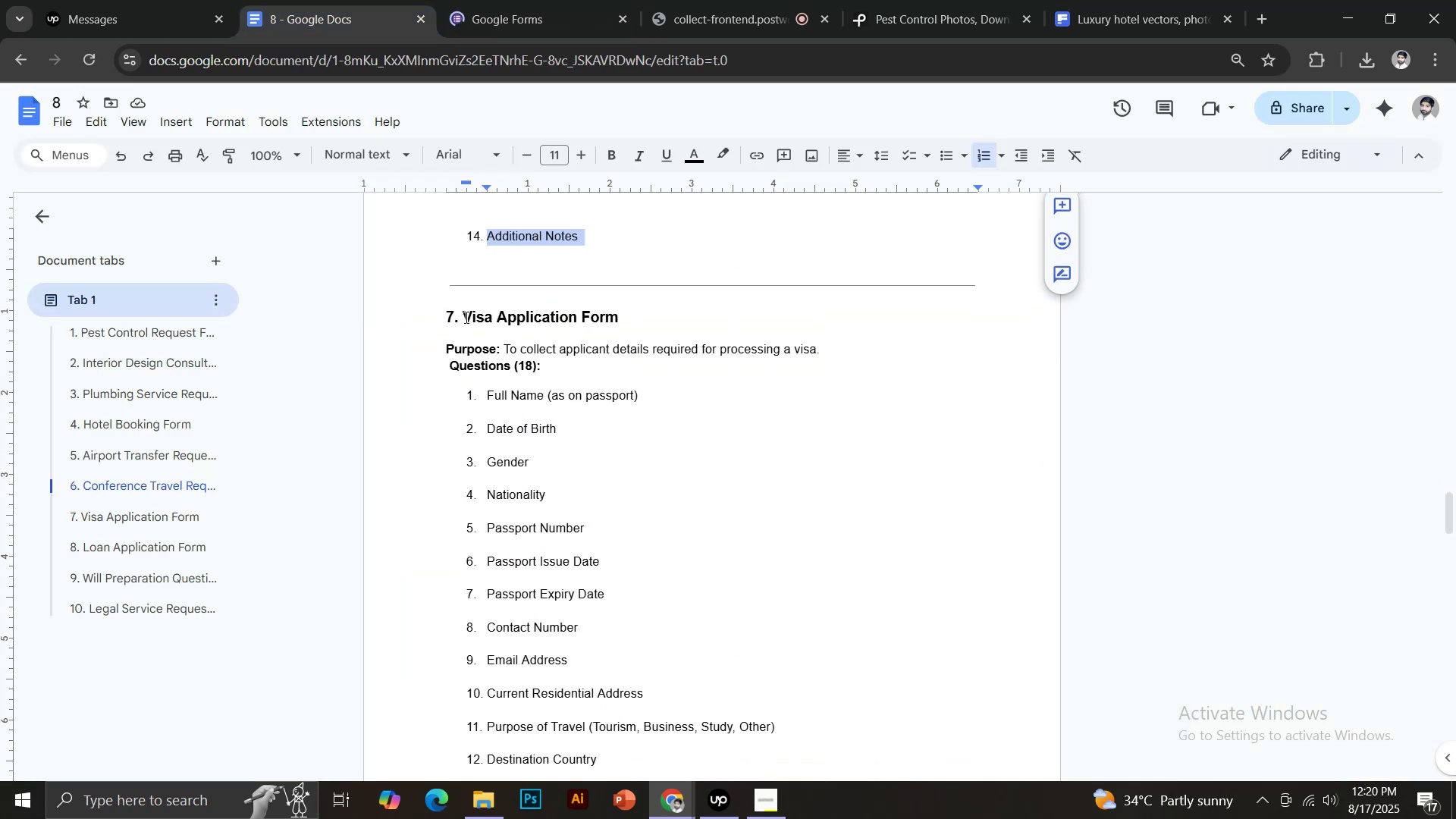 
left_click_drag(start_coordinate=[465, 315], to_coordinate=[621, 314])
 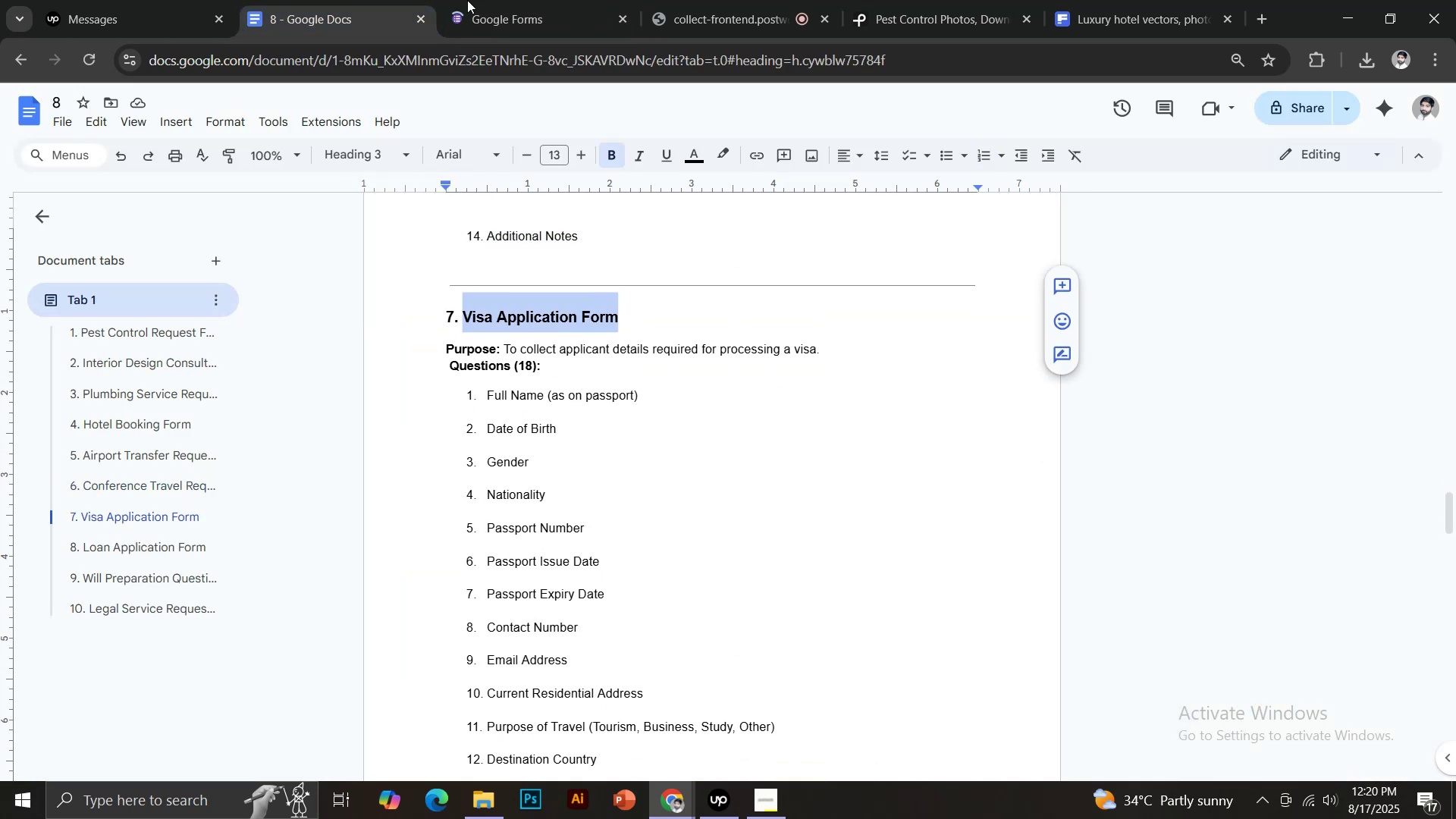 
key(Control+C)
 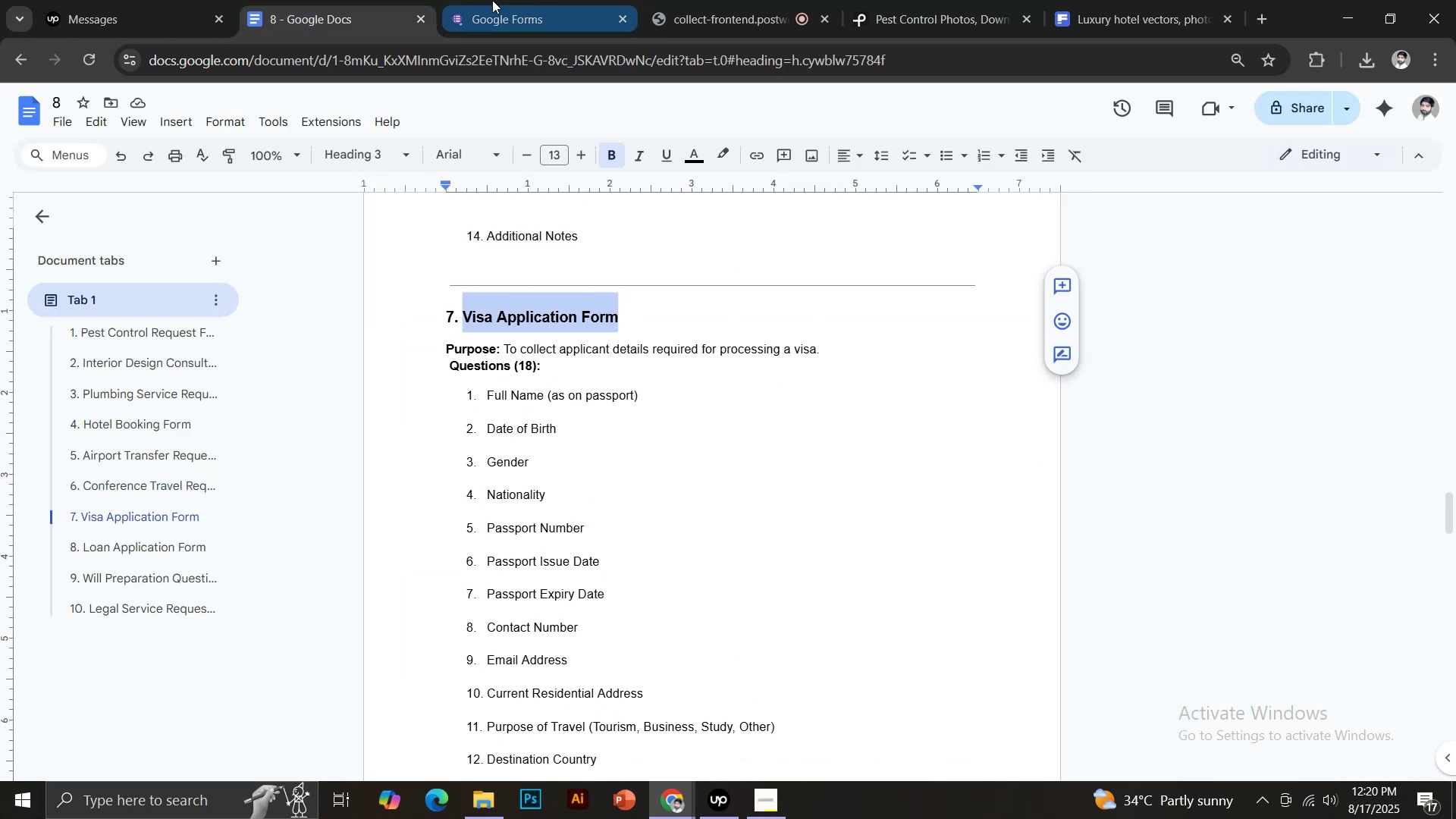 
left_click([498, 0])
 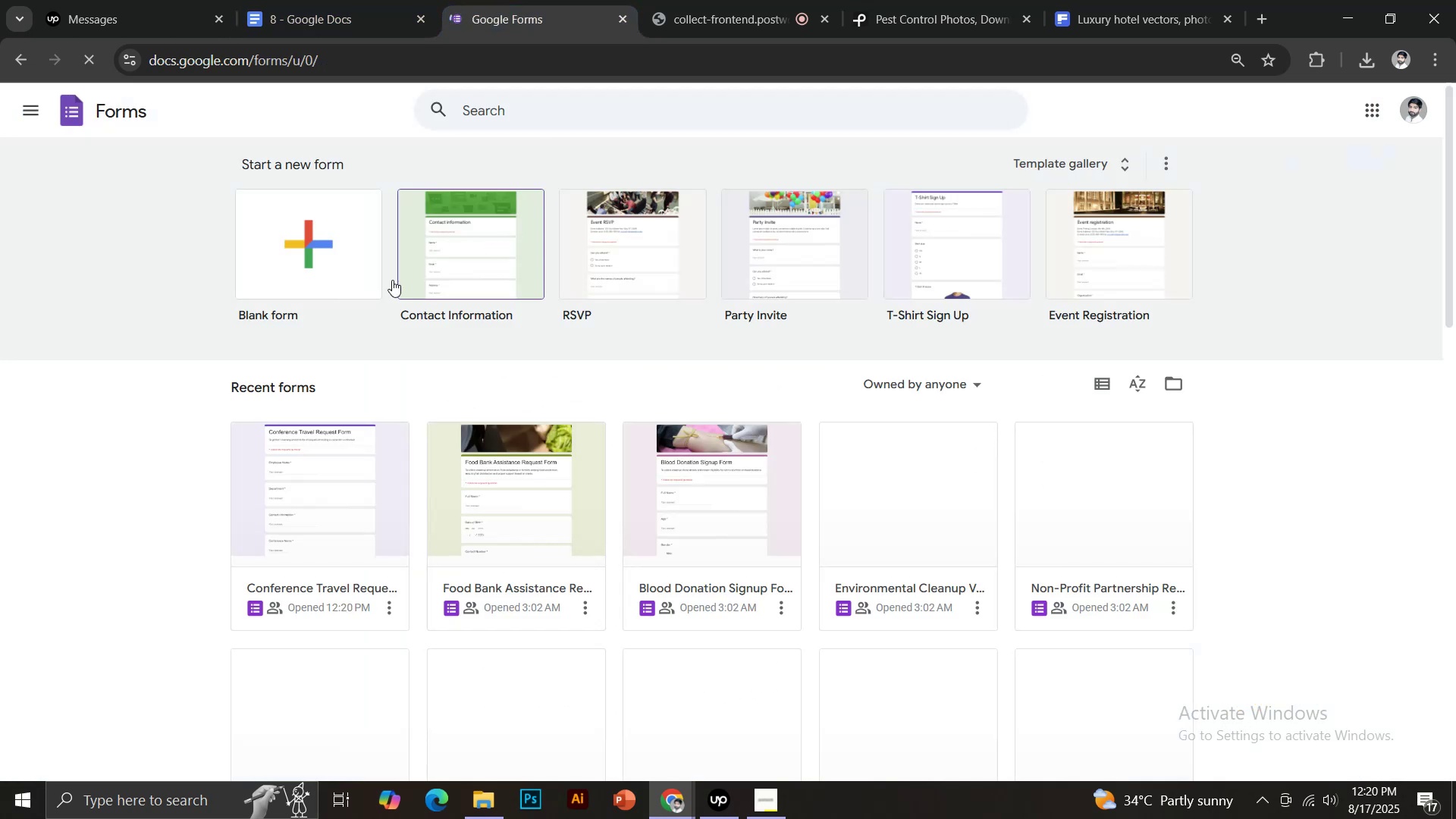 
left_click([311, 264])
 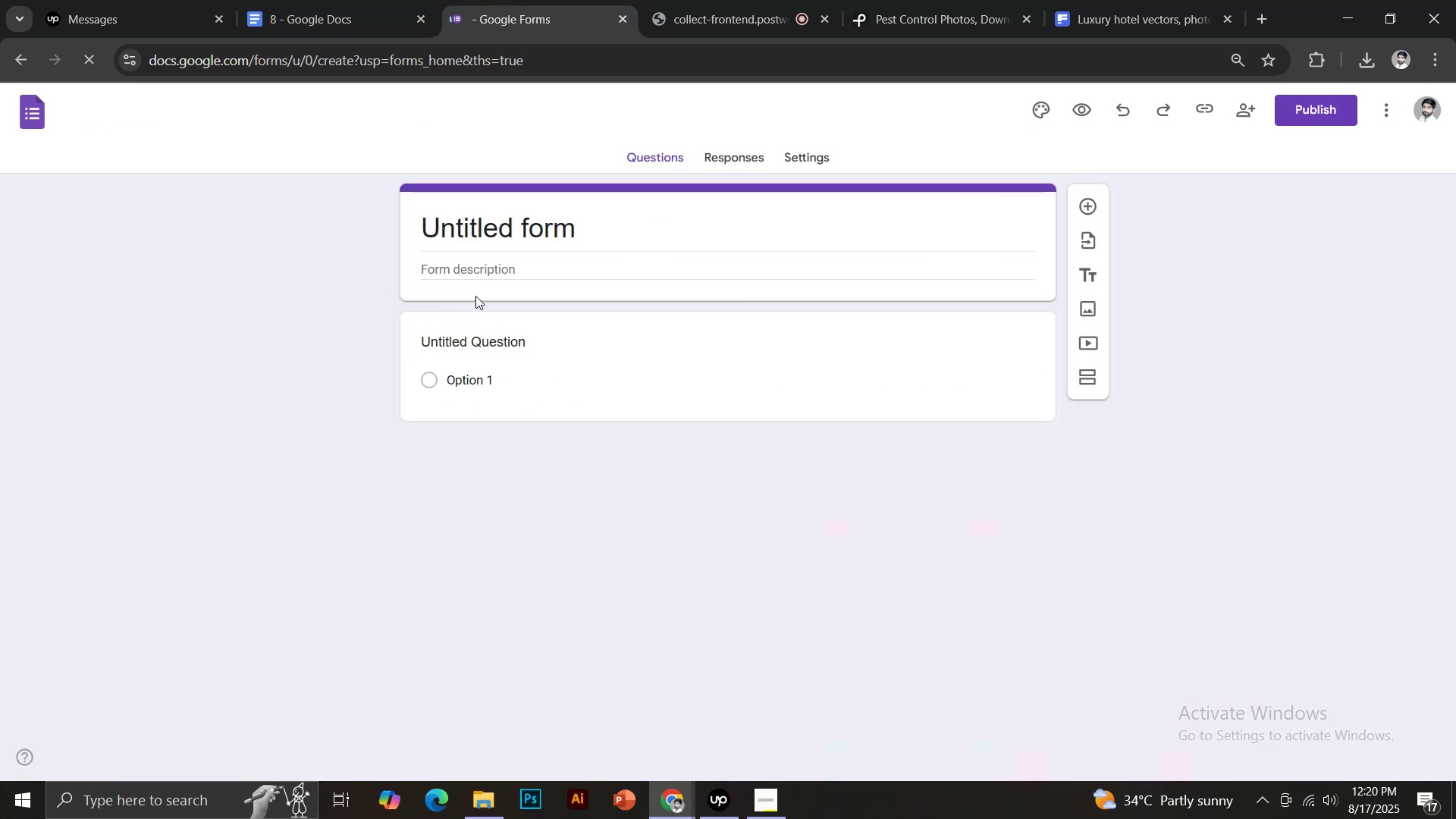 
left_click([518, 224])
 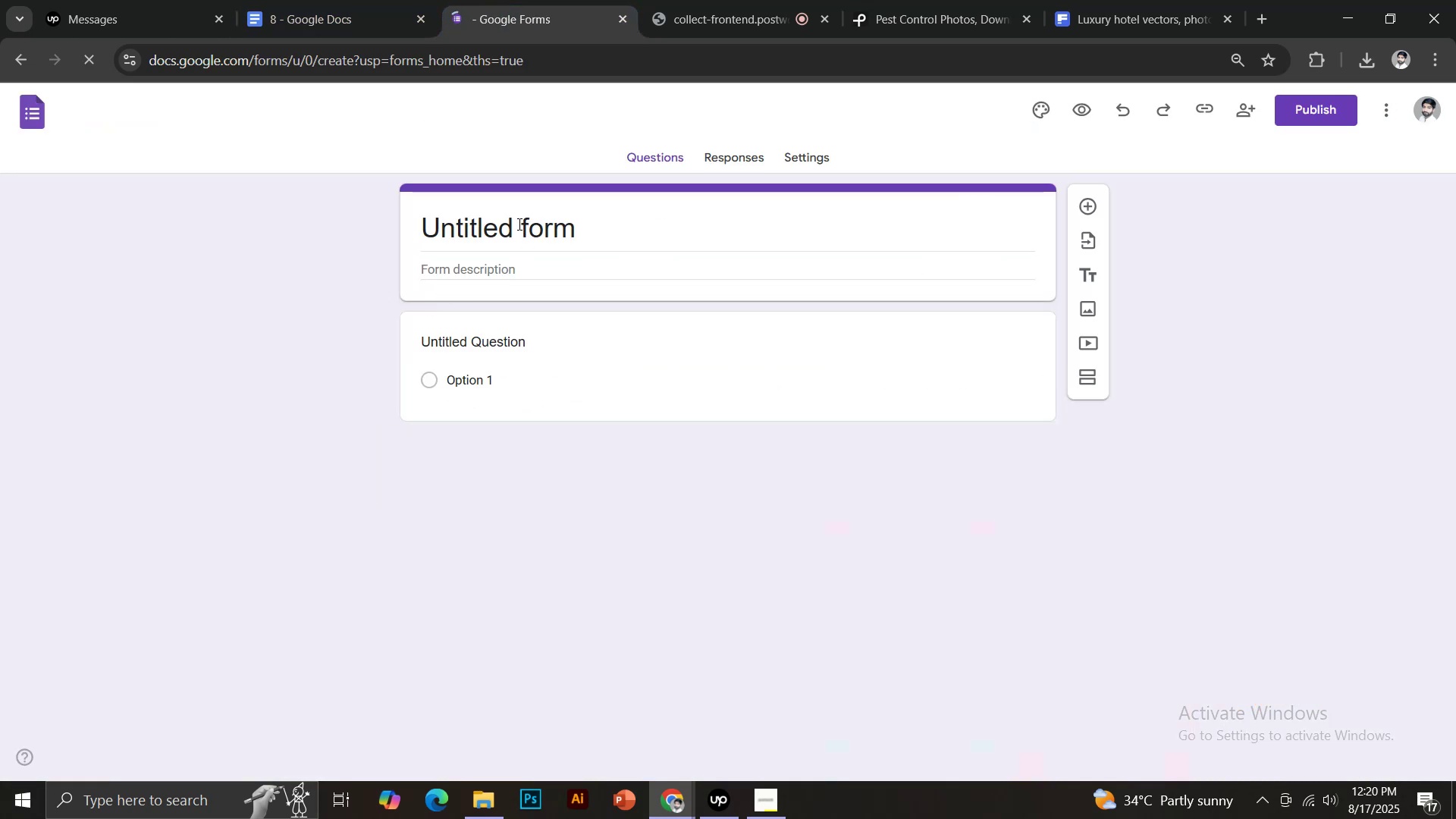 
key(Control+ControlLeft)
 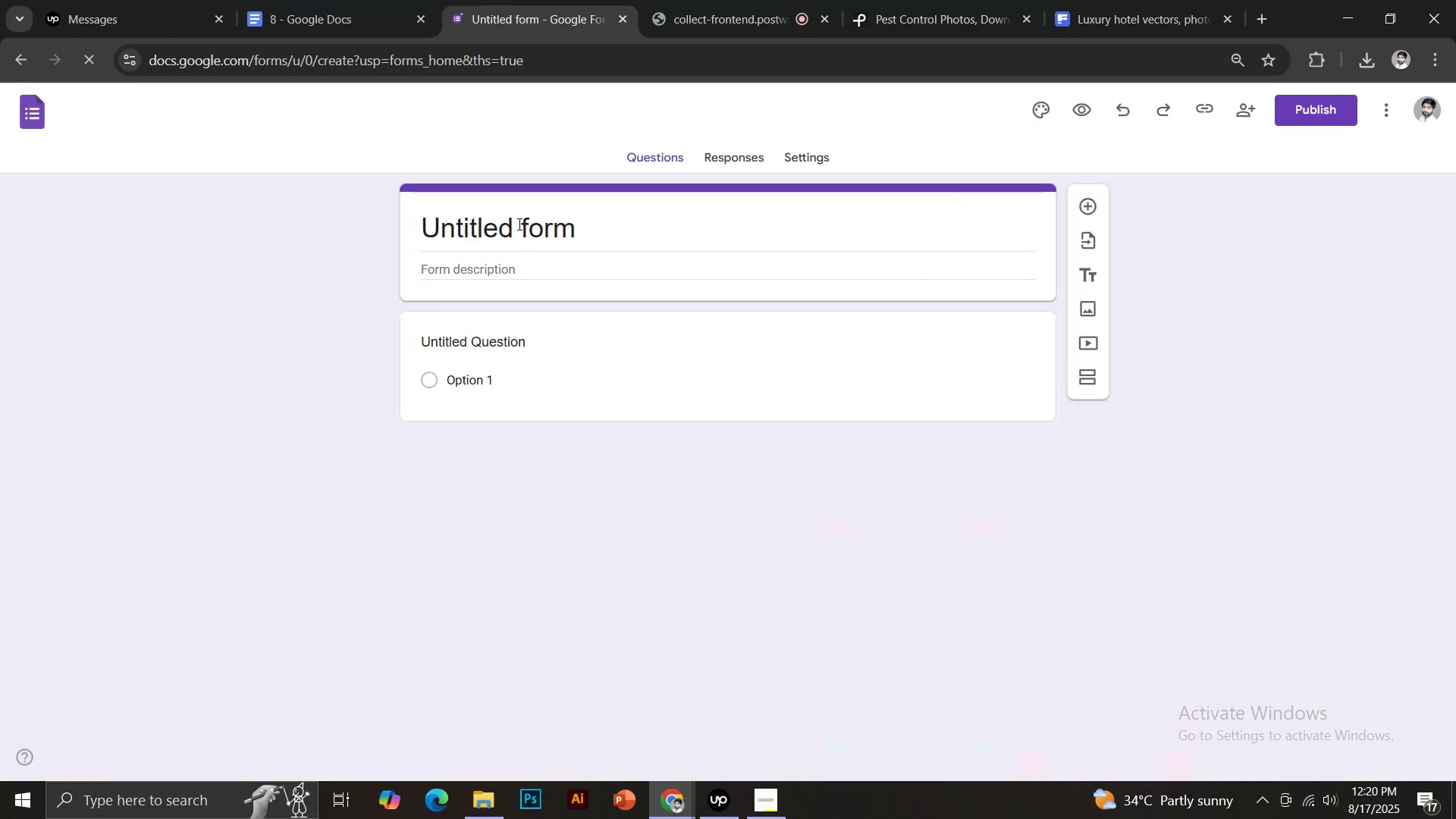 
key(Control+A)
 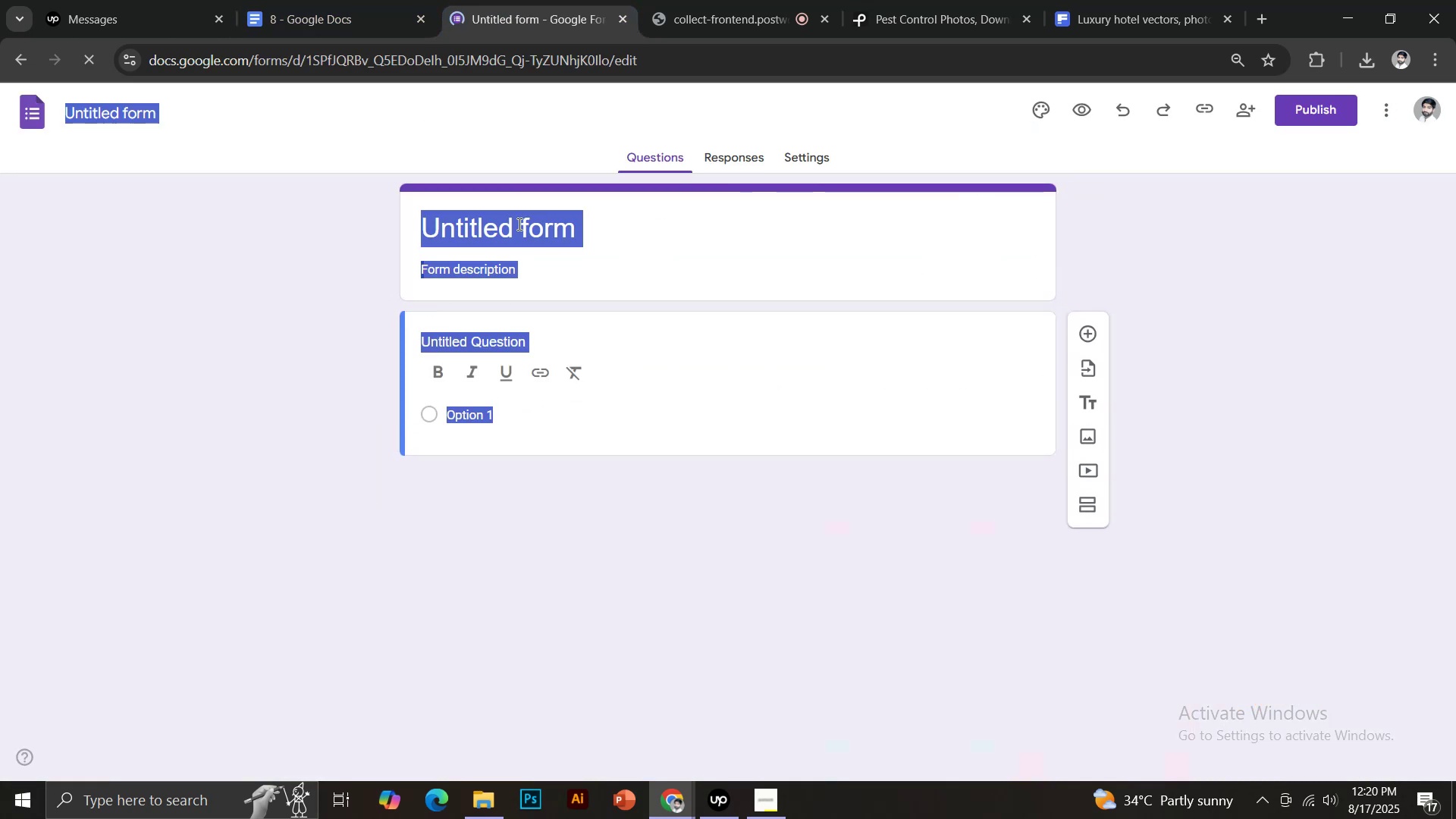 
left_click([518, 224])
 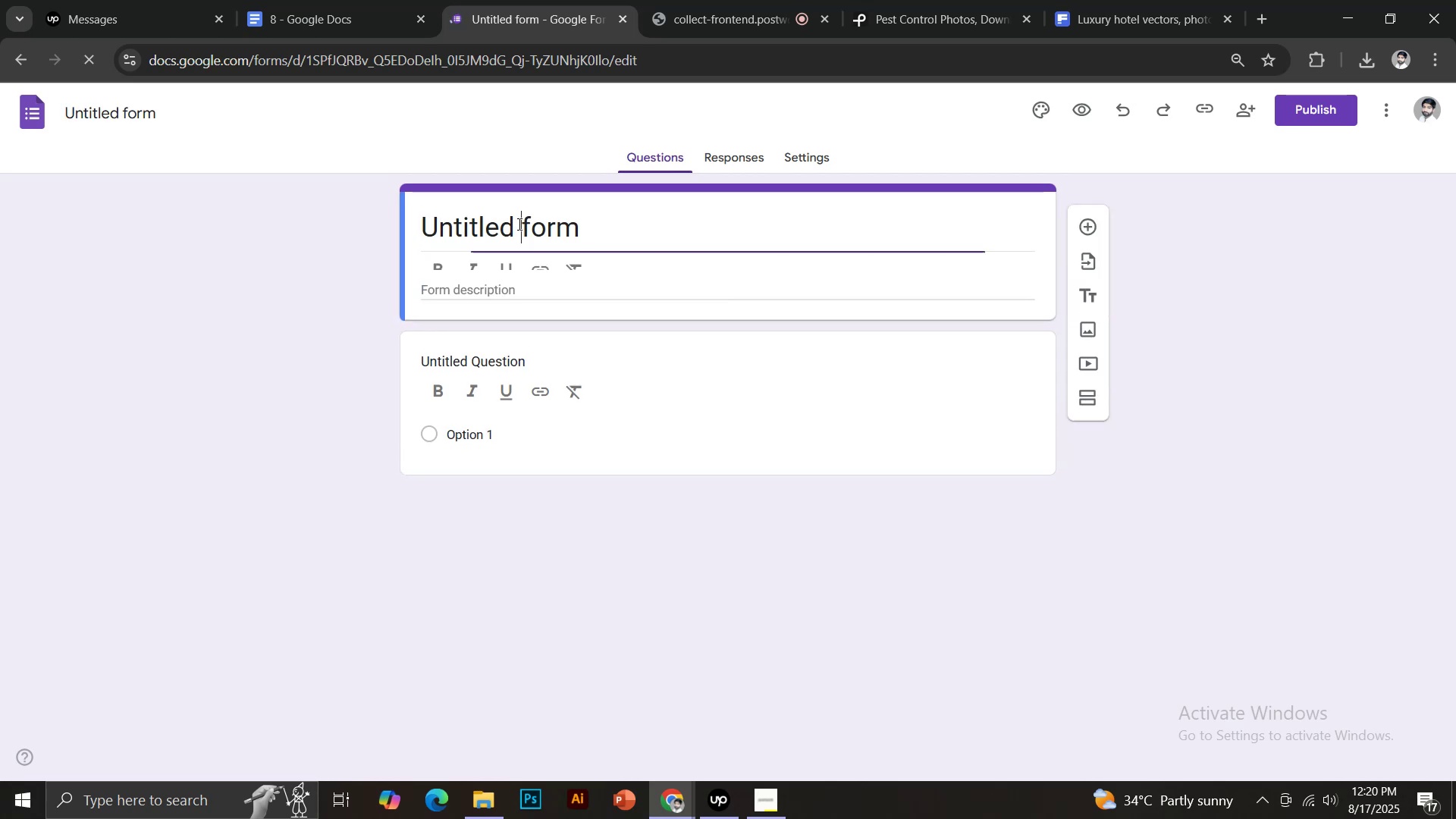 
key(Control+ControlLeft)
 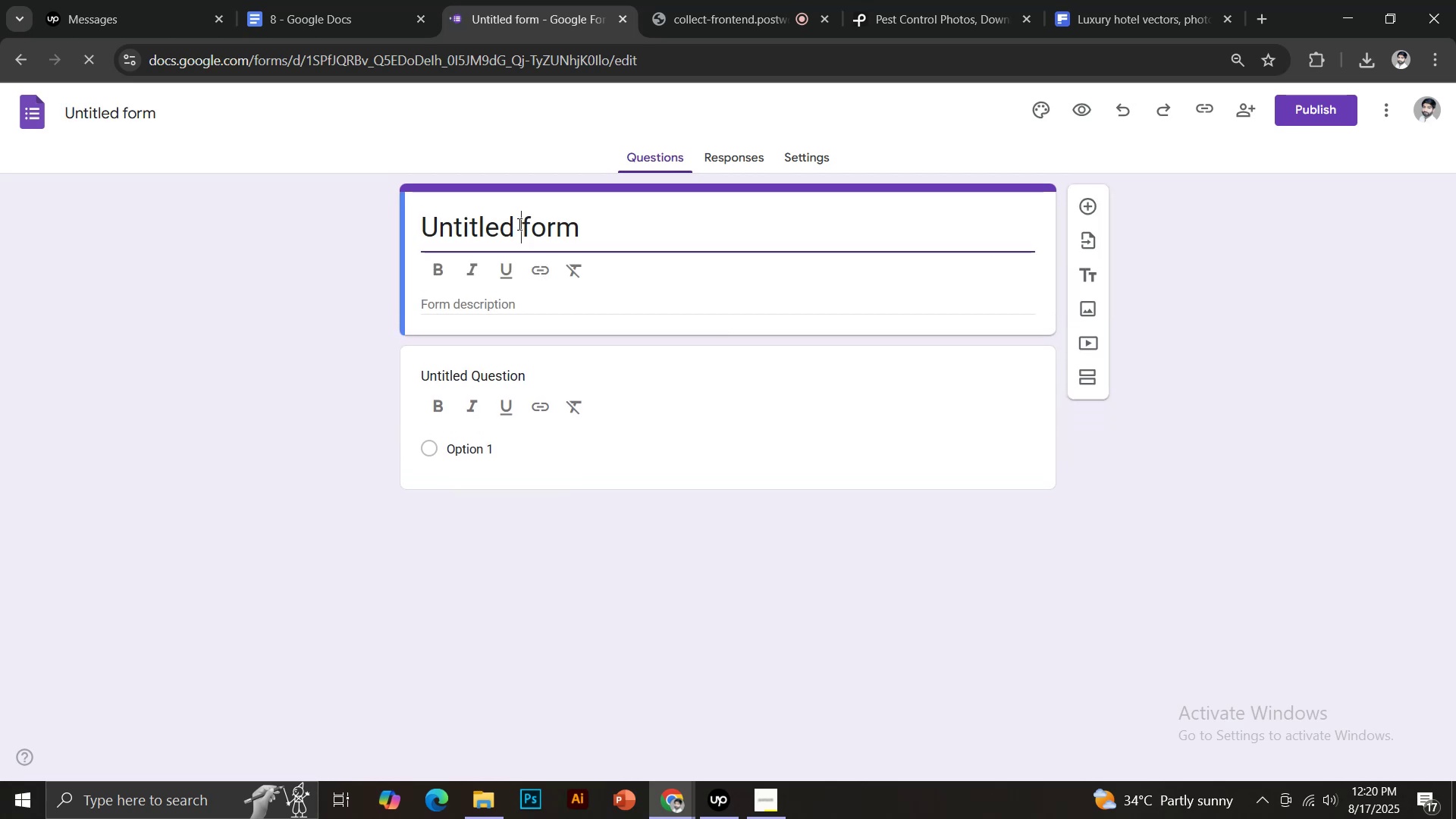 
key(Control+A)
 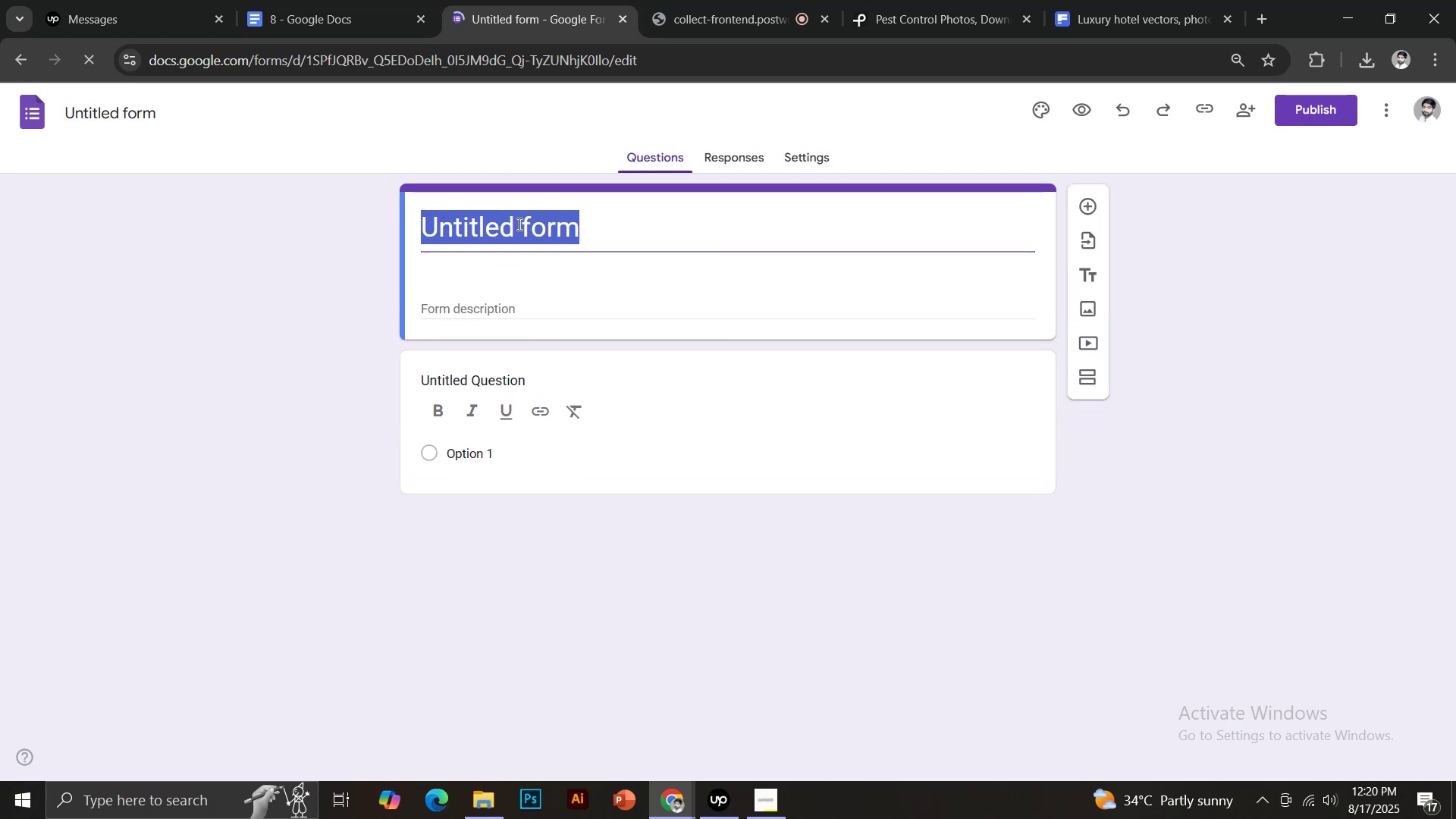 
key(Control+Shift+V)
 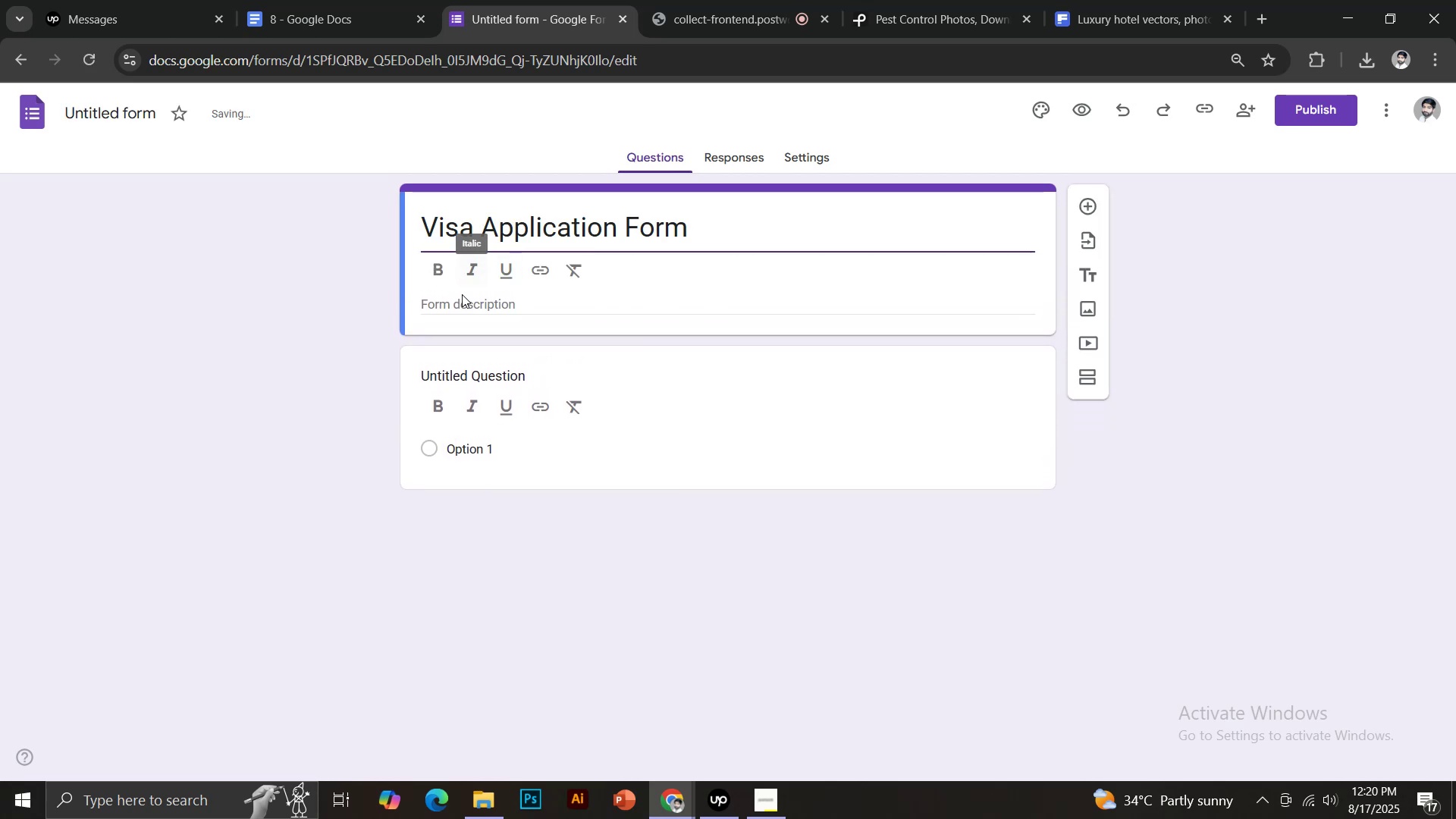 
left_click([464, 300])
 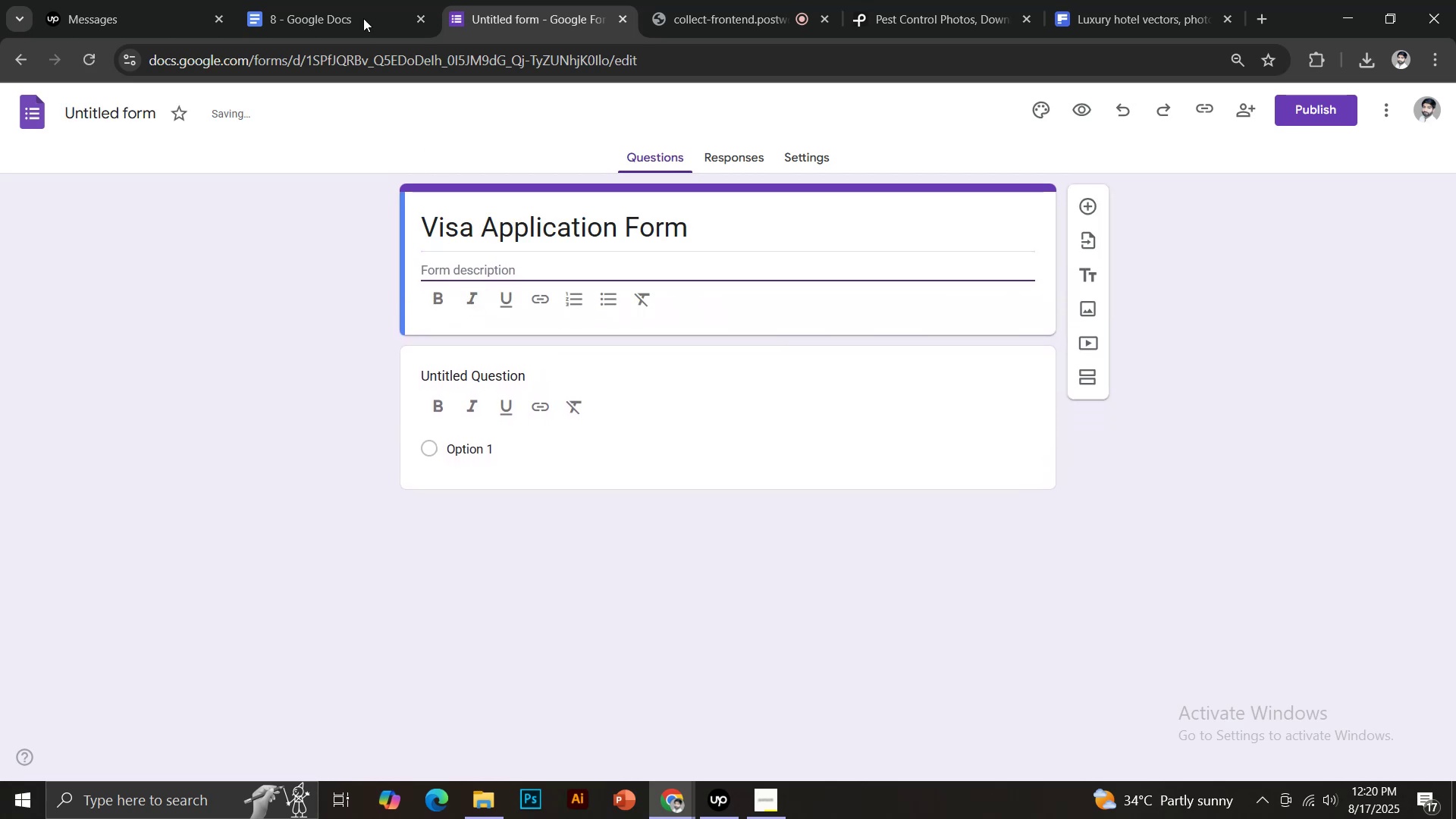 
left_click([357, 0])
 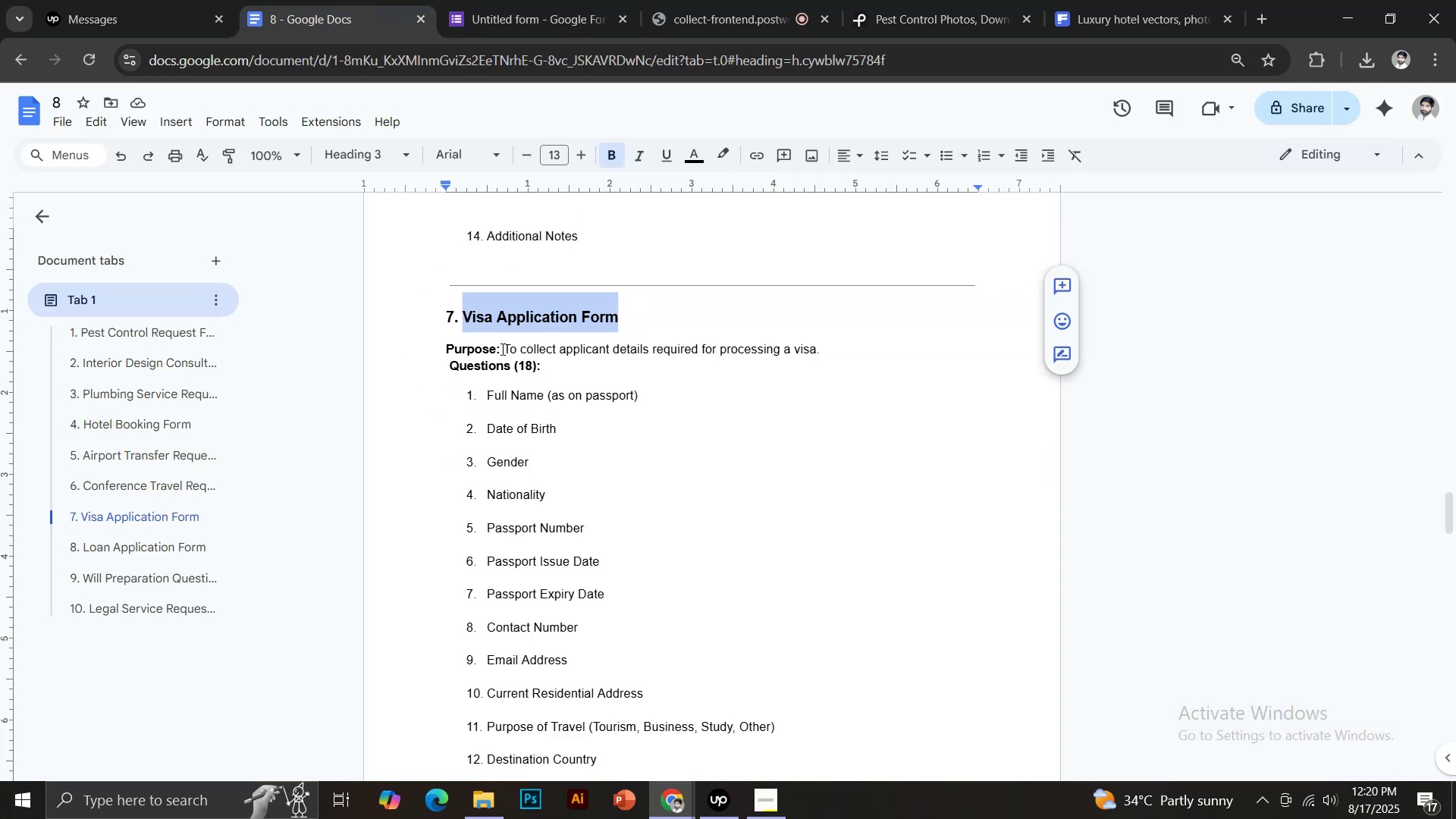 
left_click_drag(start_coordinate=[504, 349], to_coordinate=[824, 342])
 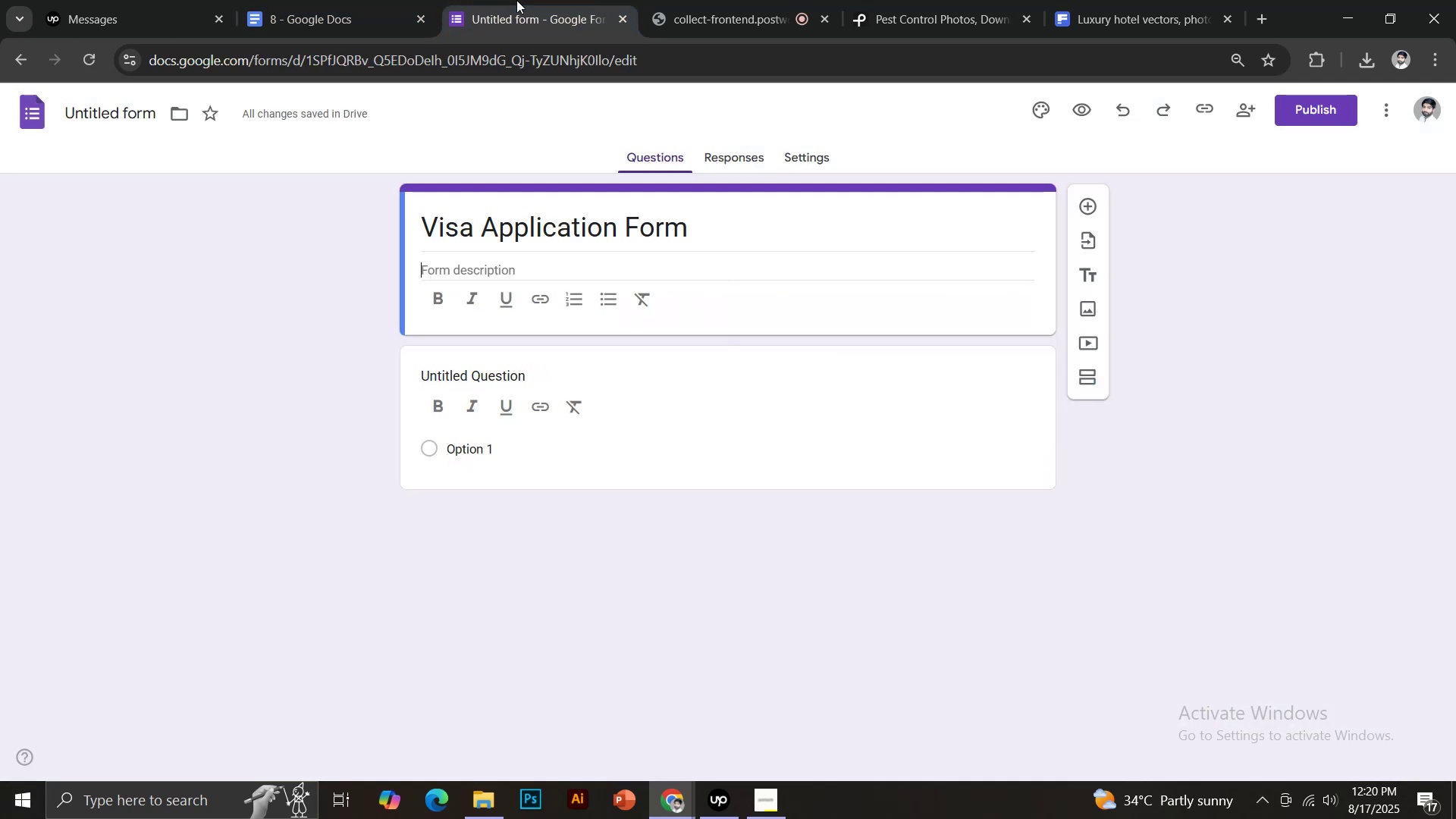 
key(Control+C)
 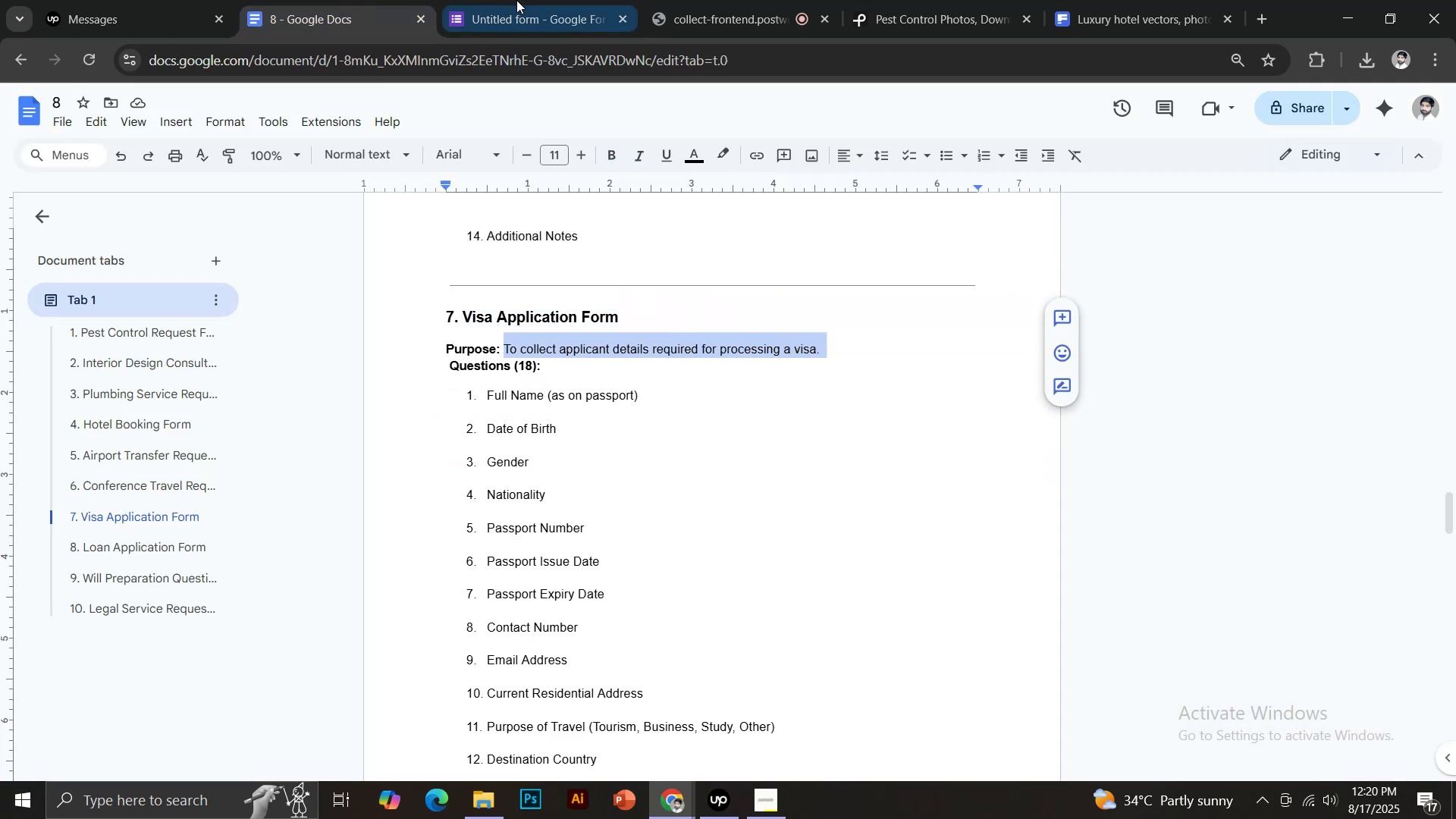 
left_click([516, 0])
 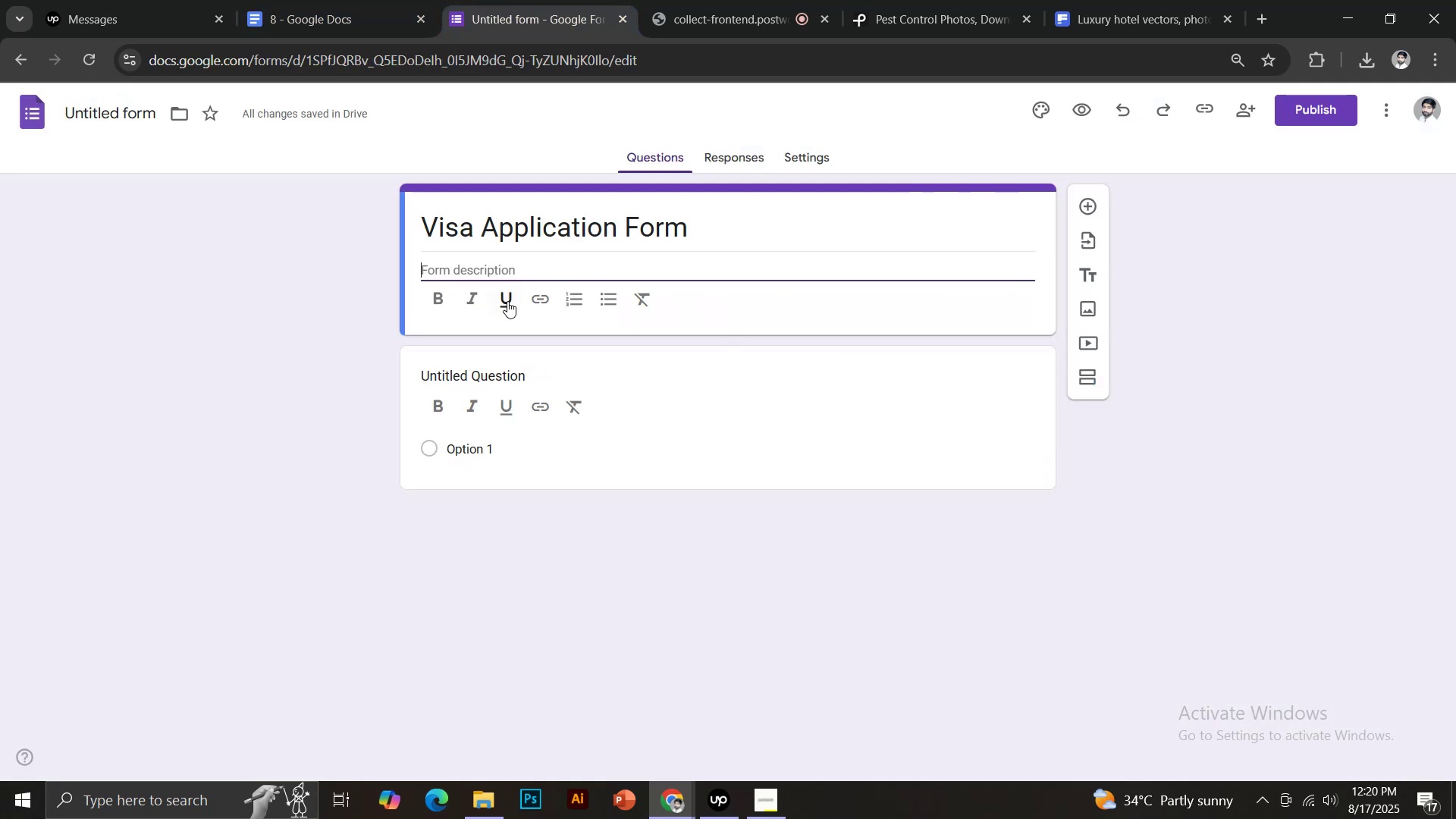 
key(Control+Shift+V)
 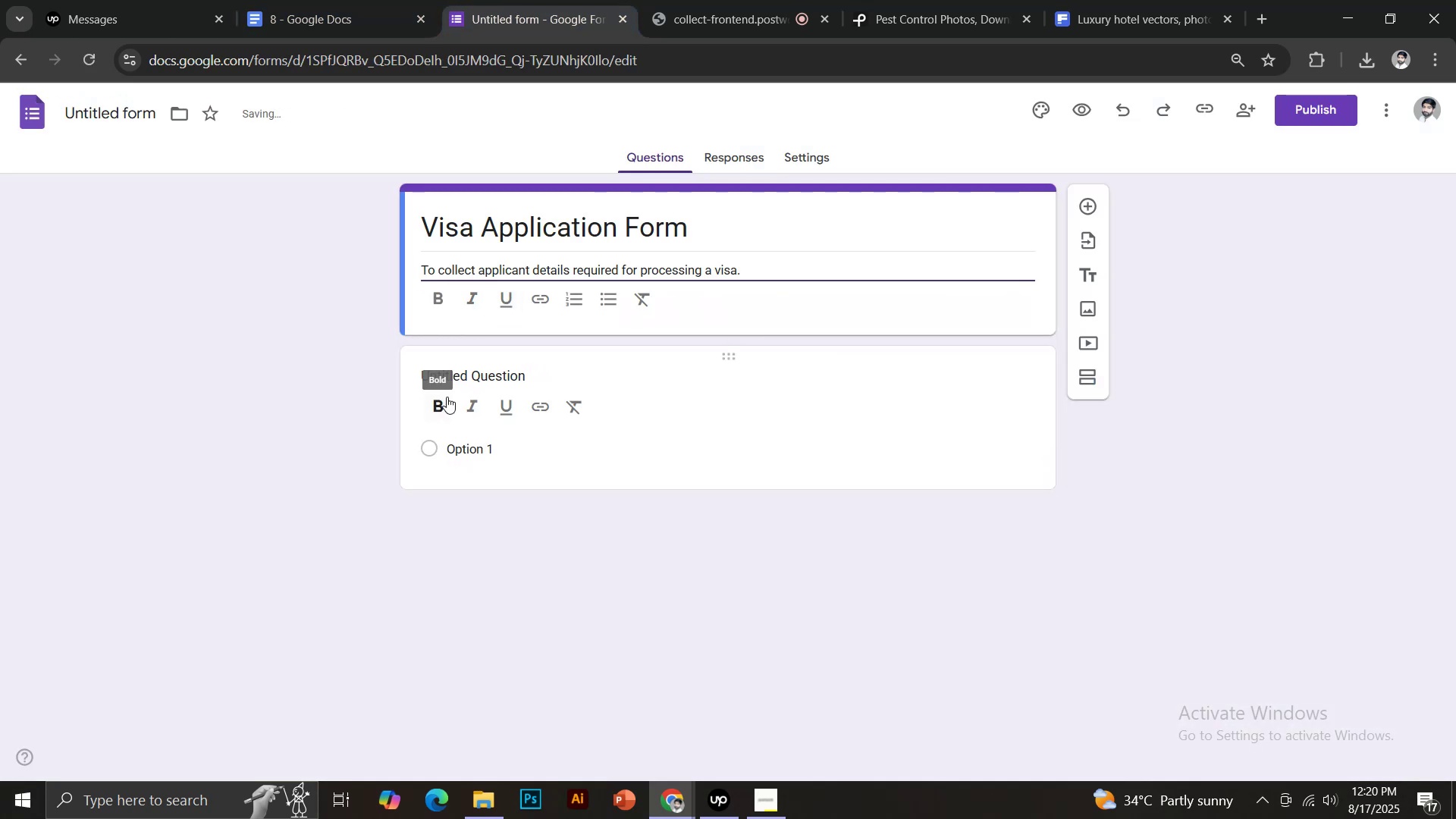 
left_click([475, 379])
 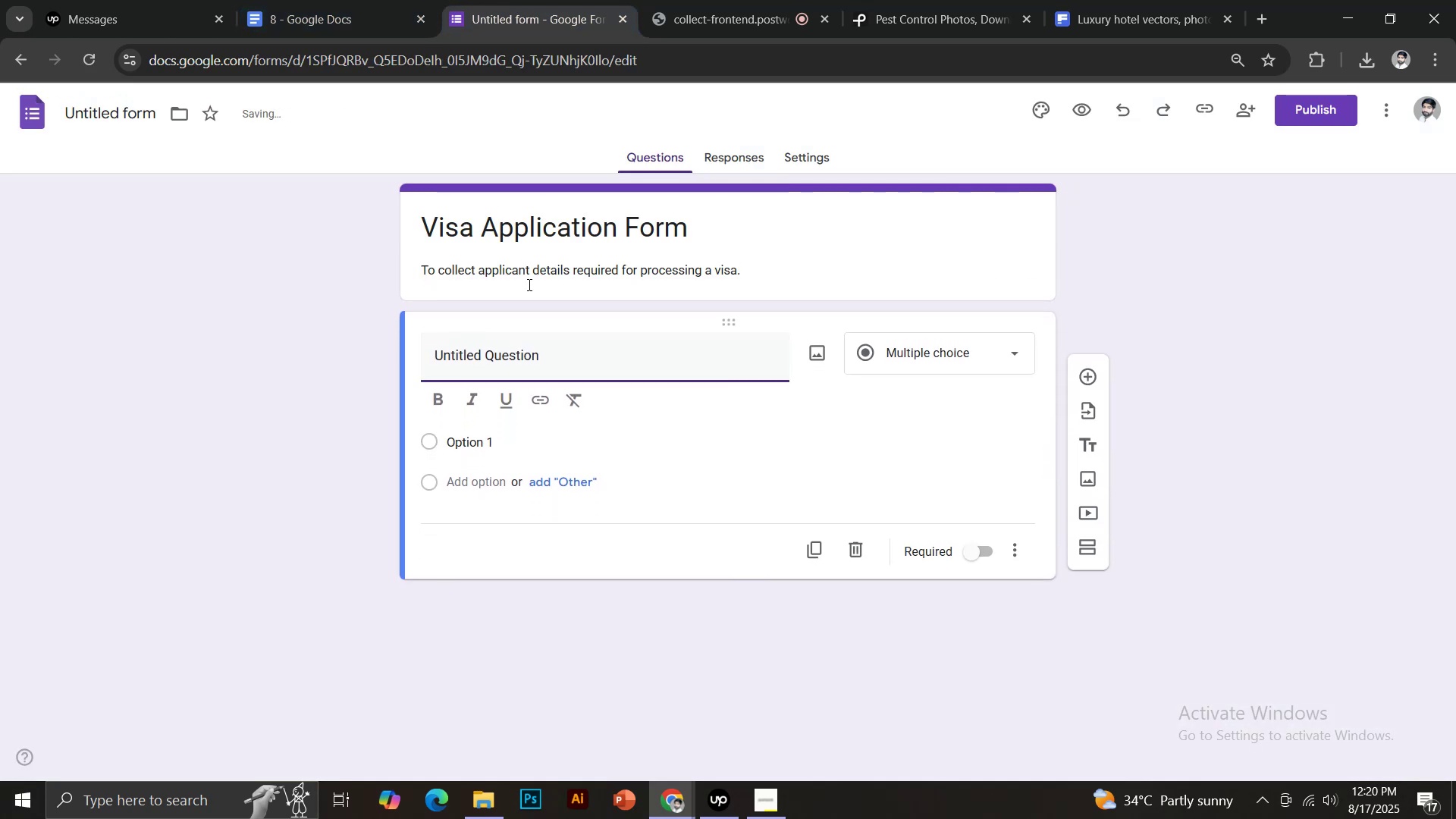 
left_click([532, 355])
 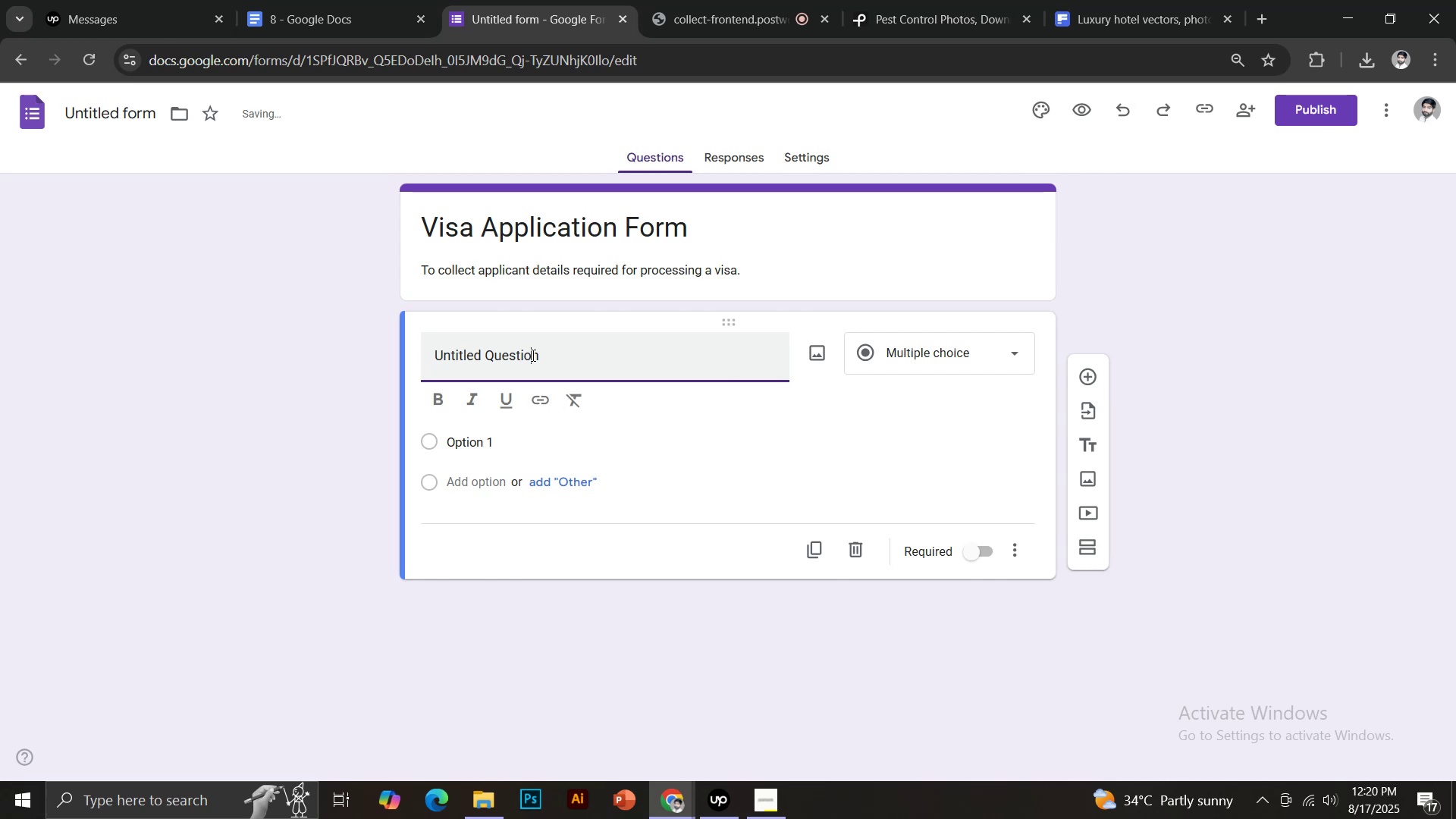 
key(Control+ControlLeft)
 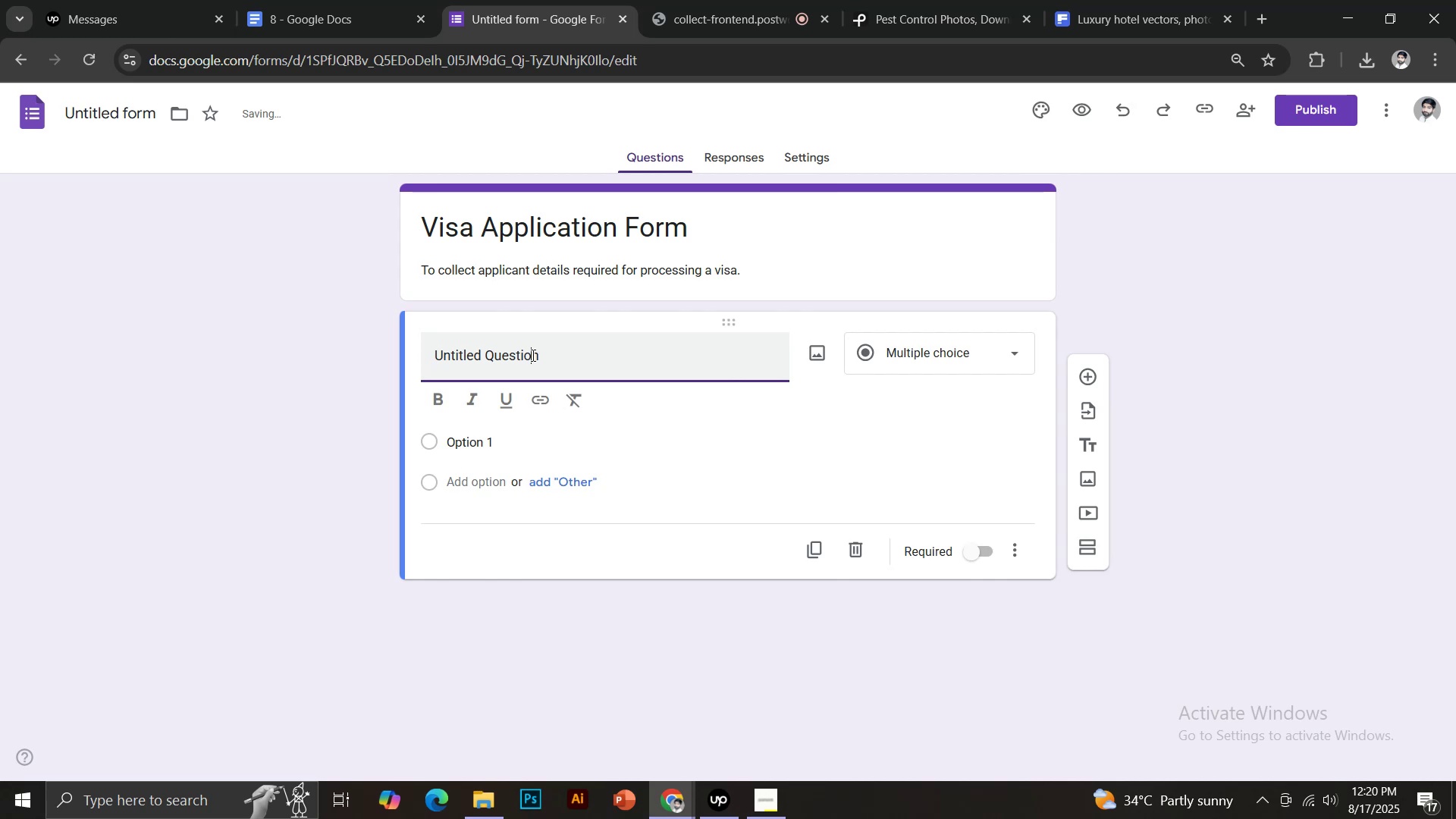 
key(Control+A)
 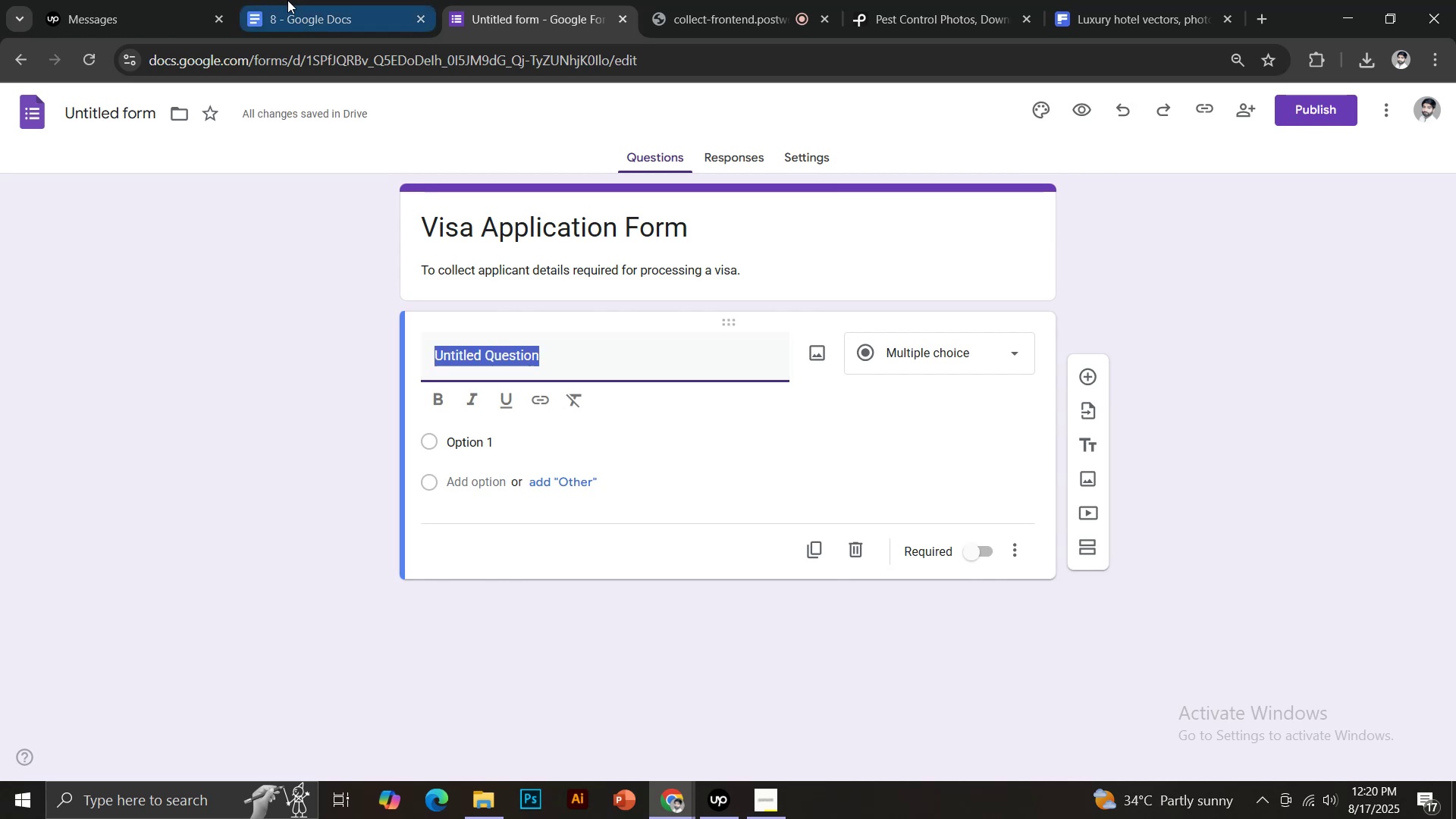 
left_click([293, 0])
 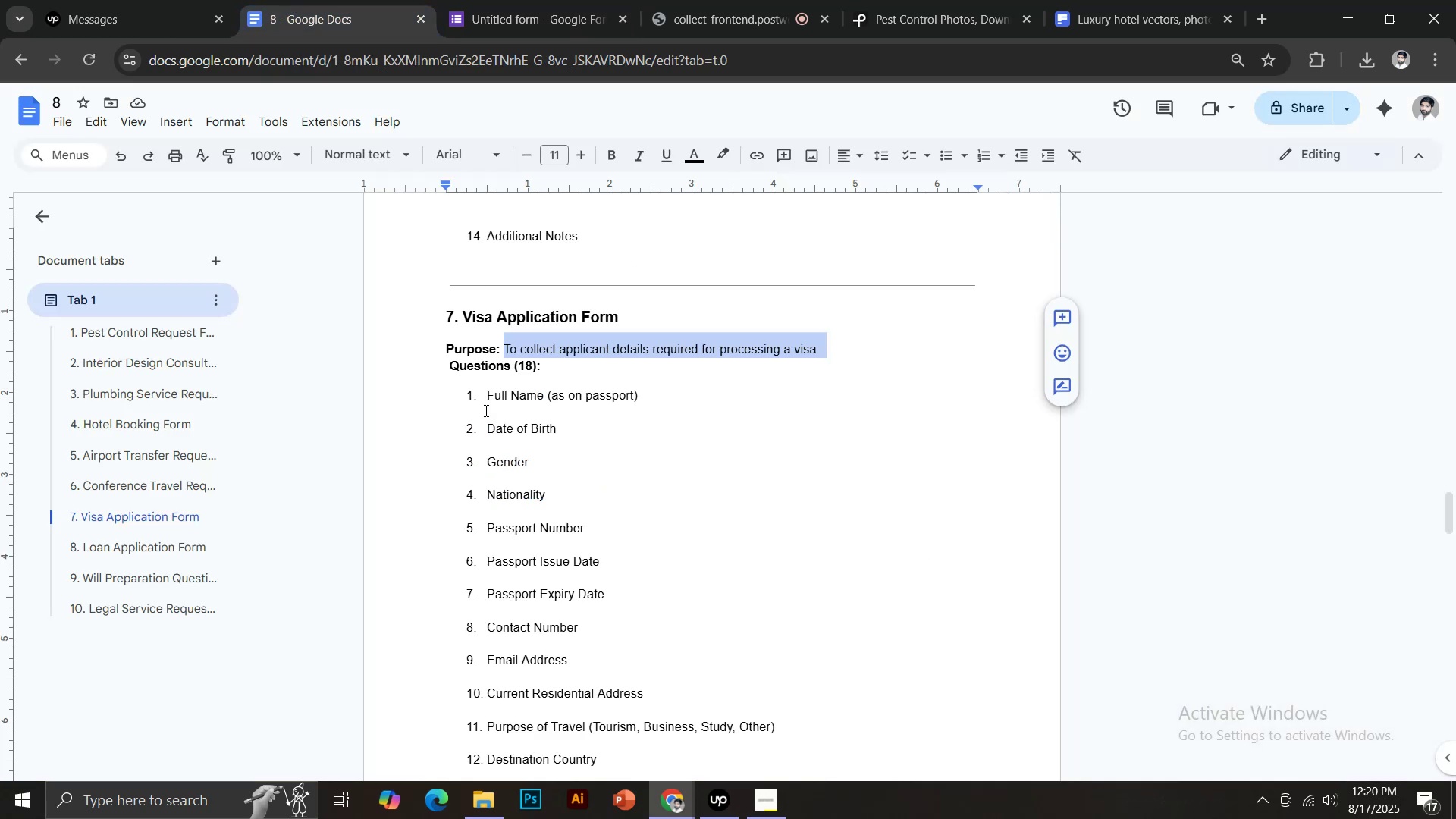 
left_click_drag(start_coordinate=[488, 400], to_coordinate=[543, 401])
 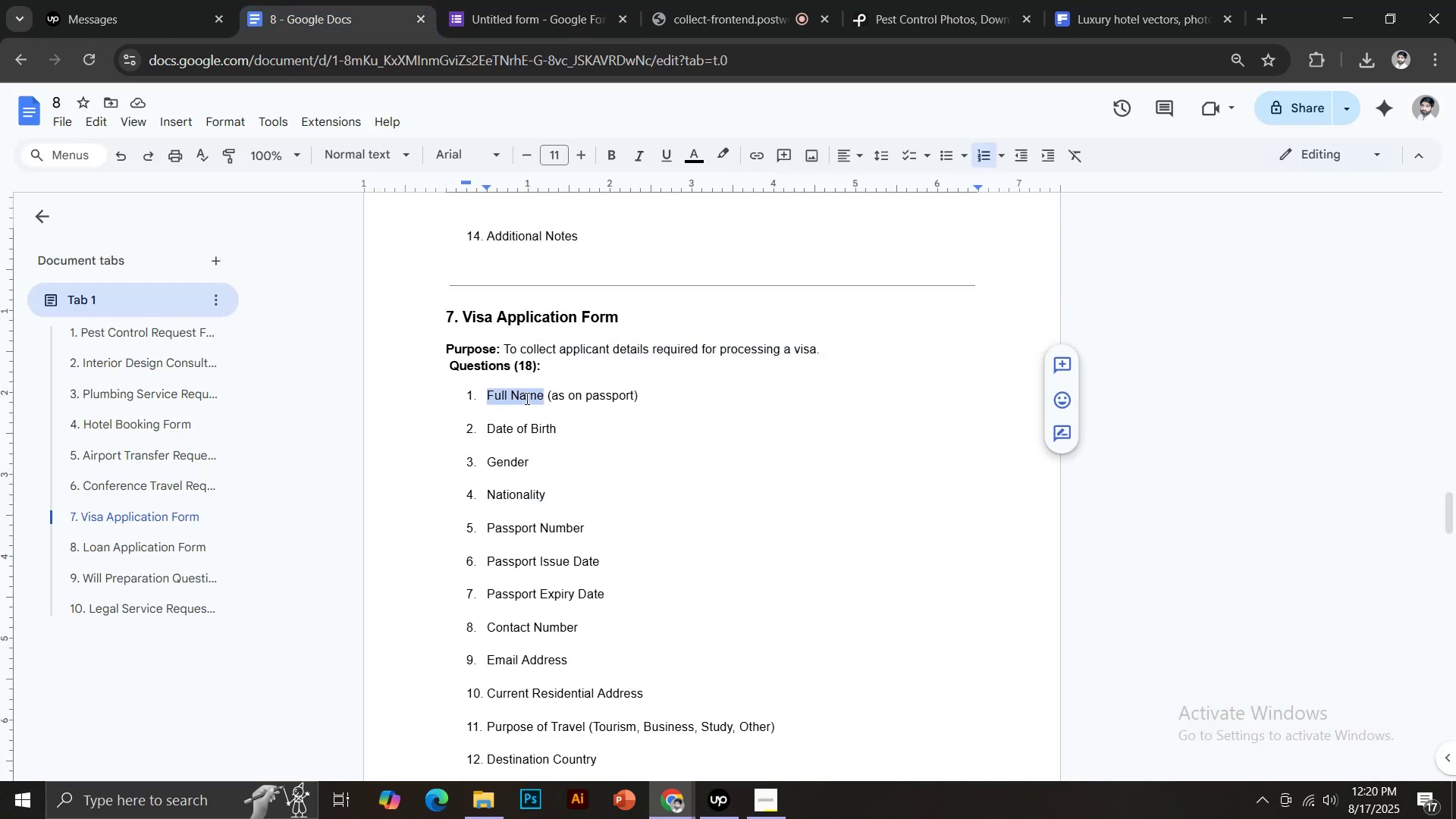 
hold_key(key=ControlLeft, duration=0.77)
 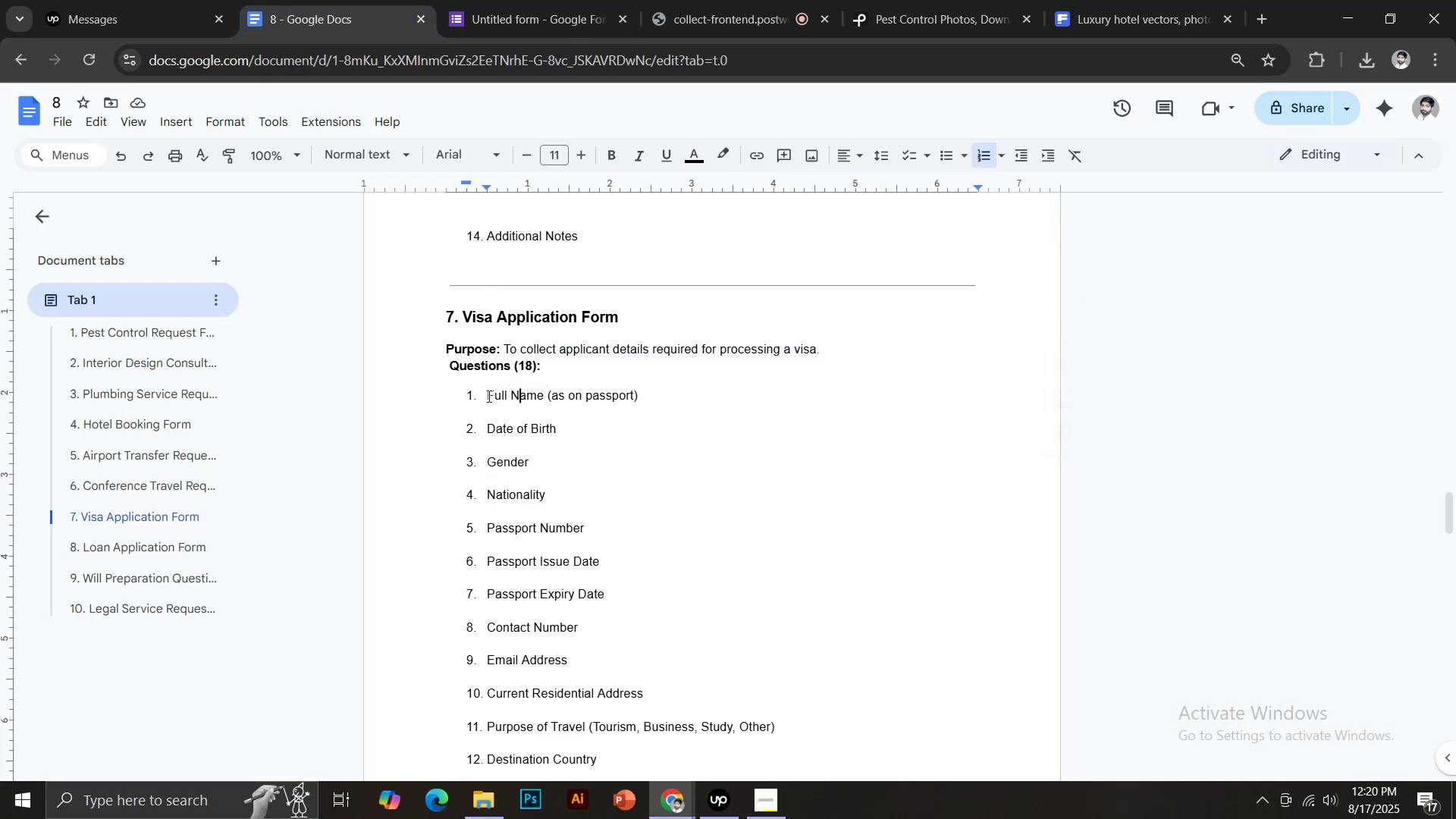 
left_click_drag(start_coordinate=[485, 396], to_coordinate=[645, 394])
 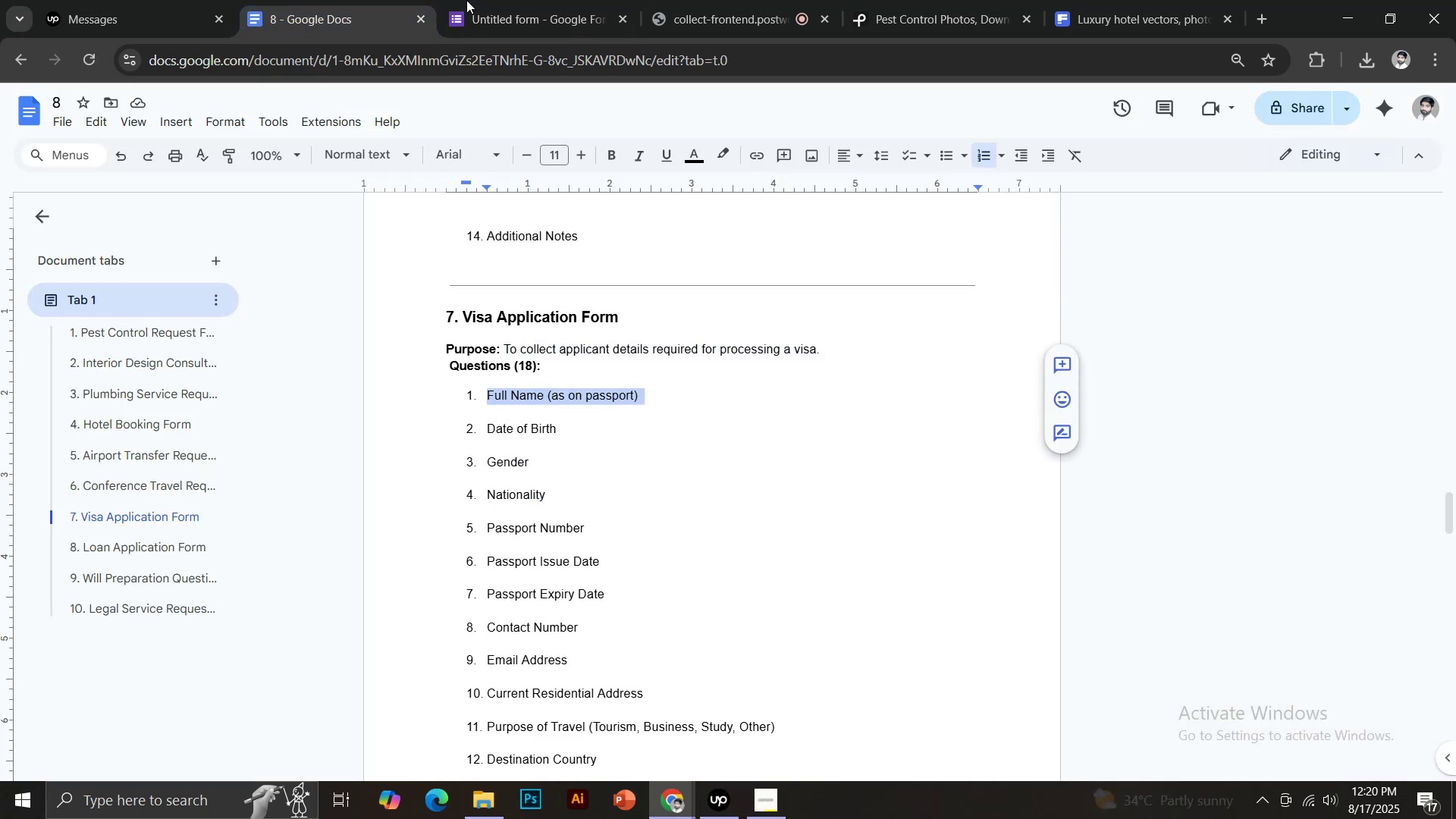 
key(Control+C)
 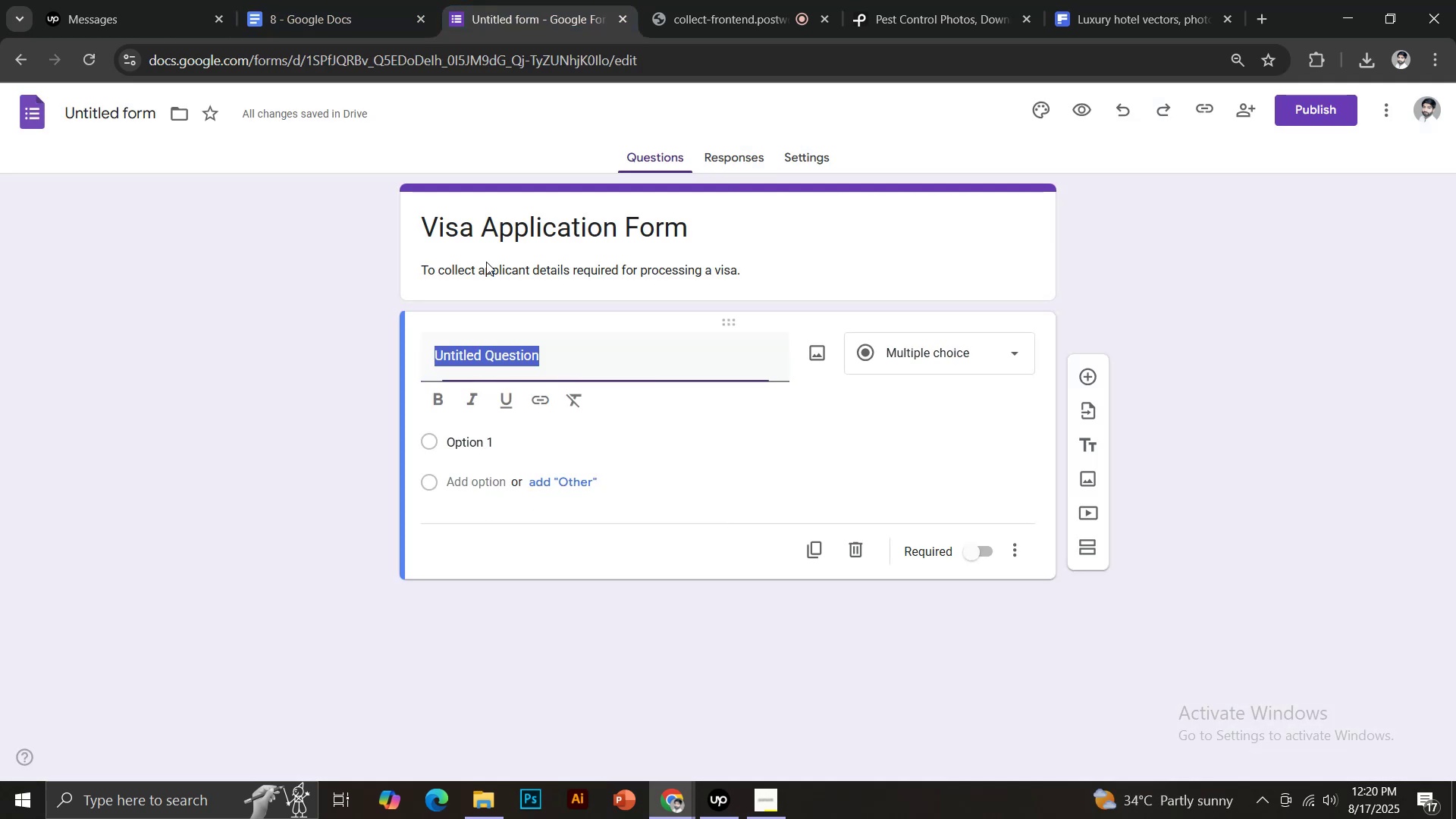 
key(Control+Shift+V)
 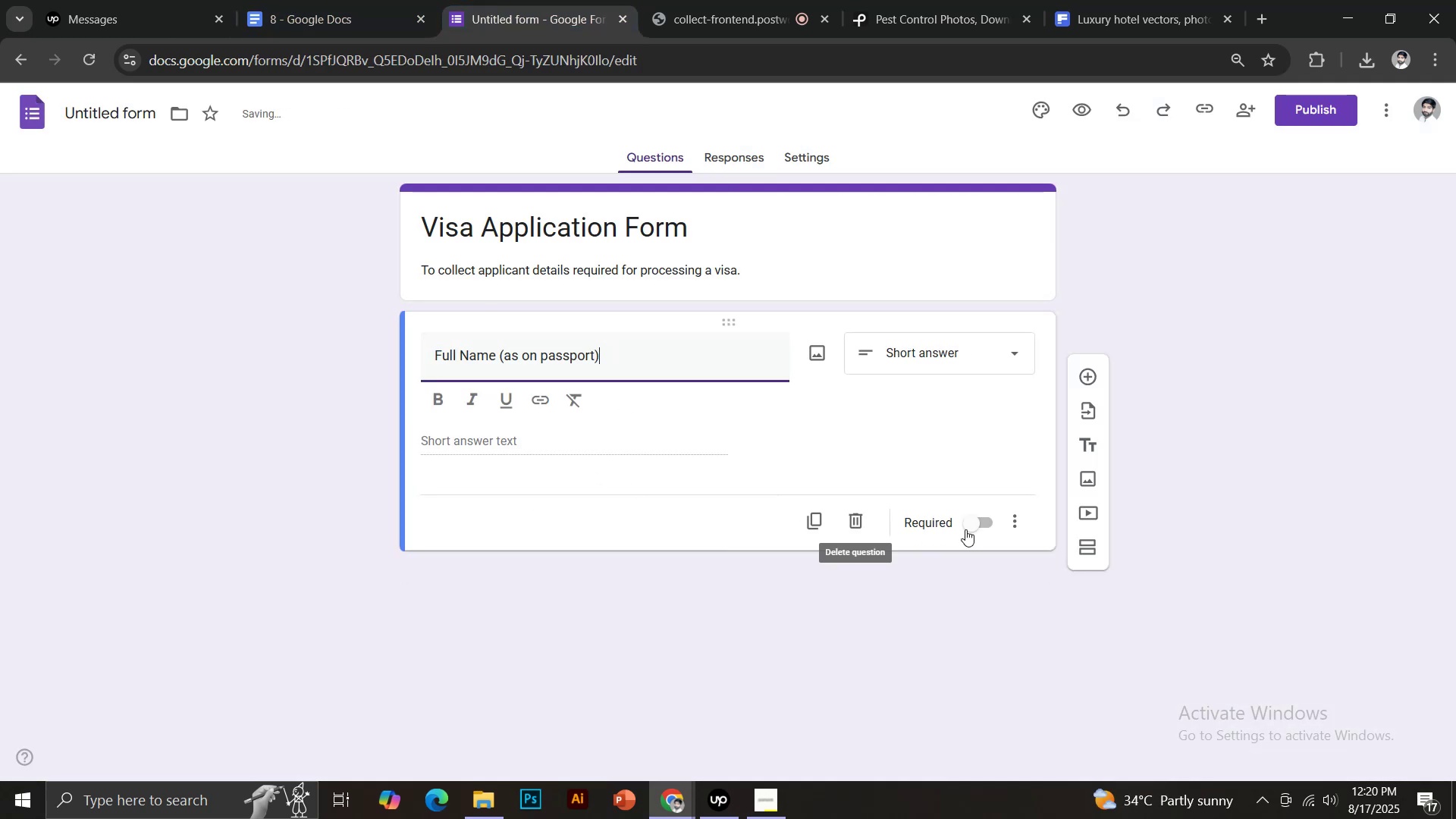 
left_click([980, 527])
 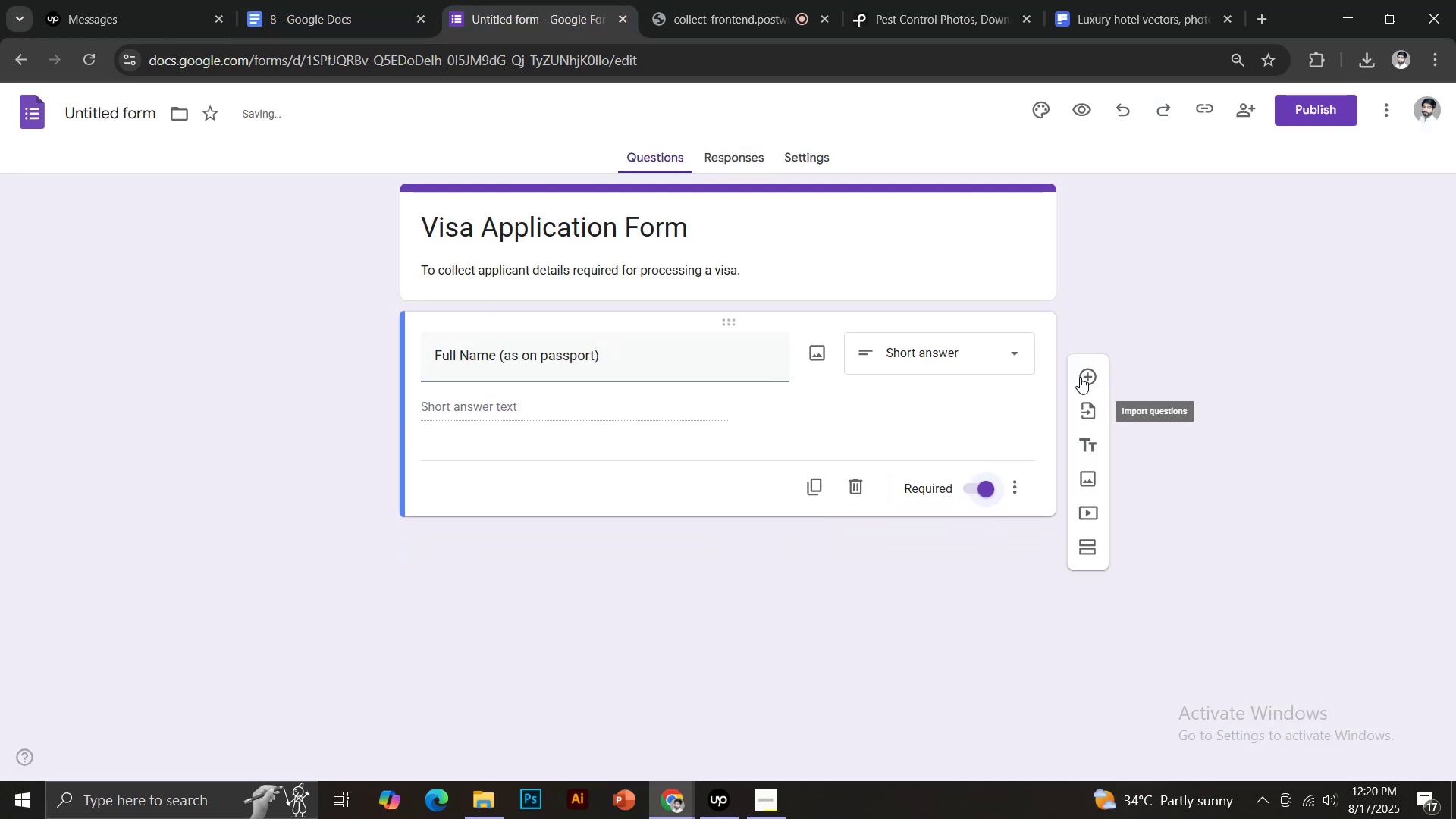 
left_click([1077, 378])
 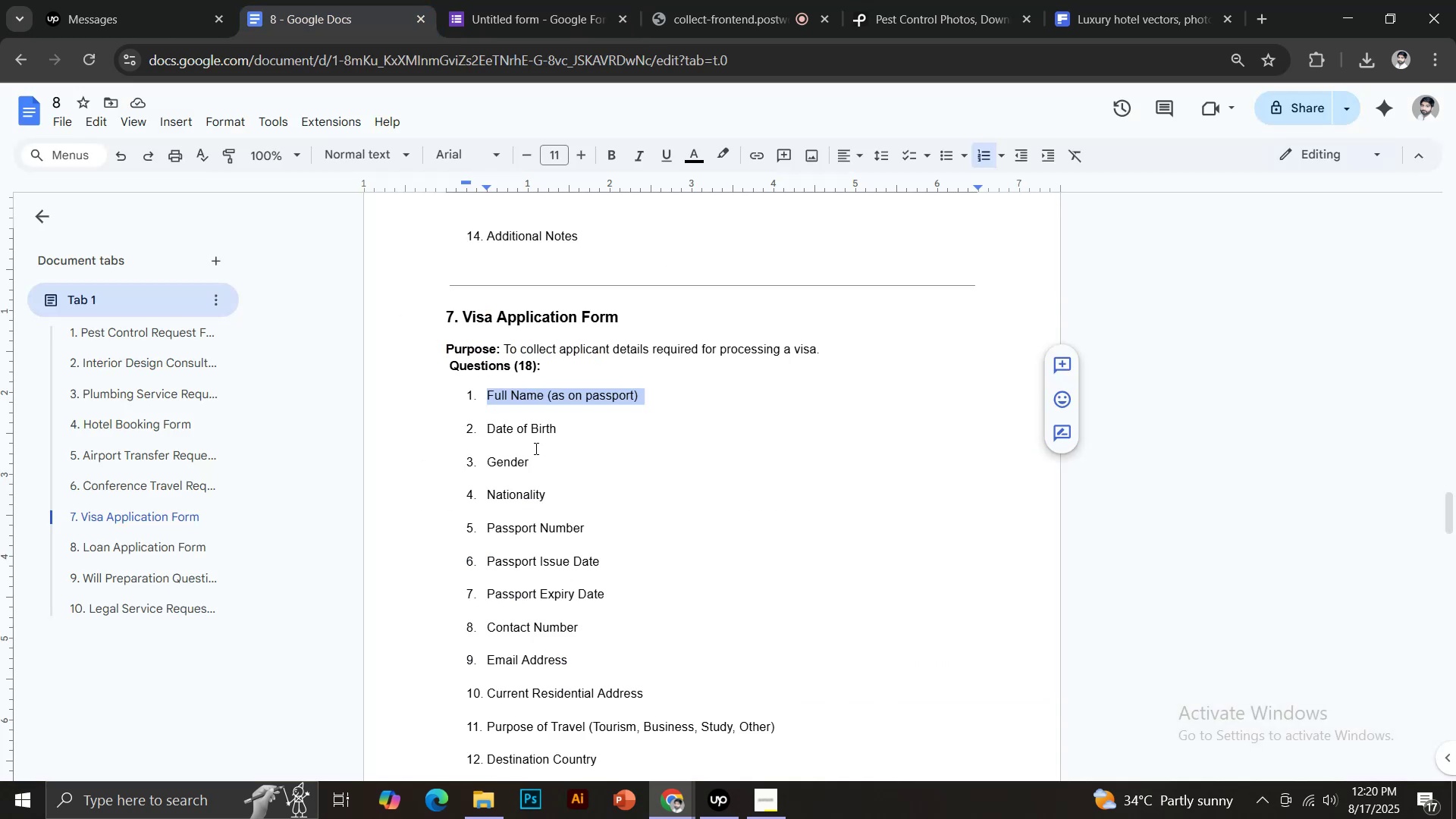 
left_click_drag(start_coordinate=[488, 431], to_coordinate=[558, 431])
 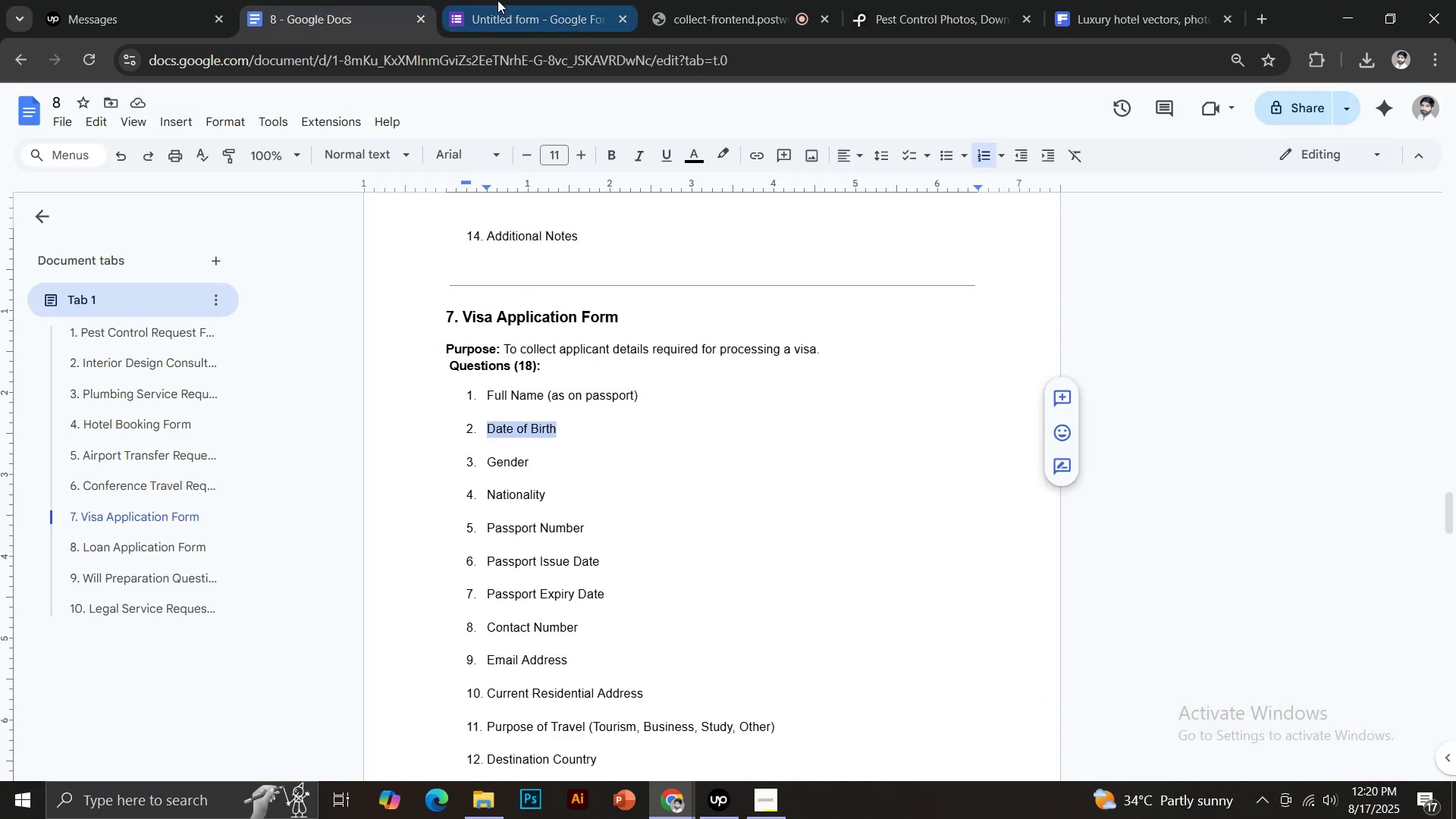 
key(Control+ControlLeft)
 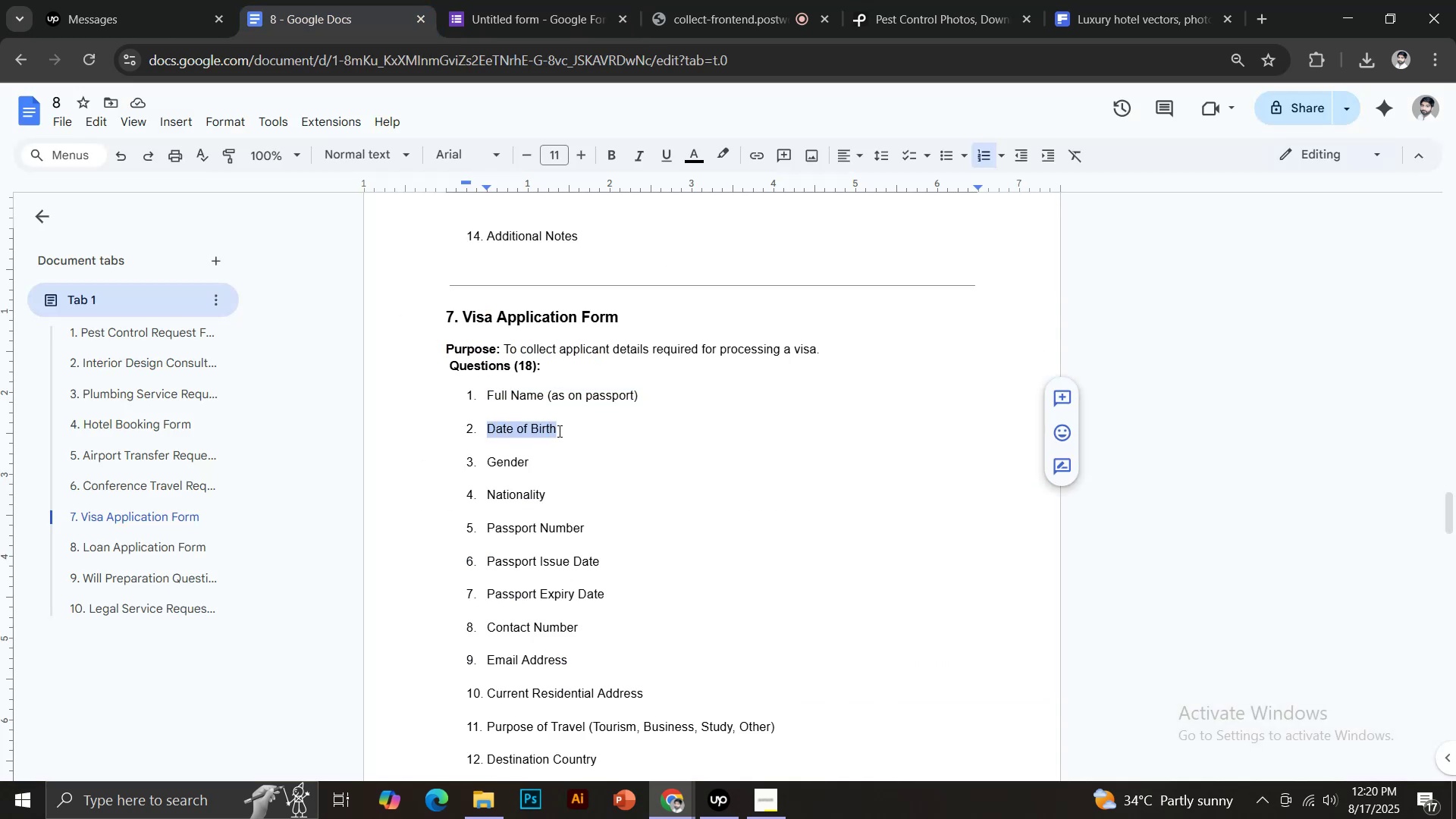 
key(Control+C)
 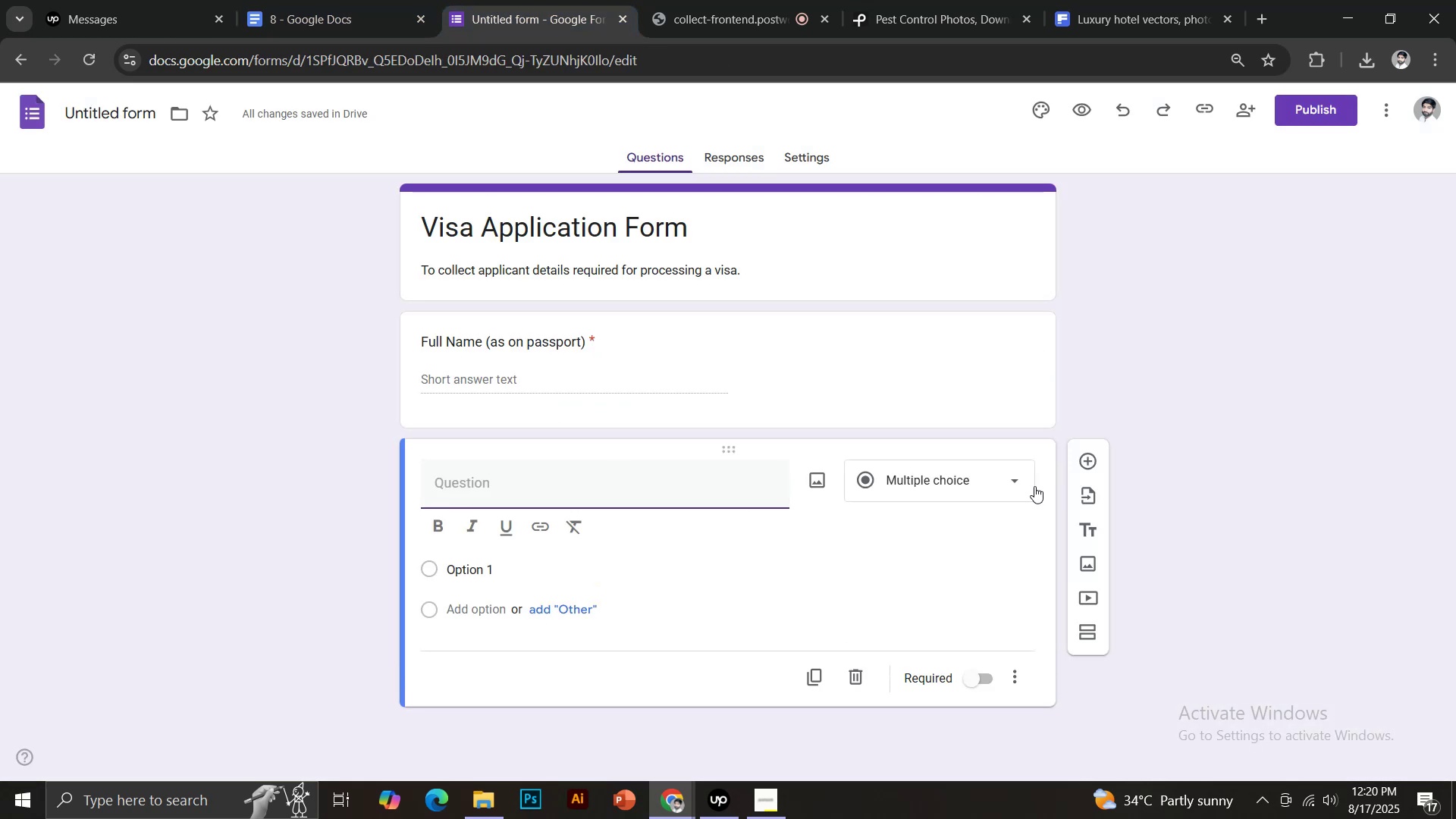 
key(Control+V)
 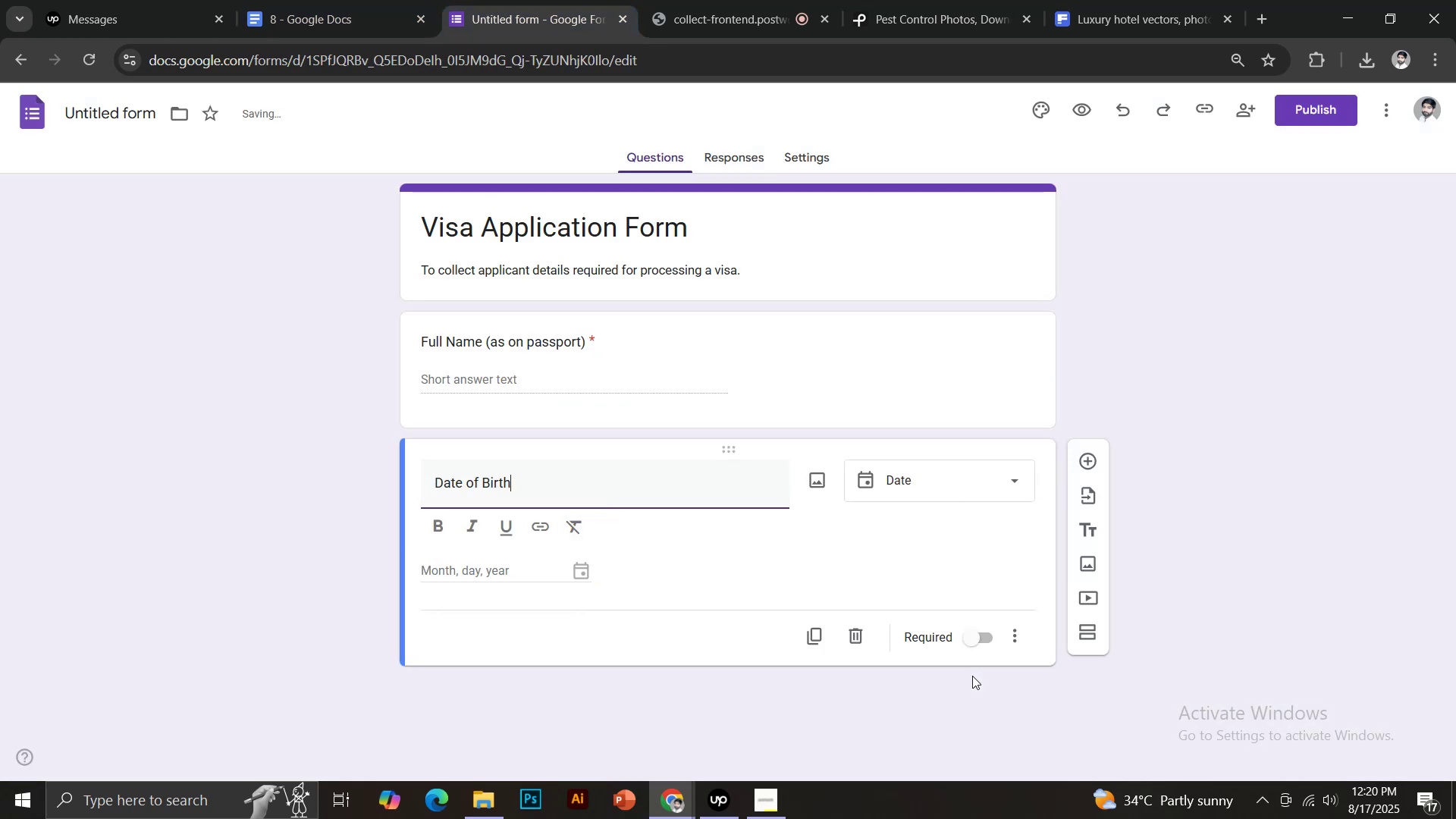 
left_click([972, 635])
 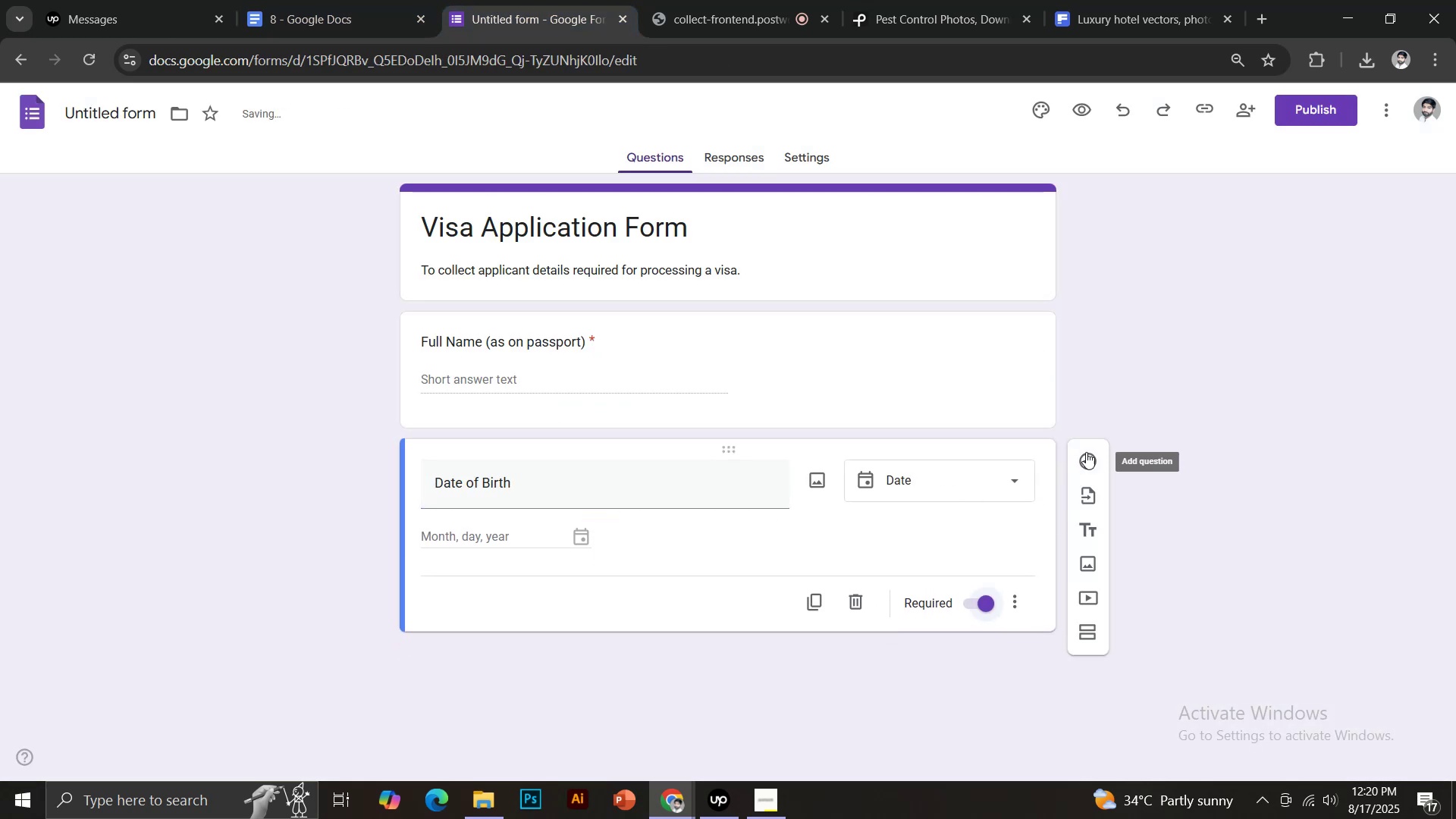 
left_click([1092, 457])
 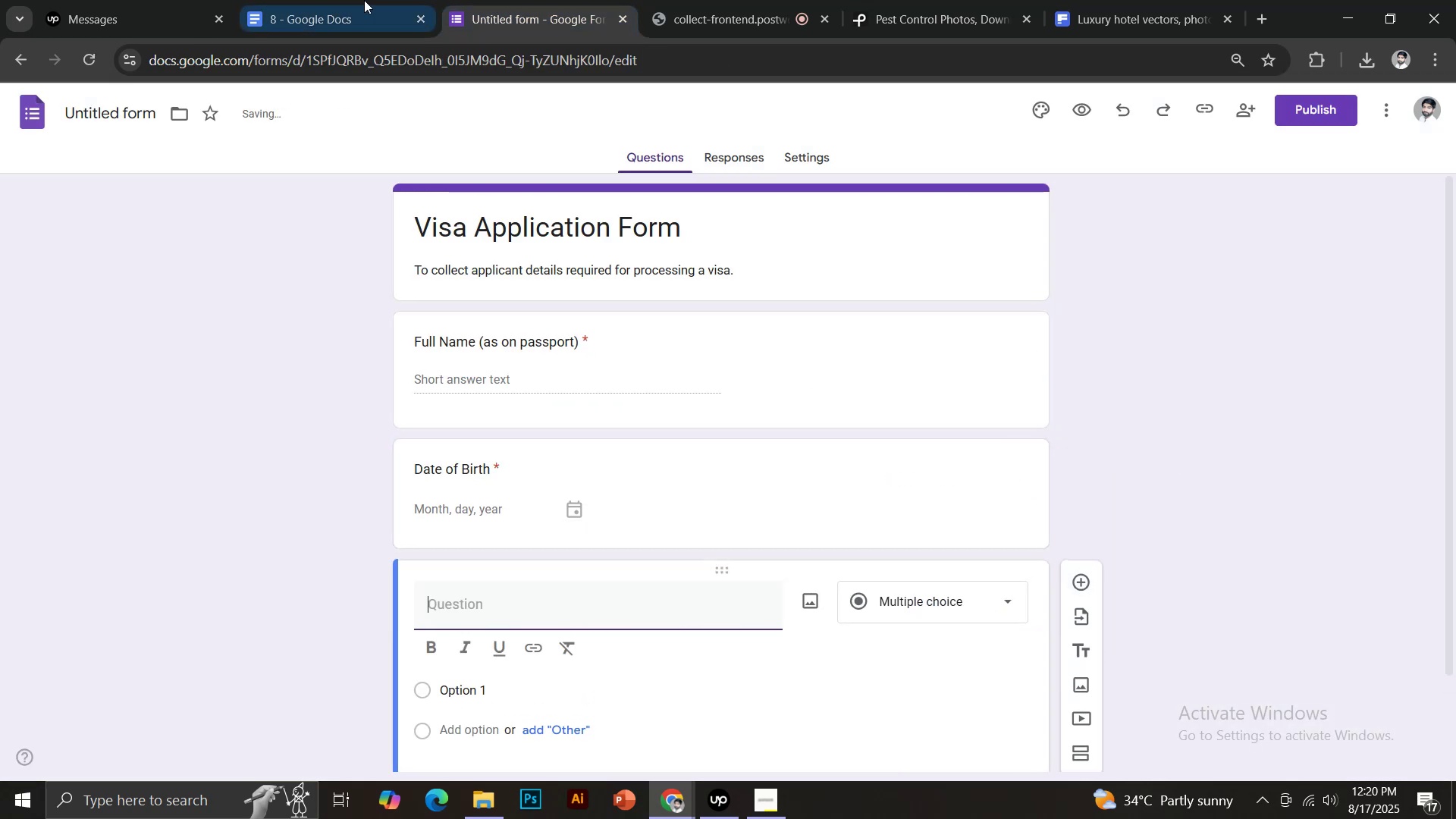 
left_click([343, 0])
 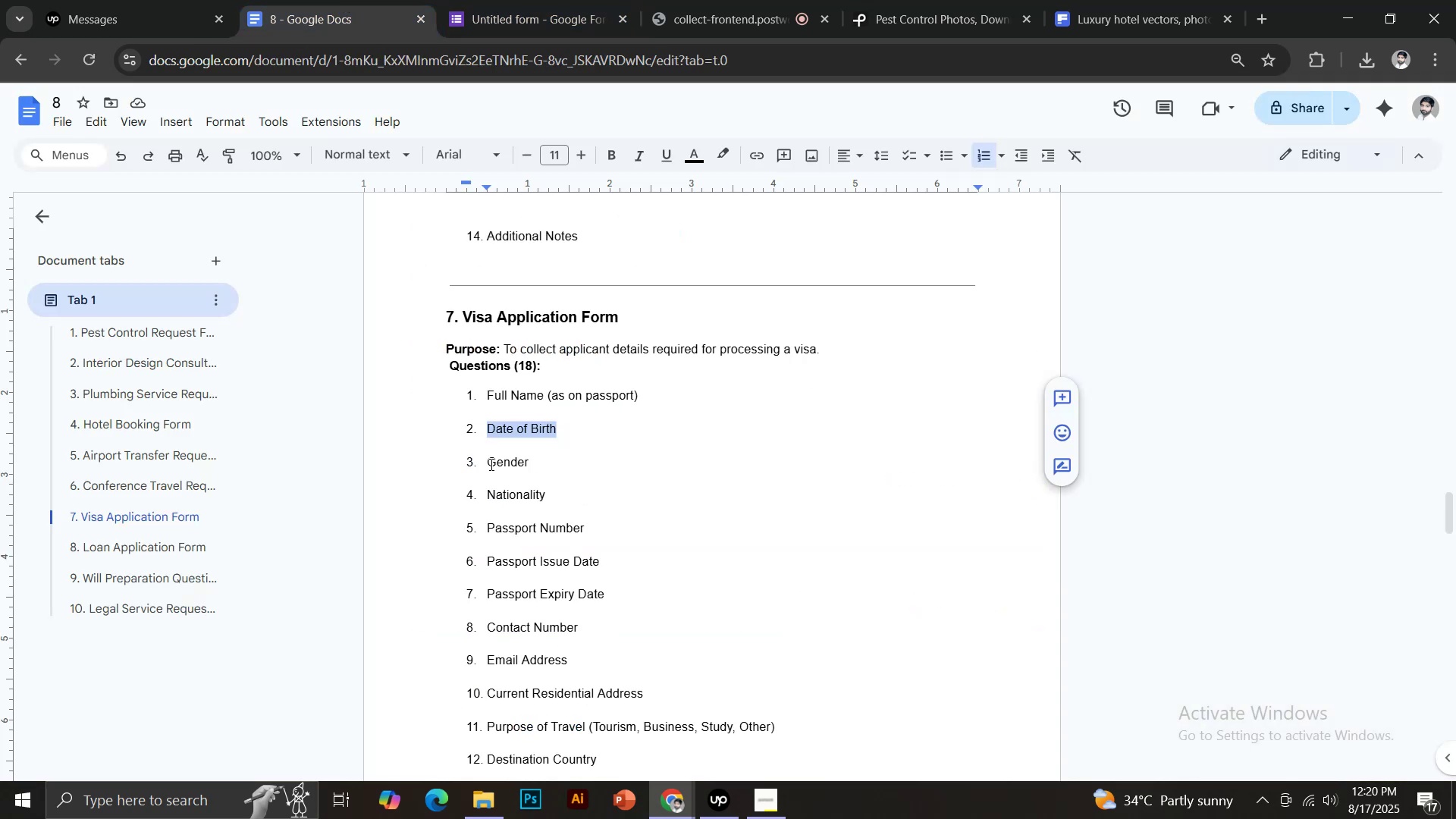 
left_click_drag(start_coordinate=[490, 464], to_coordinate=[529, 465])
 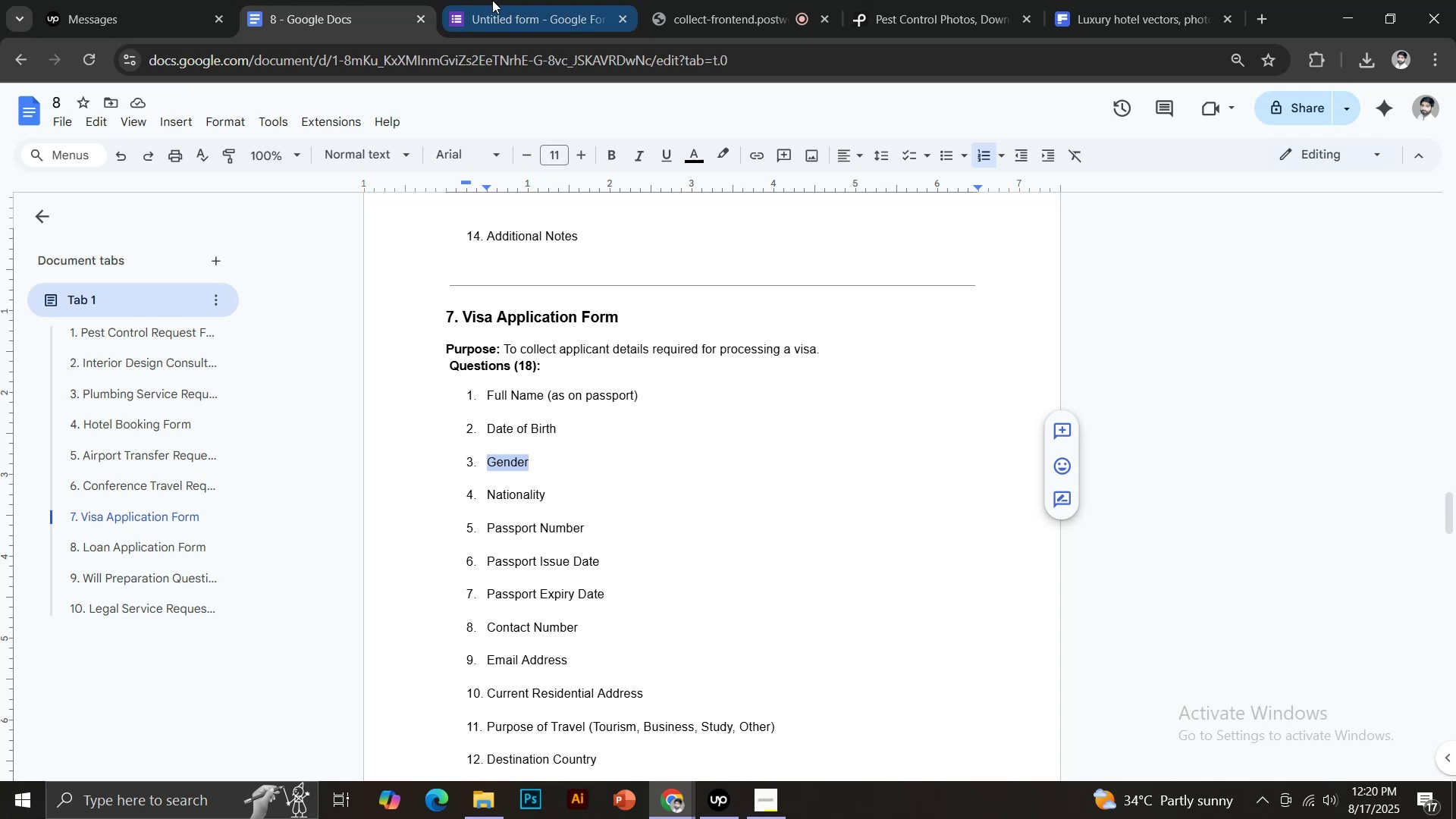 
key(Control+C)
 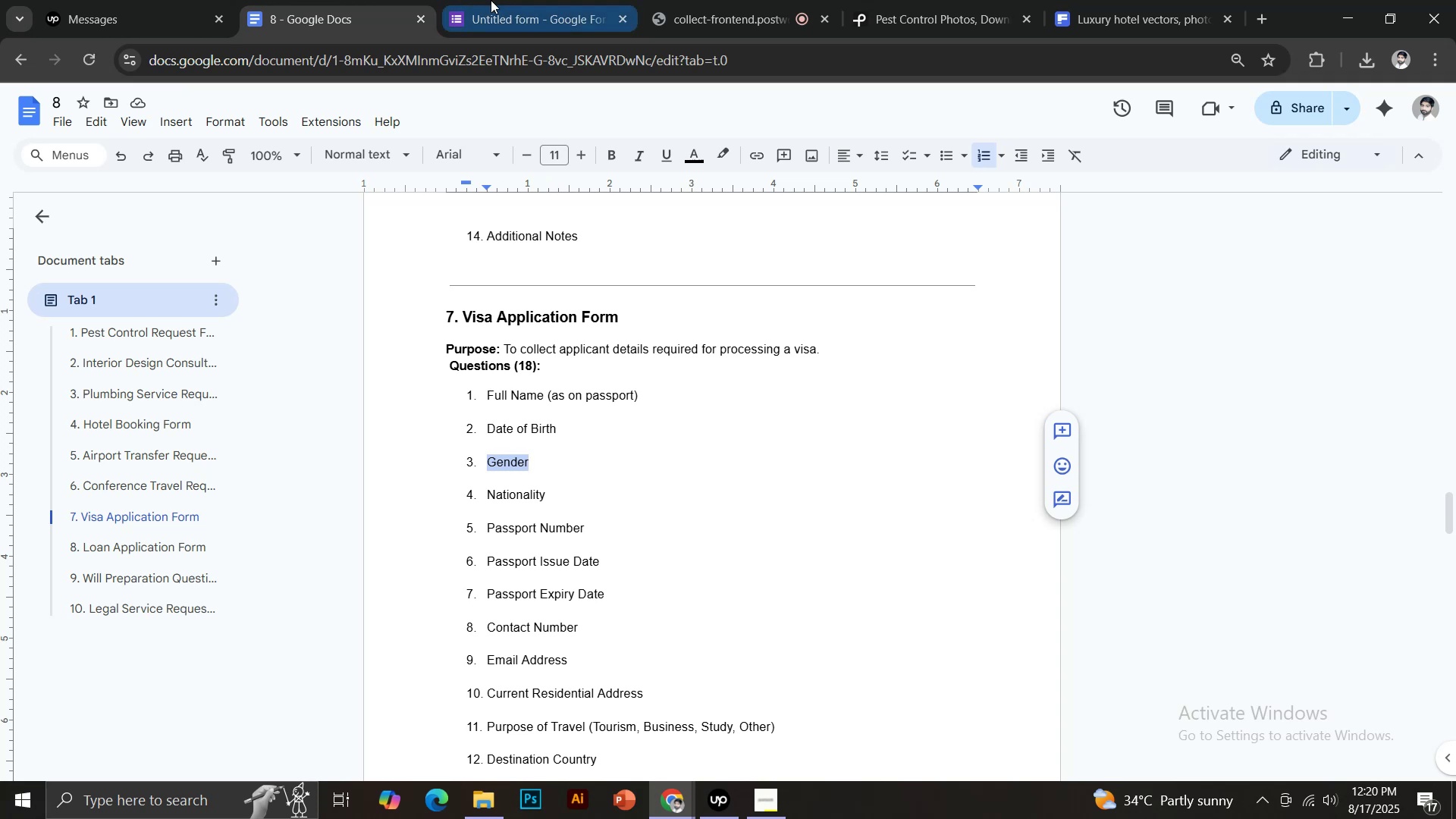 
left_click([492, 0])
 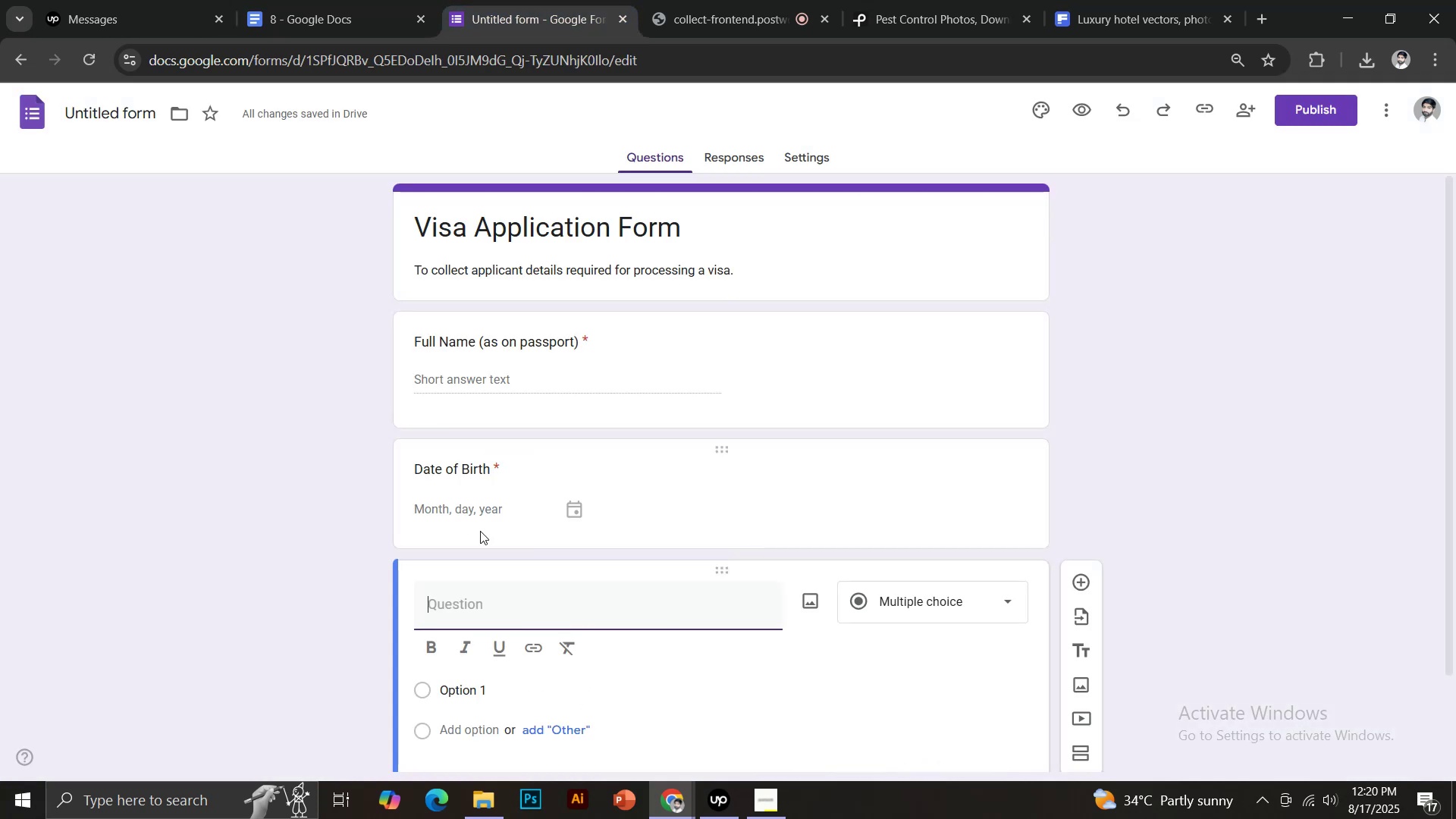 
key(Control+V)
 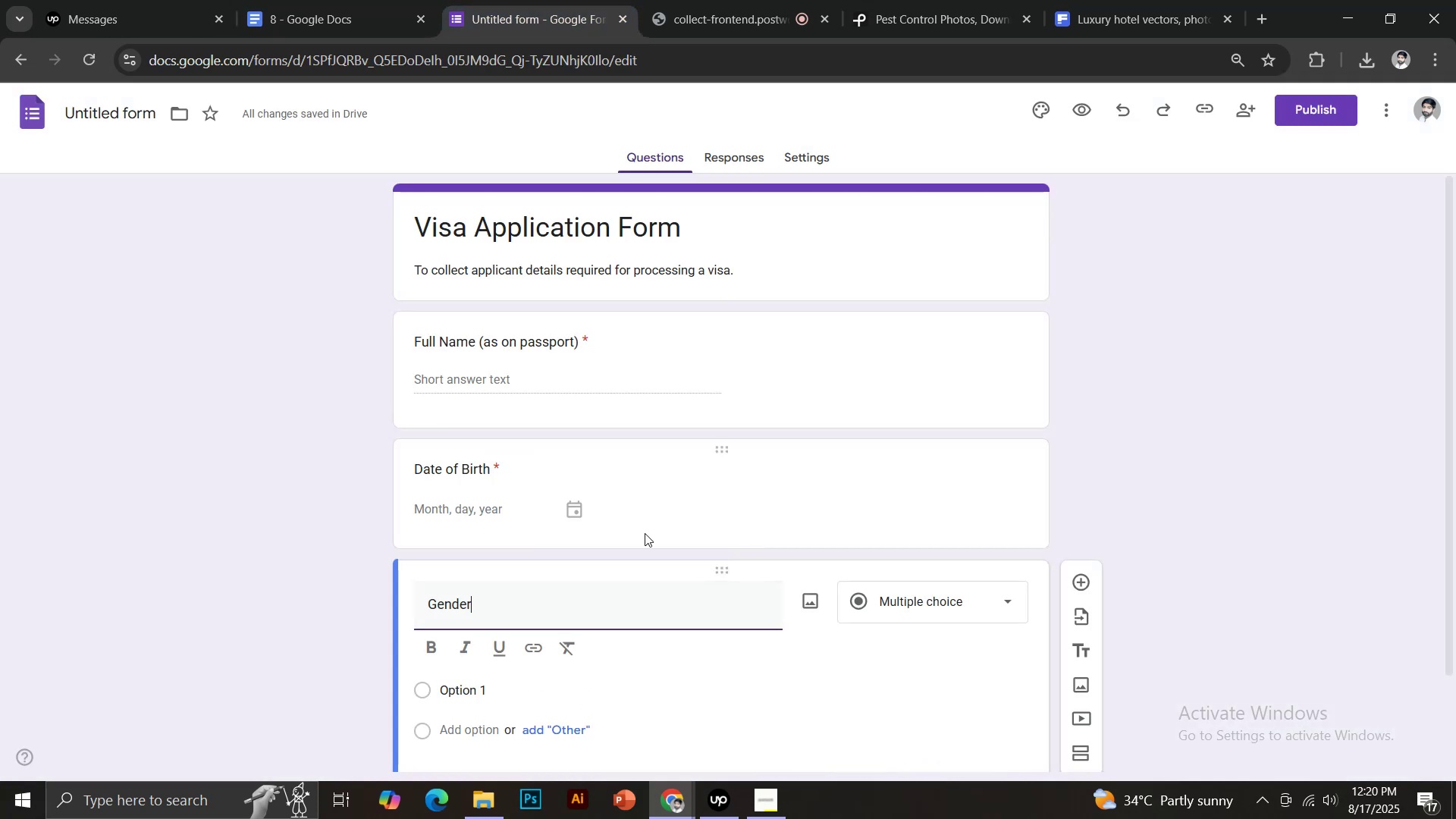 
scroll: coordinate [659, 533], scroll_direction: down, amount: 3.0
 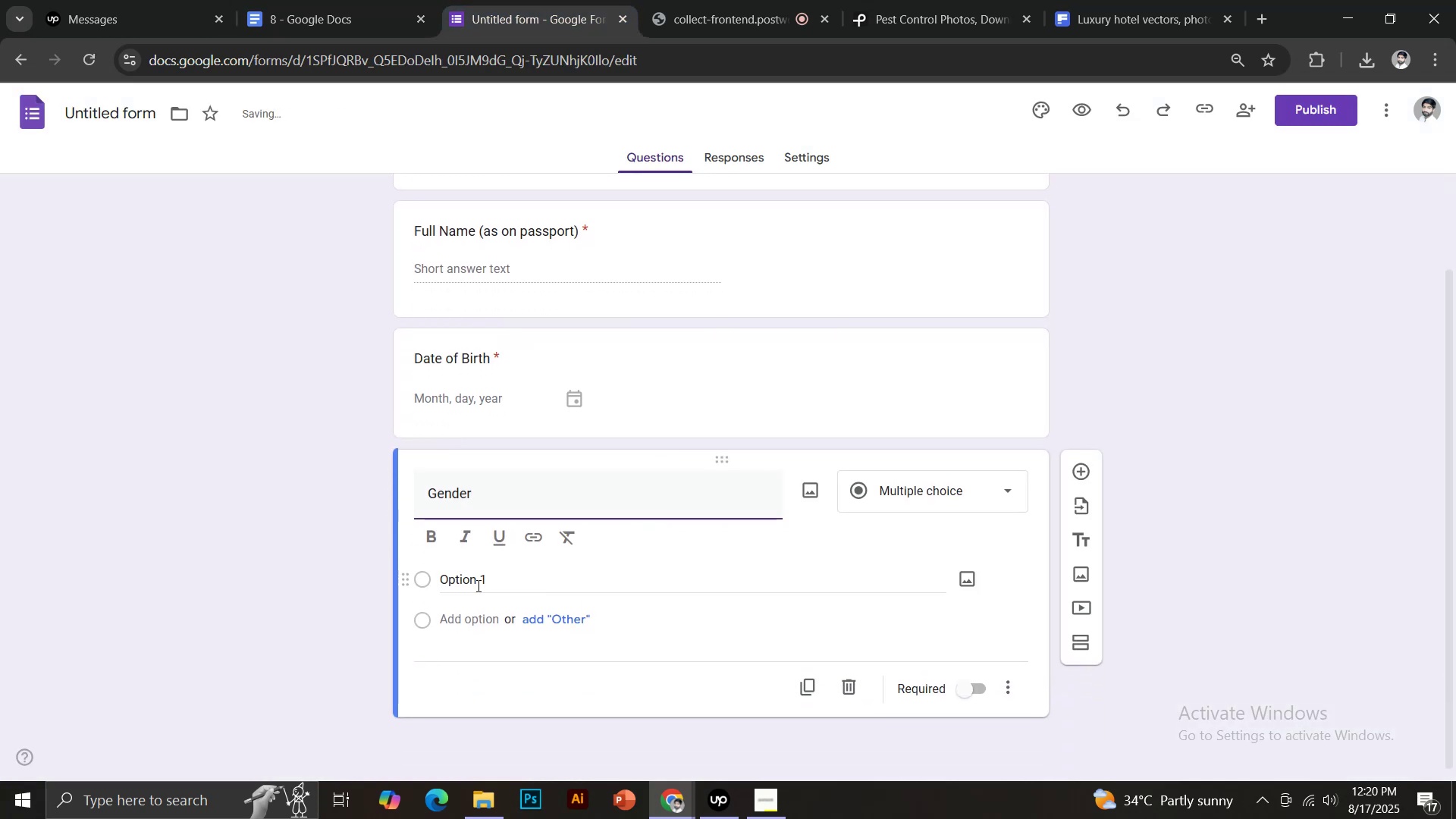 
left_click([478, 579])
 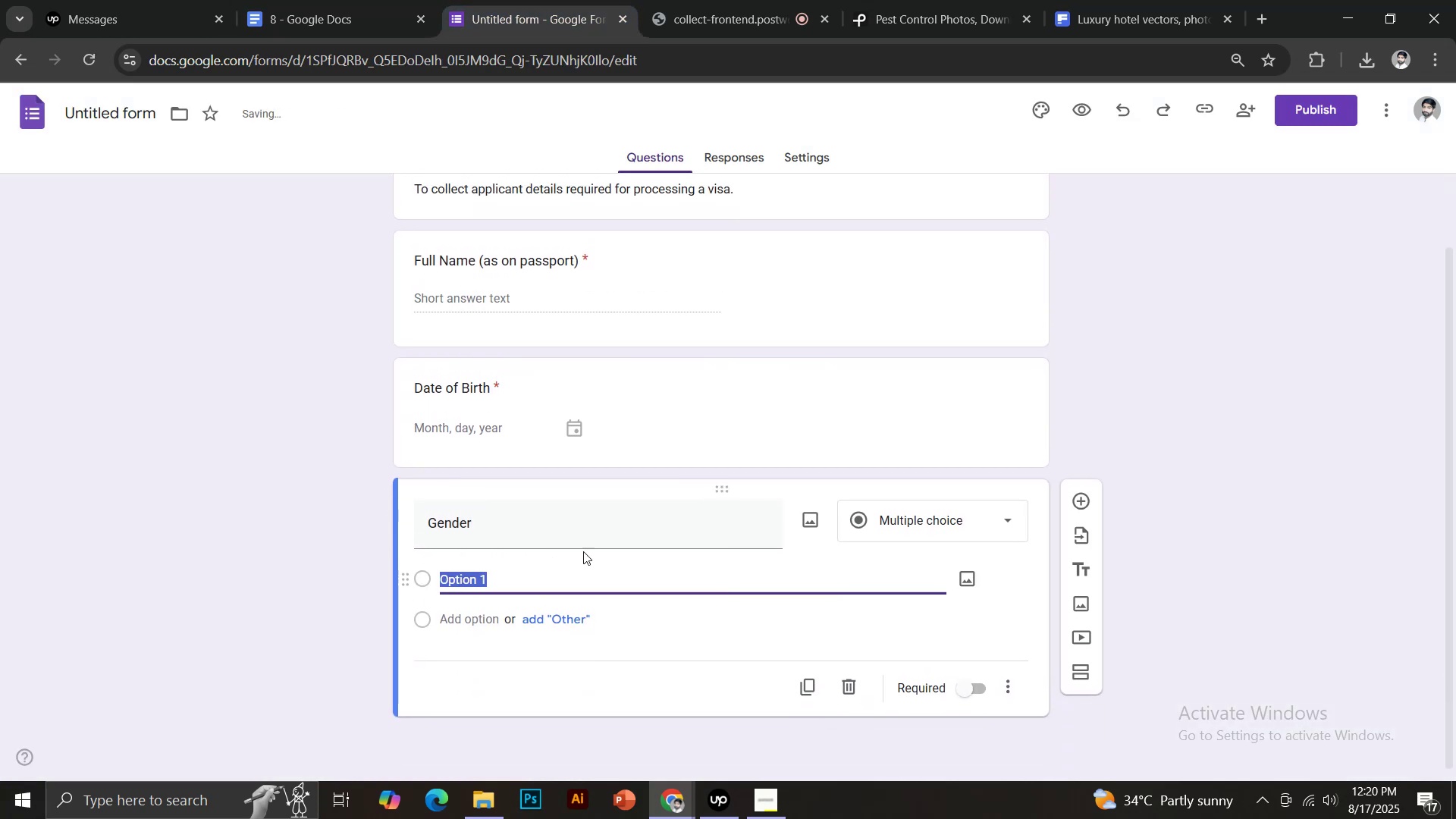 
scroll: coordinate [592, 547], scroll_direction: down, amount: 2.0
 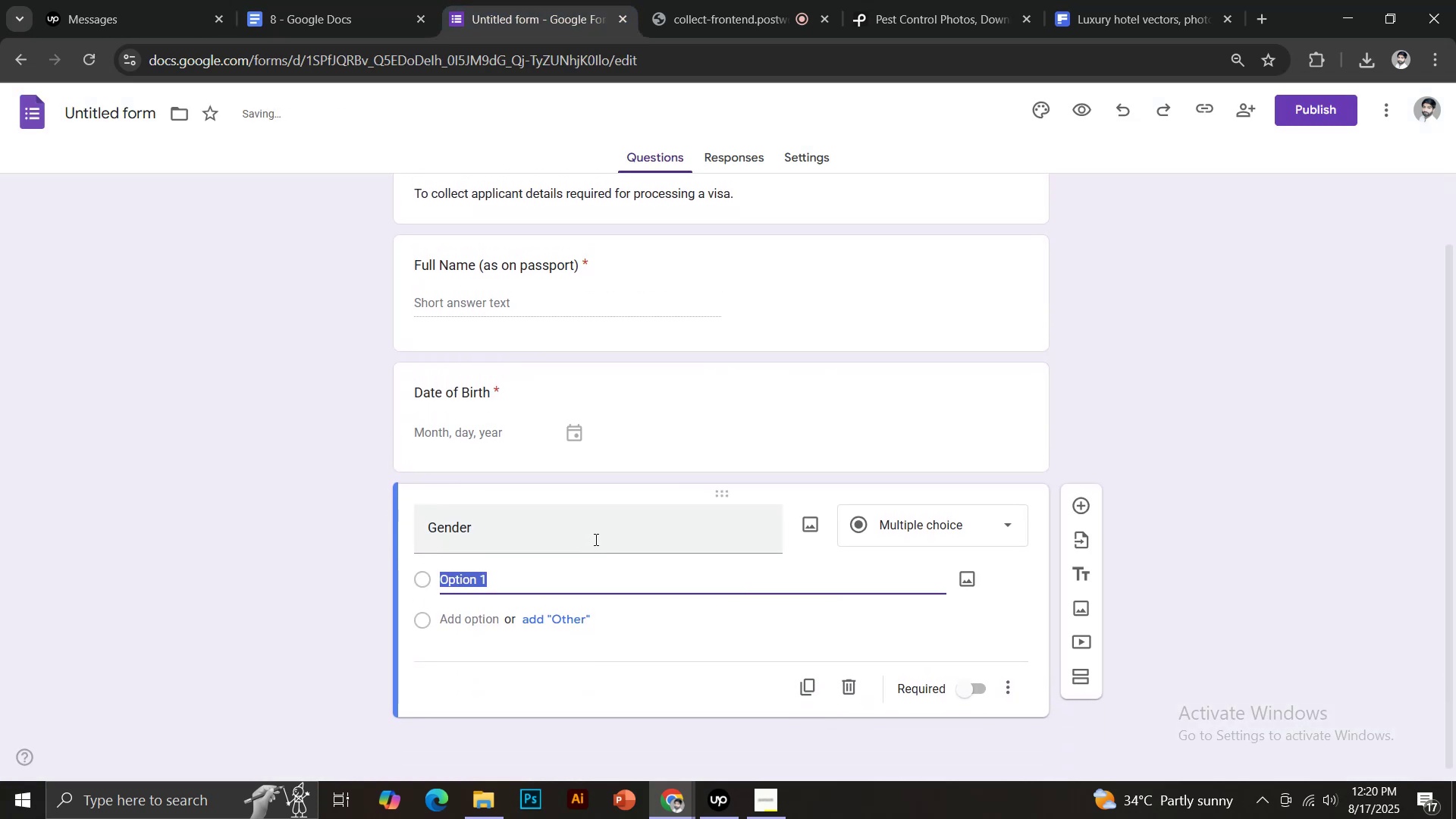 
type(Male)
 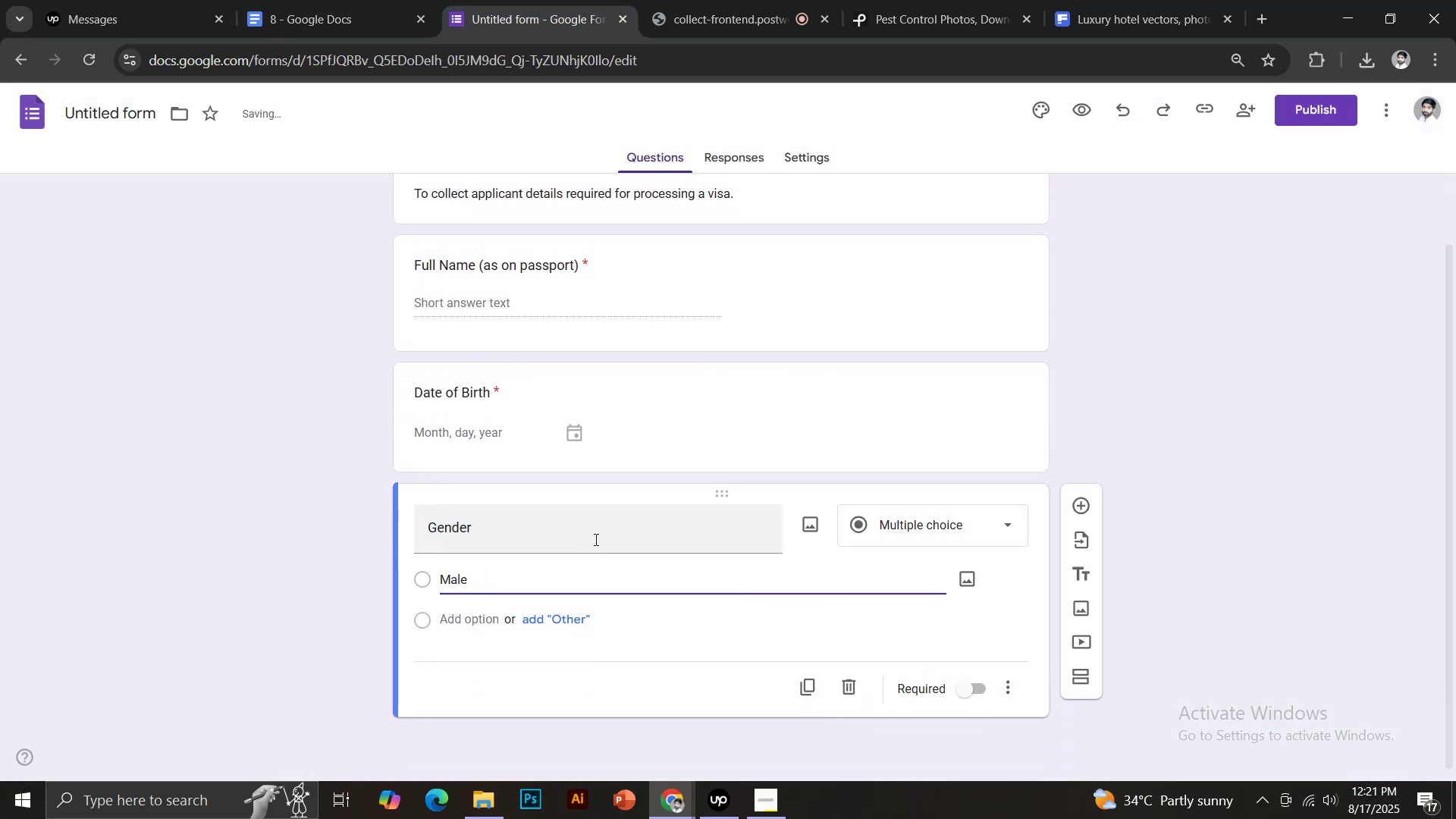 
key(Enter)
 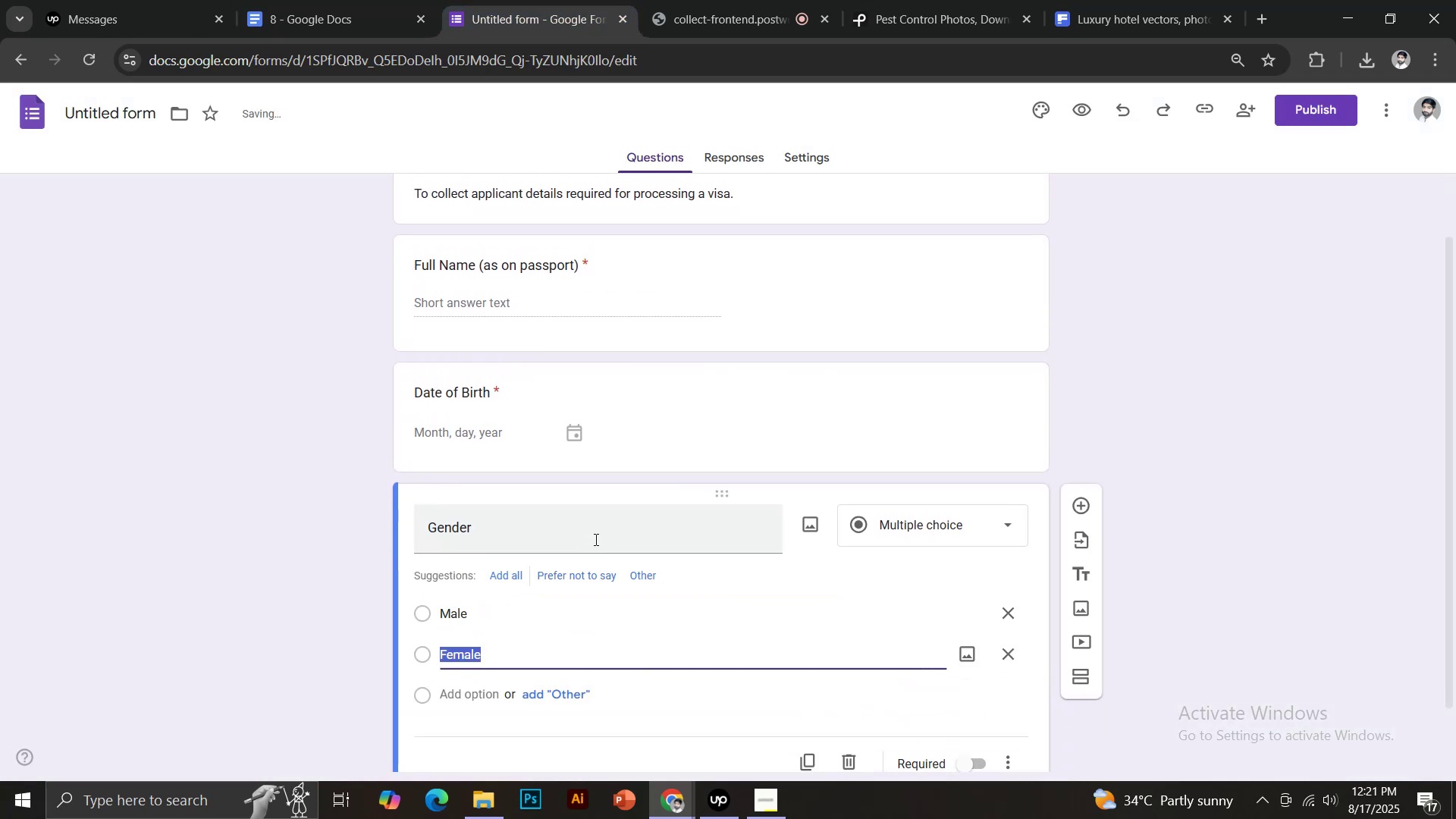 
type(Female)
 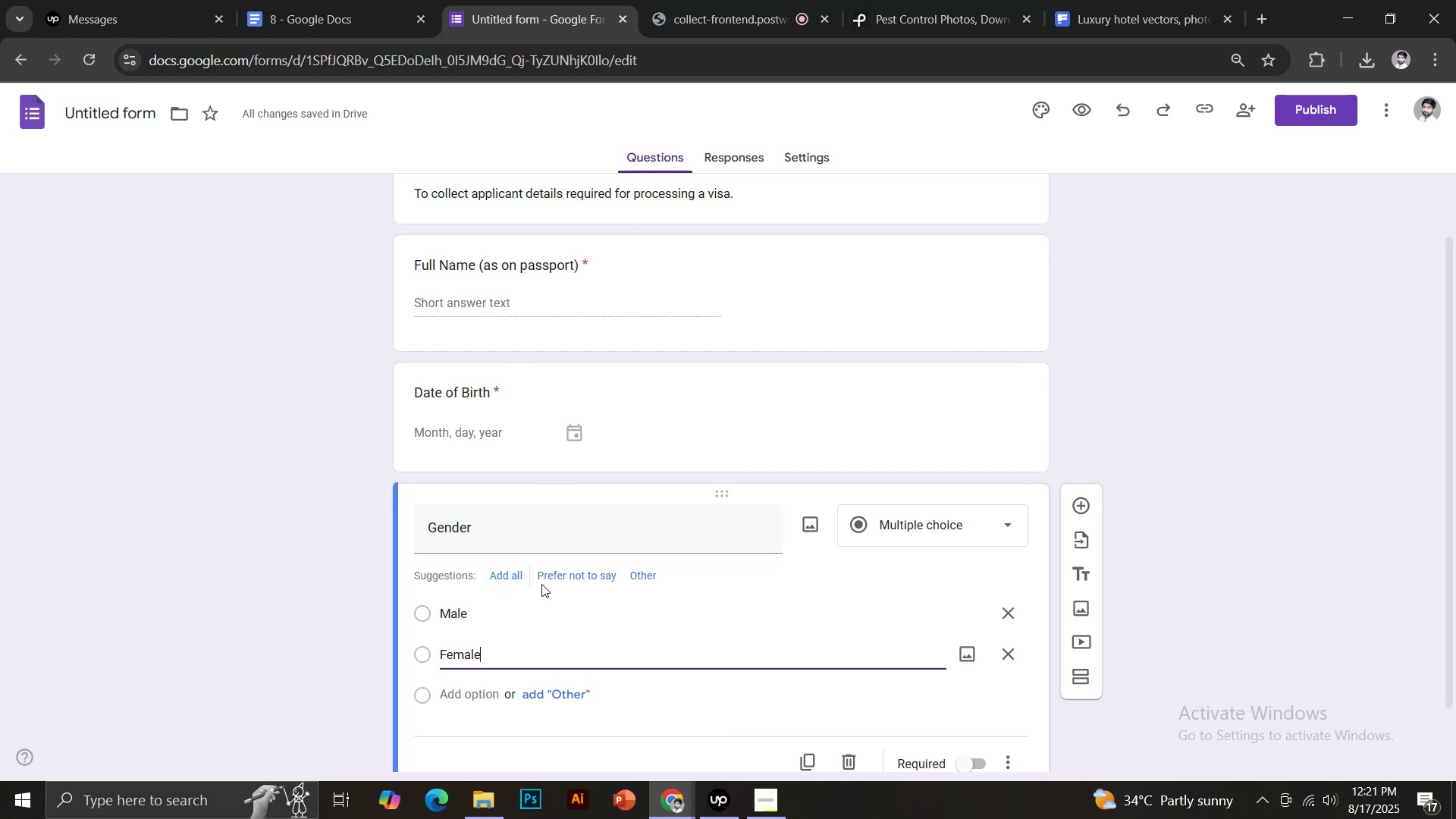 
left_click([579, 576])
 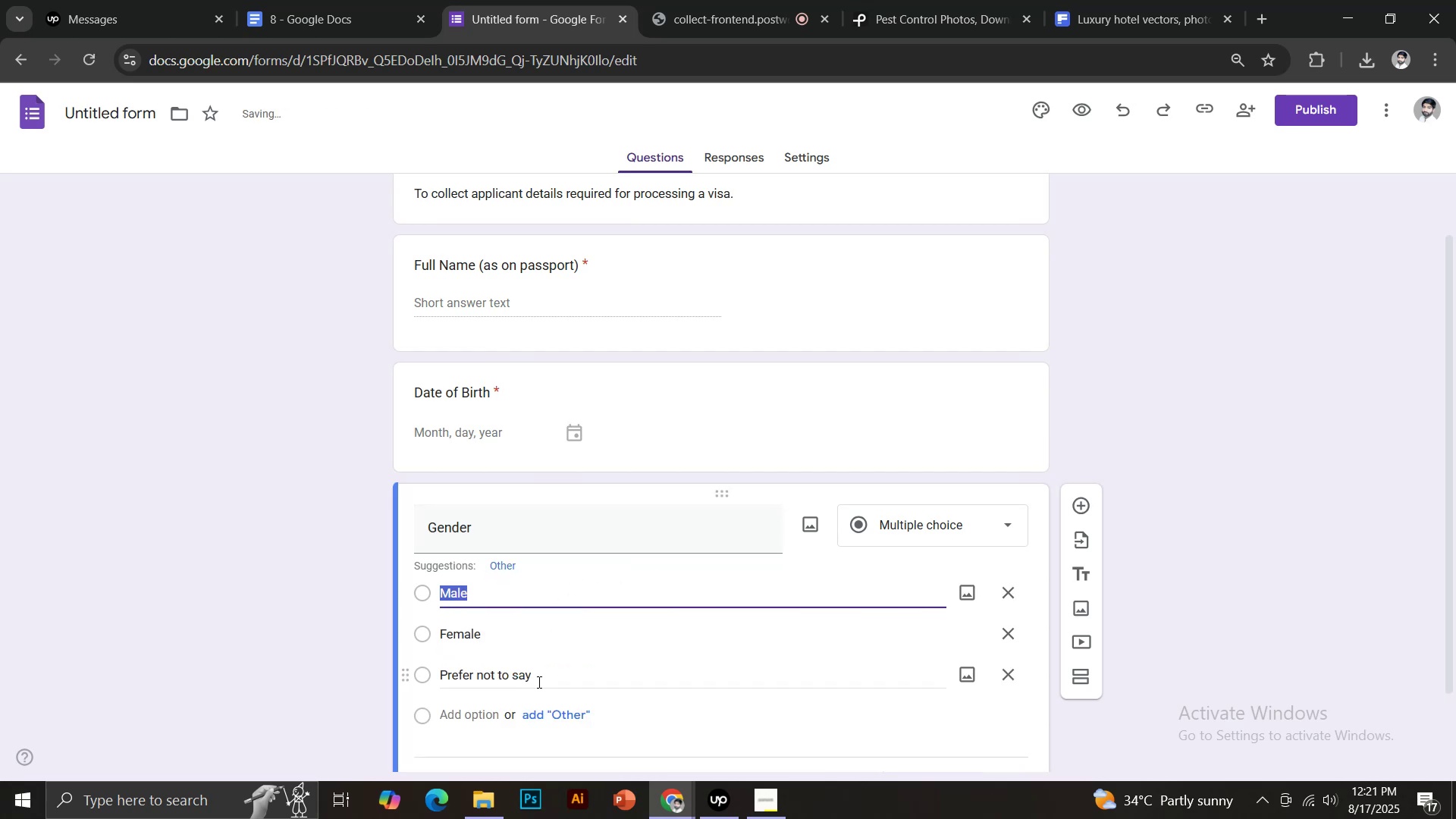 
scroll: coordinate [598, 658], scroll_direction: down, amount: 2.0
 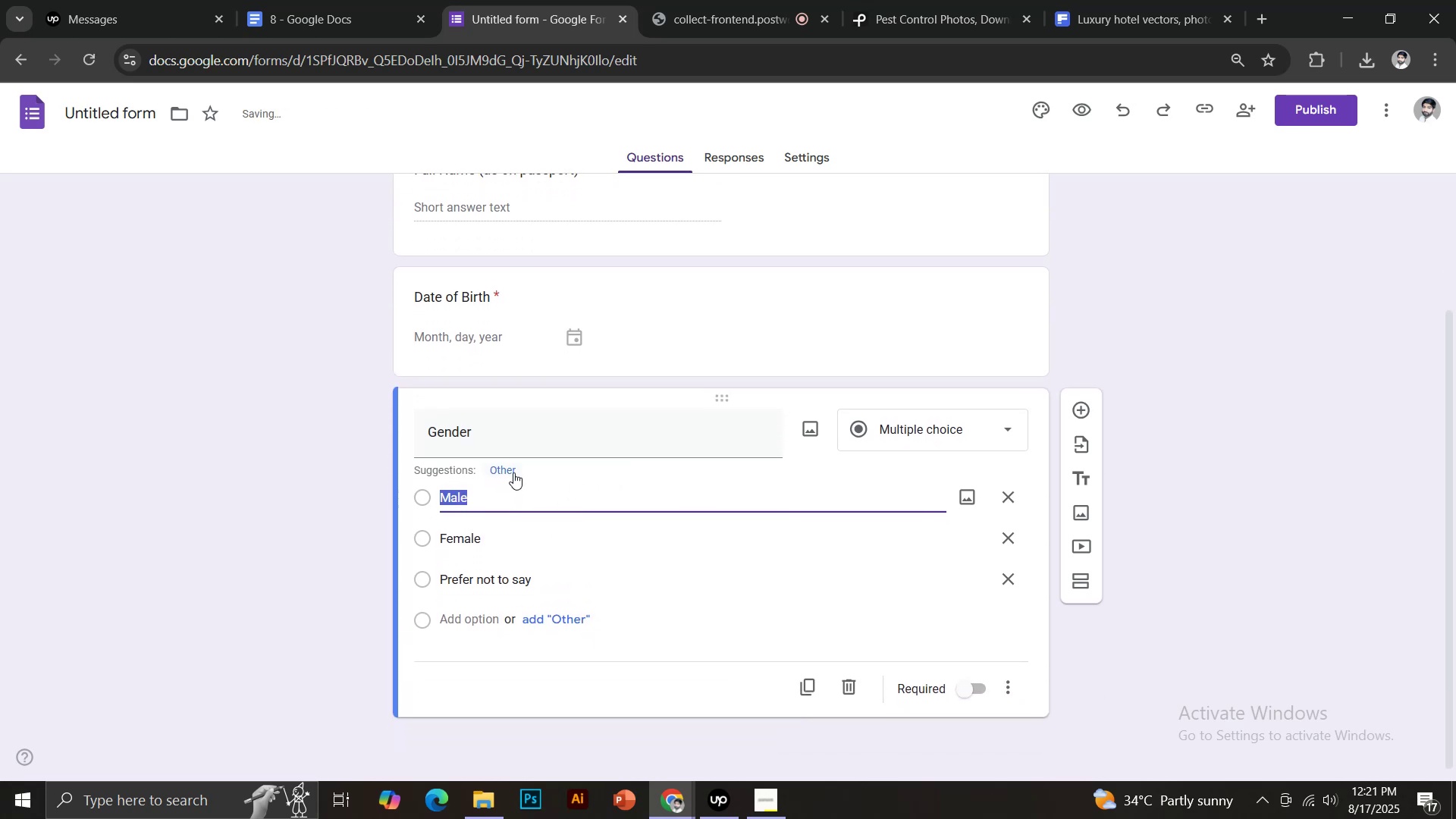 
left_click([508, 468])
 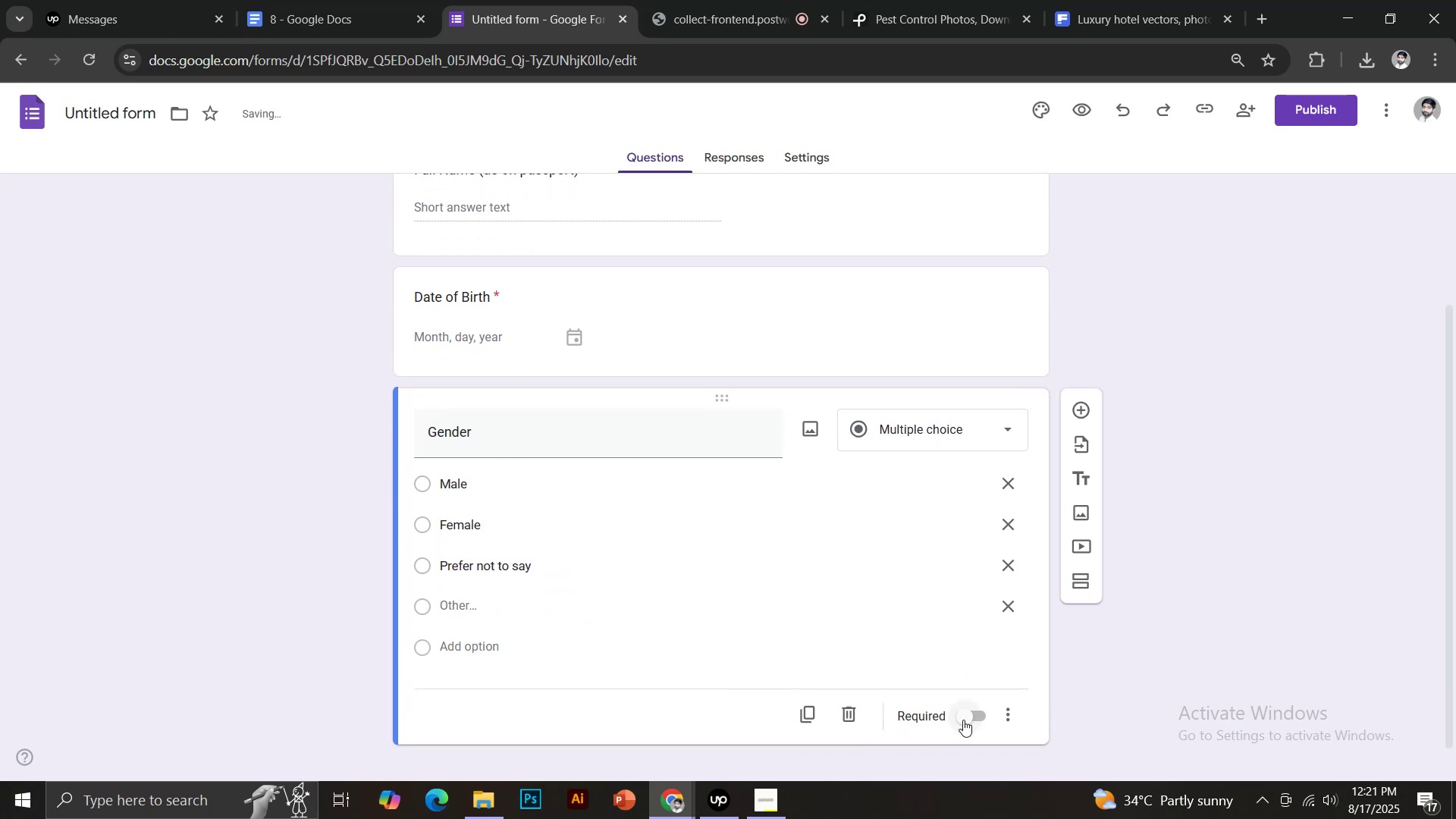 
left_click([967, 722])
 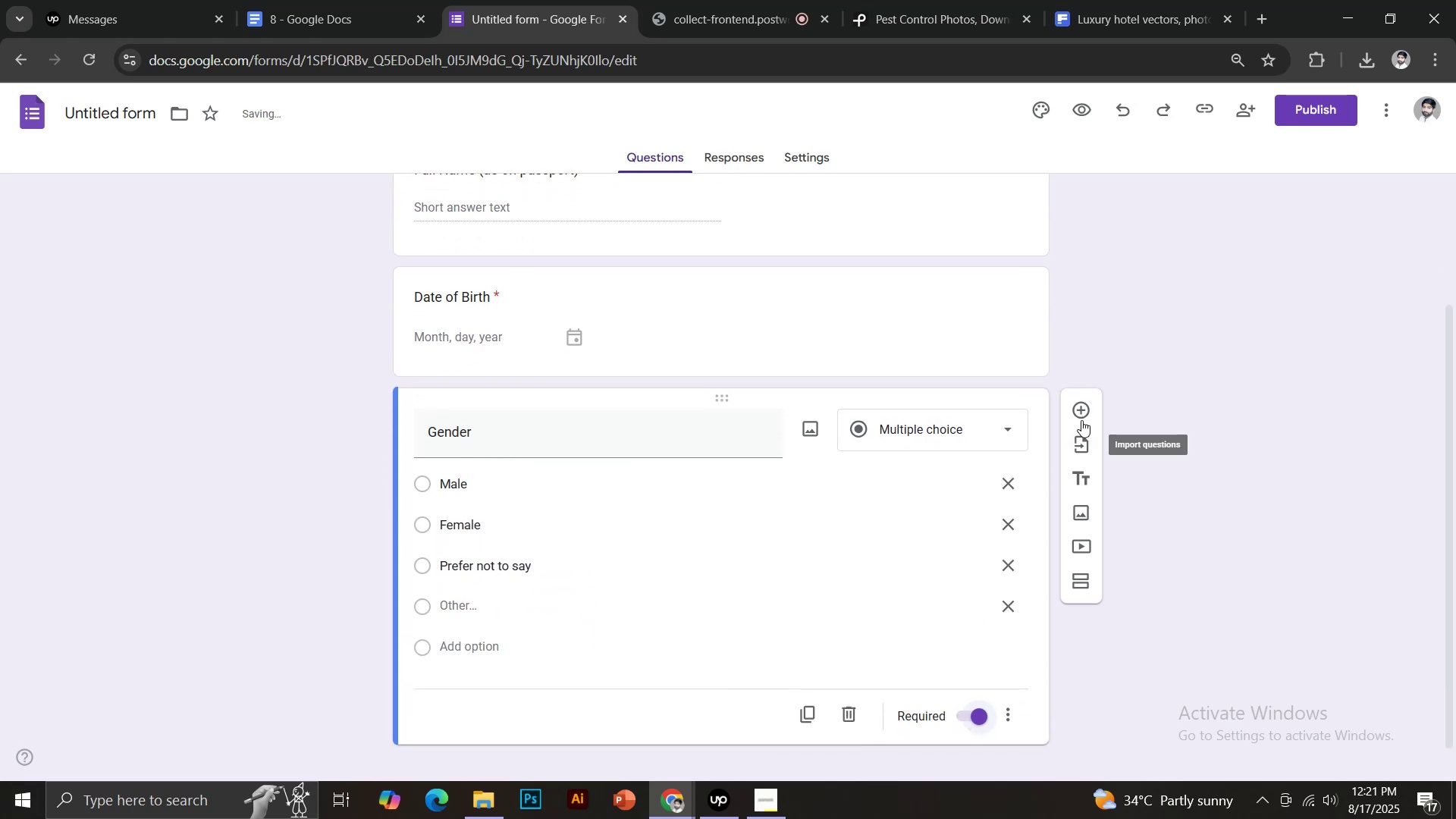 
left_click([1081, 413])
 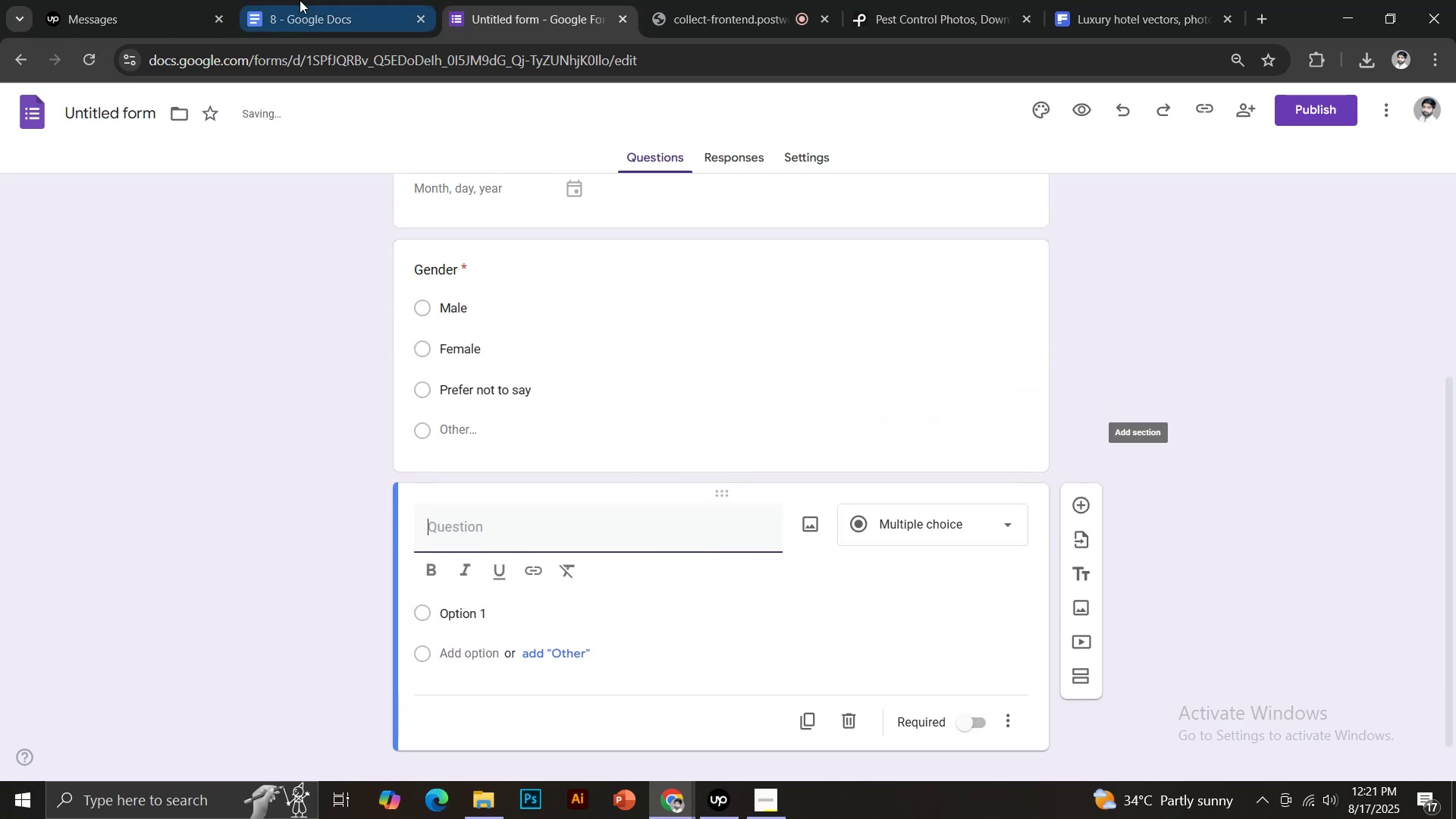 
left_click([300, 0])
 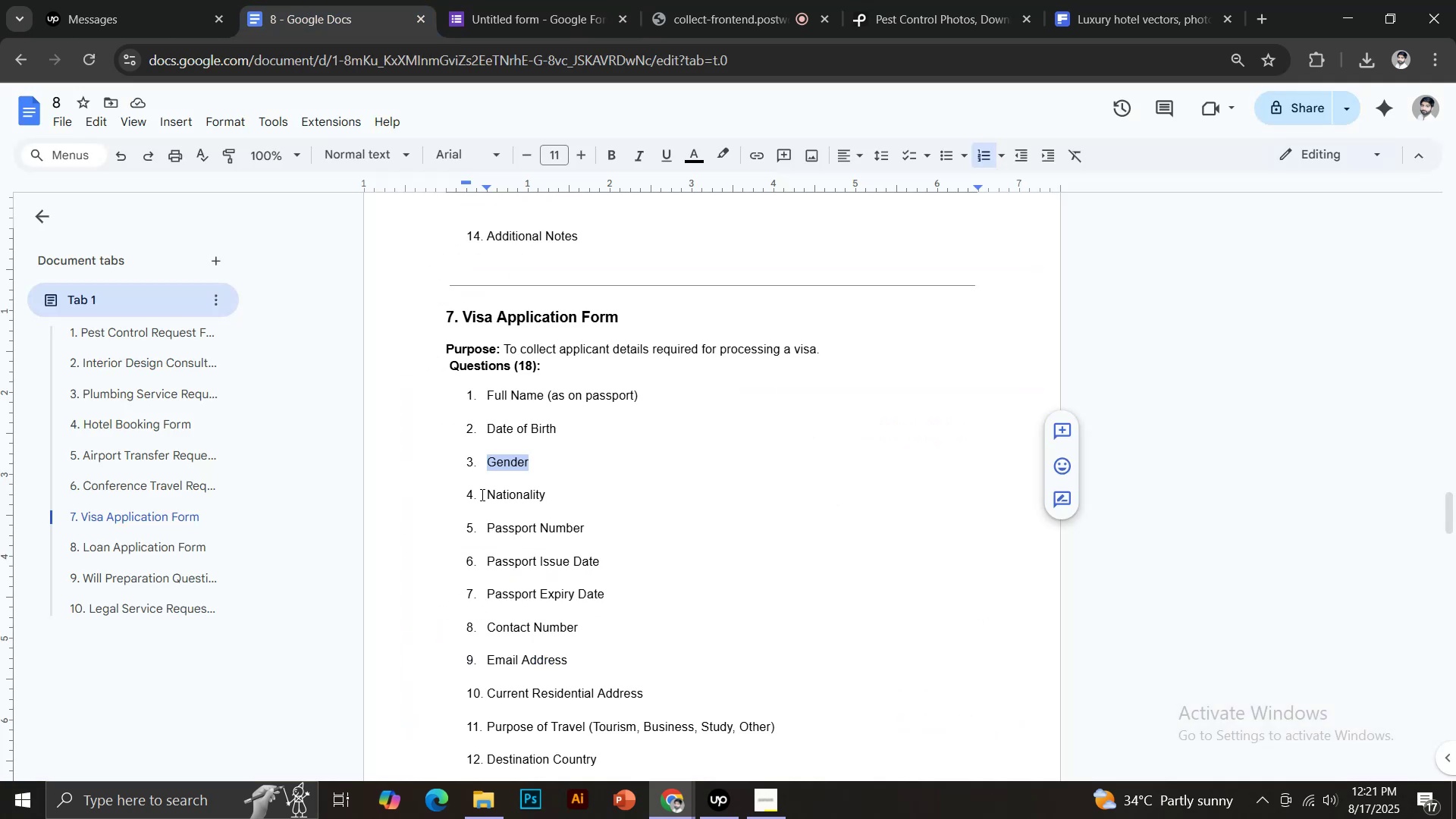 
left_click_drag(start_coordinate=[488, 495], to_coordinate=[557, 490])
 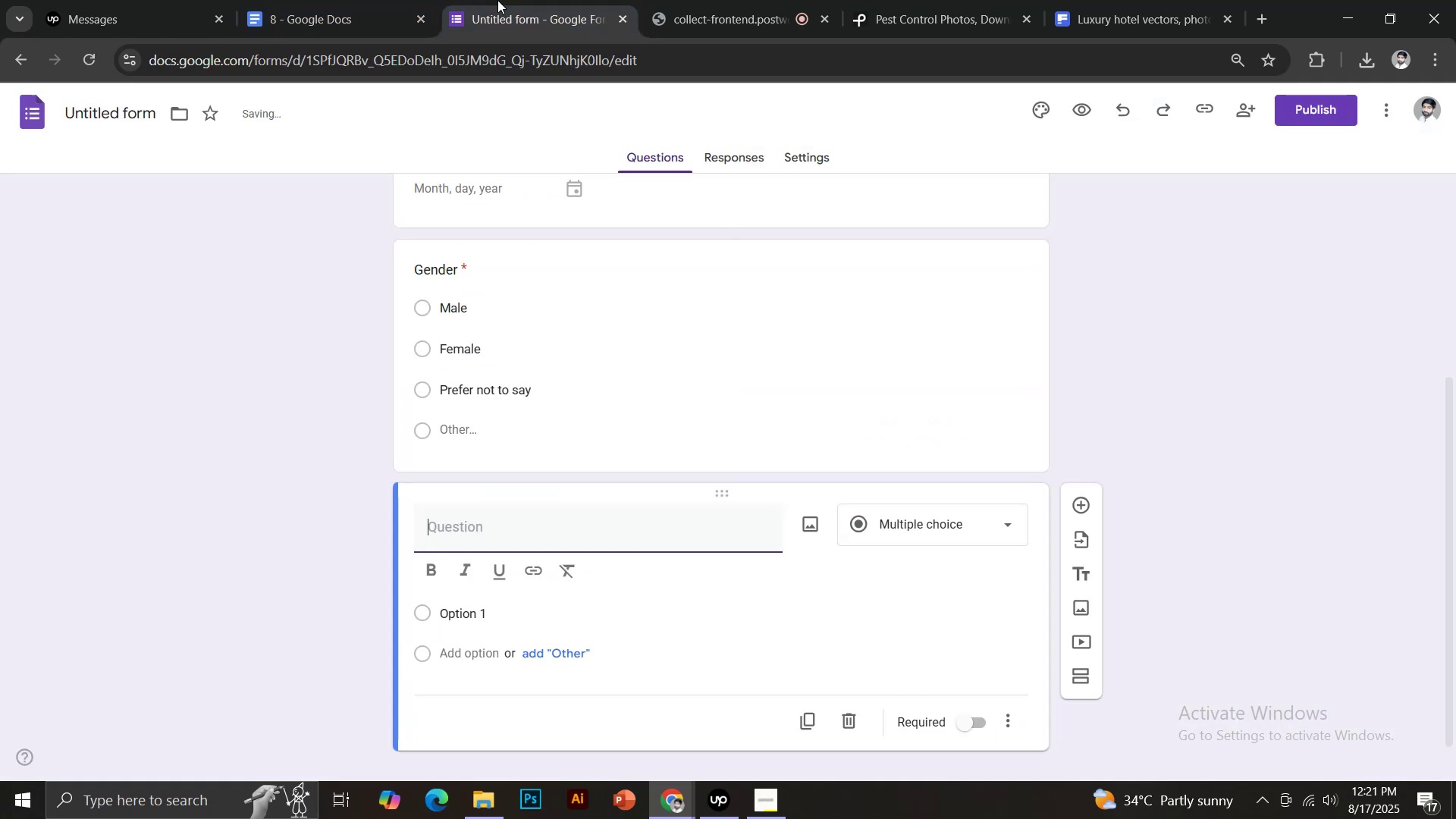 
key(Control+C)
 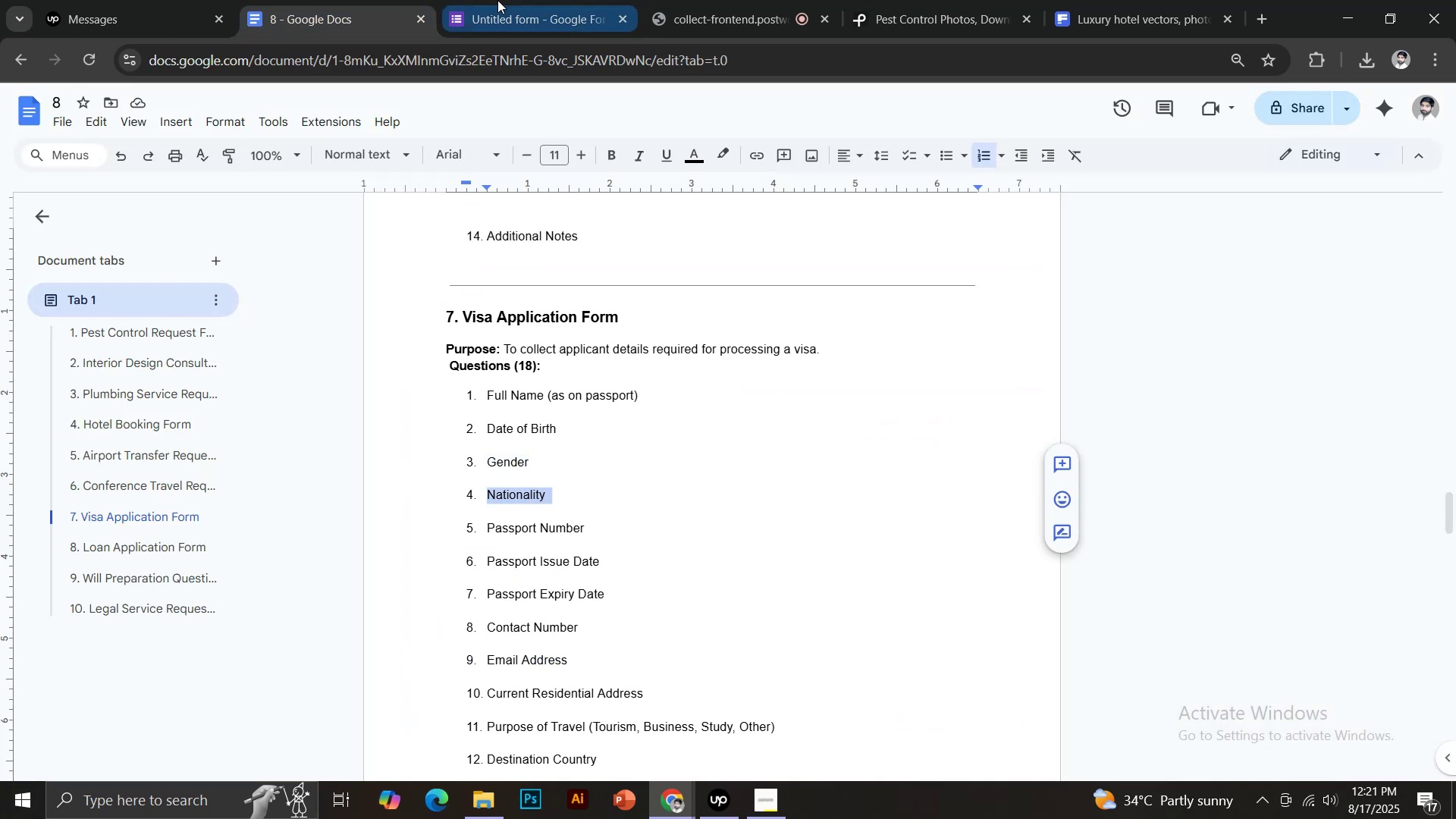 
left_click([497, 0])
 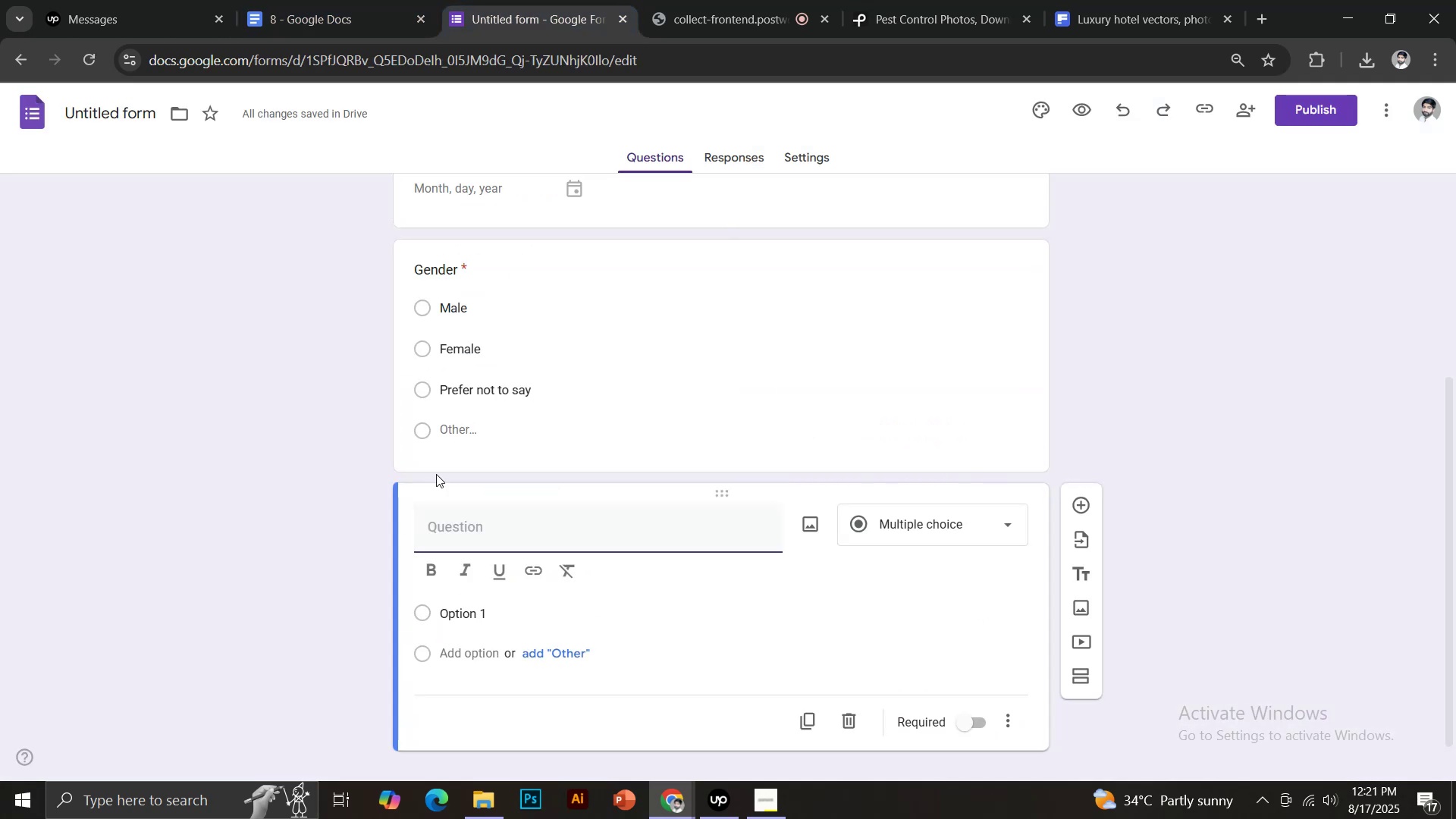 
key(Control+V)
 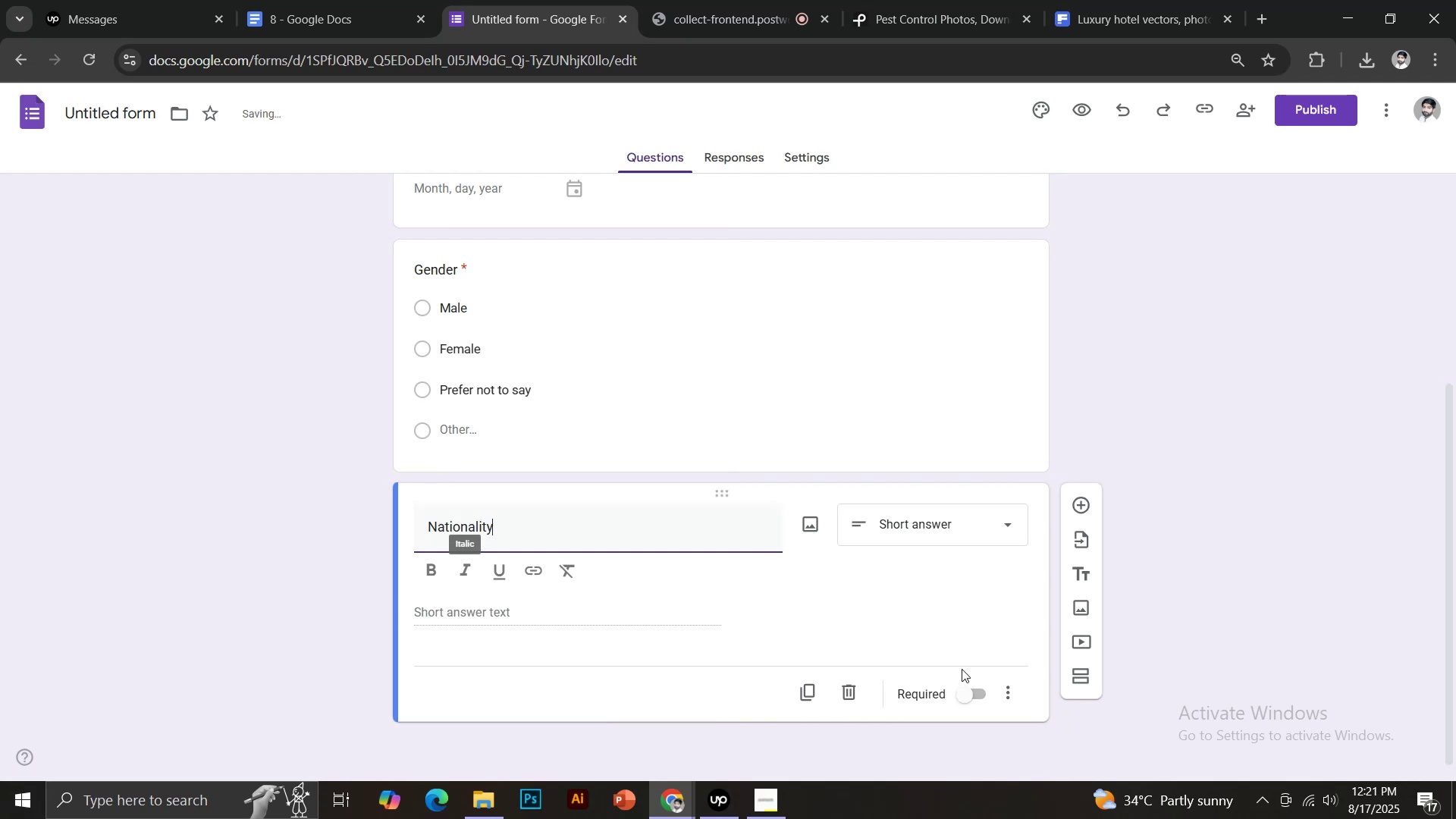 
left_click([969, 699])
 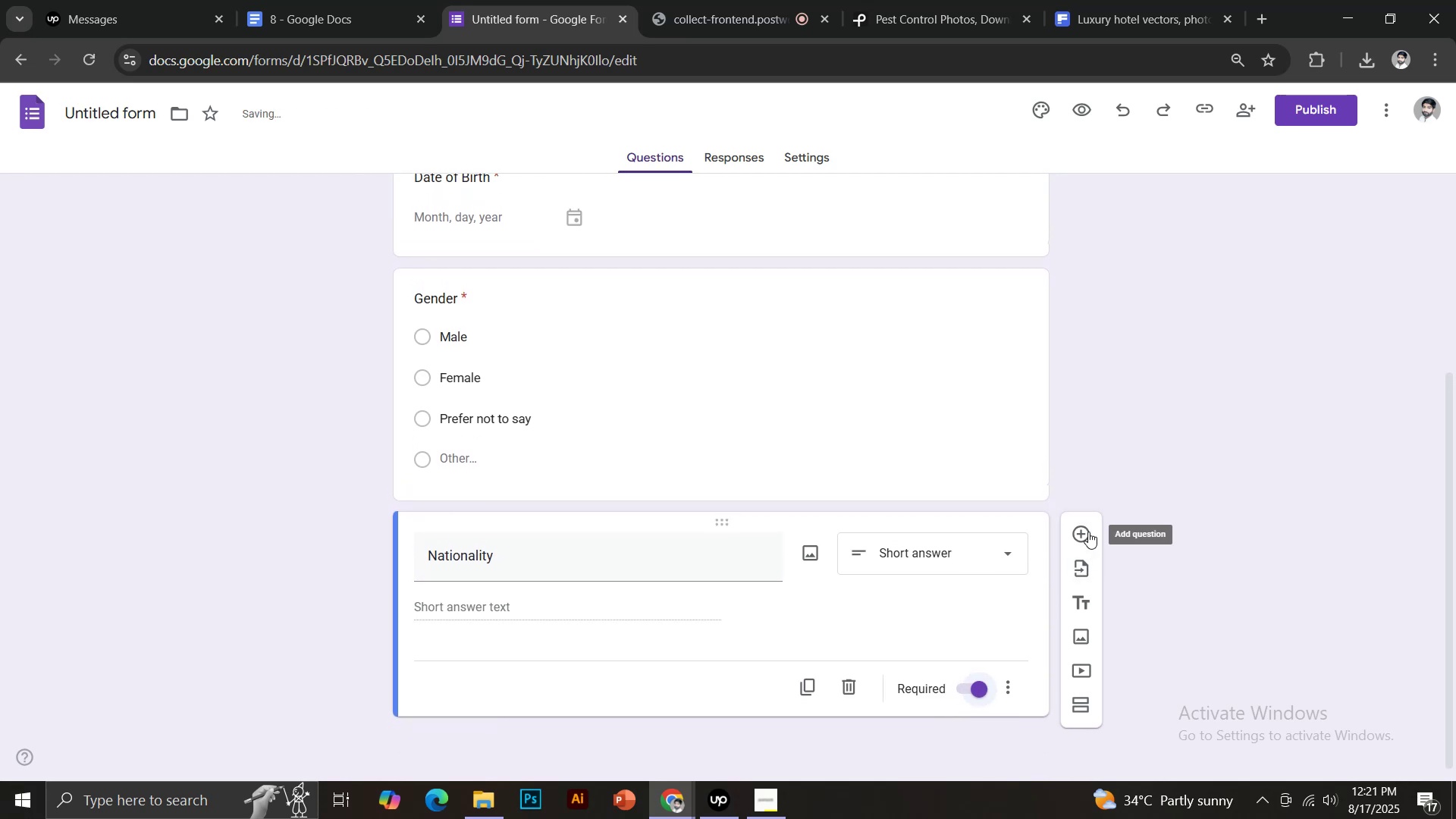 
left_click([1088, 531])
 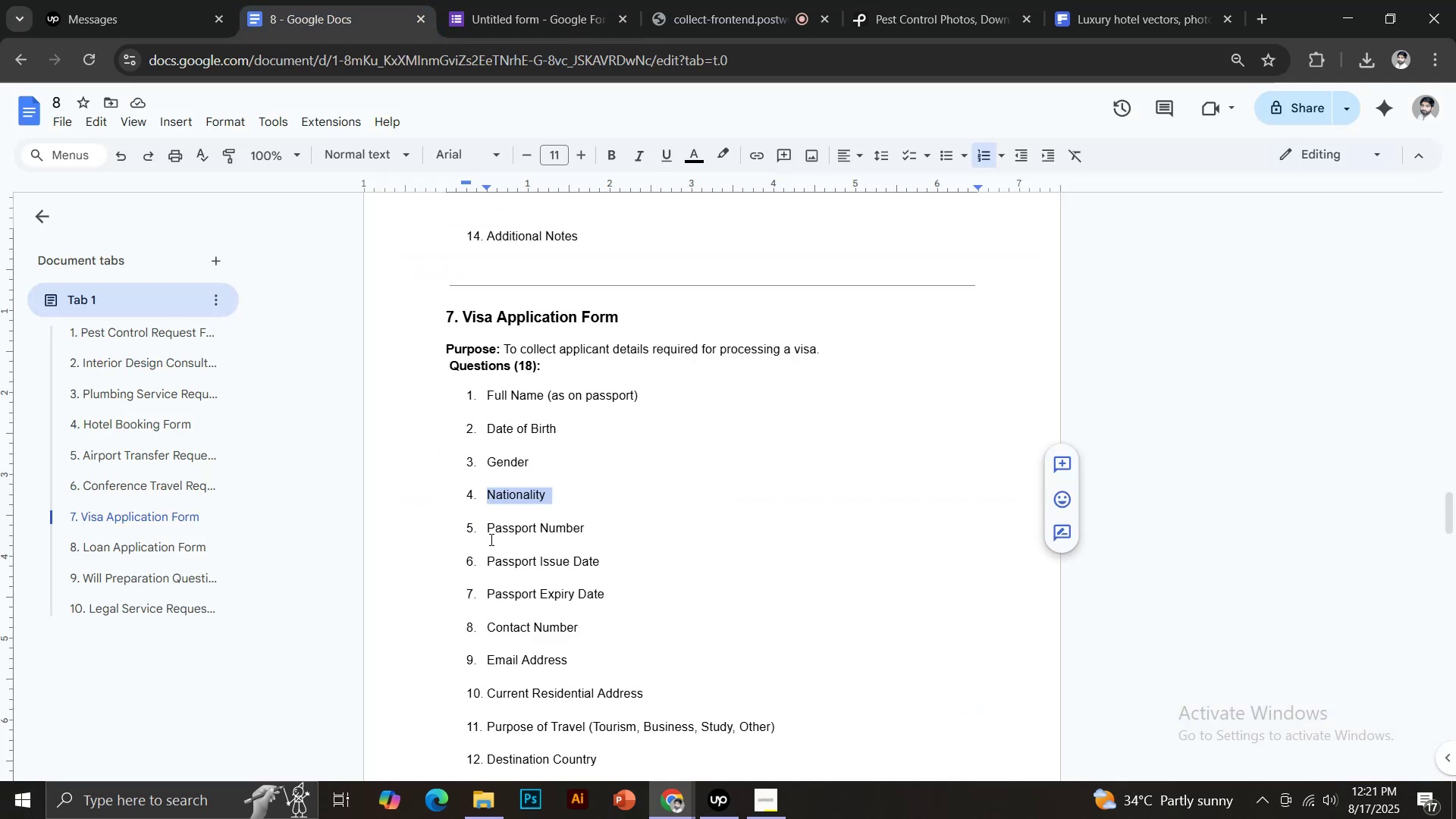 
left_click_drag(start_coordinate=[488, 526], to_coordinate=[588, 526])
 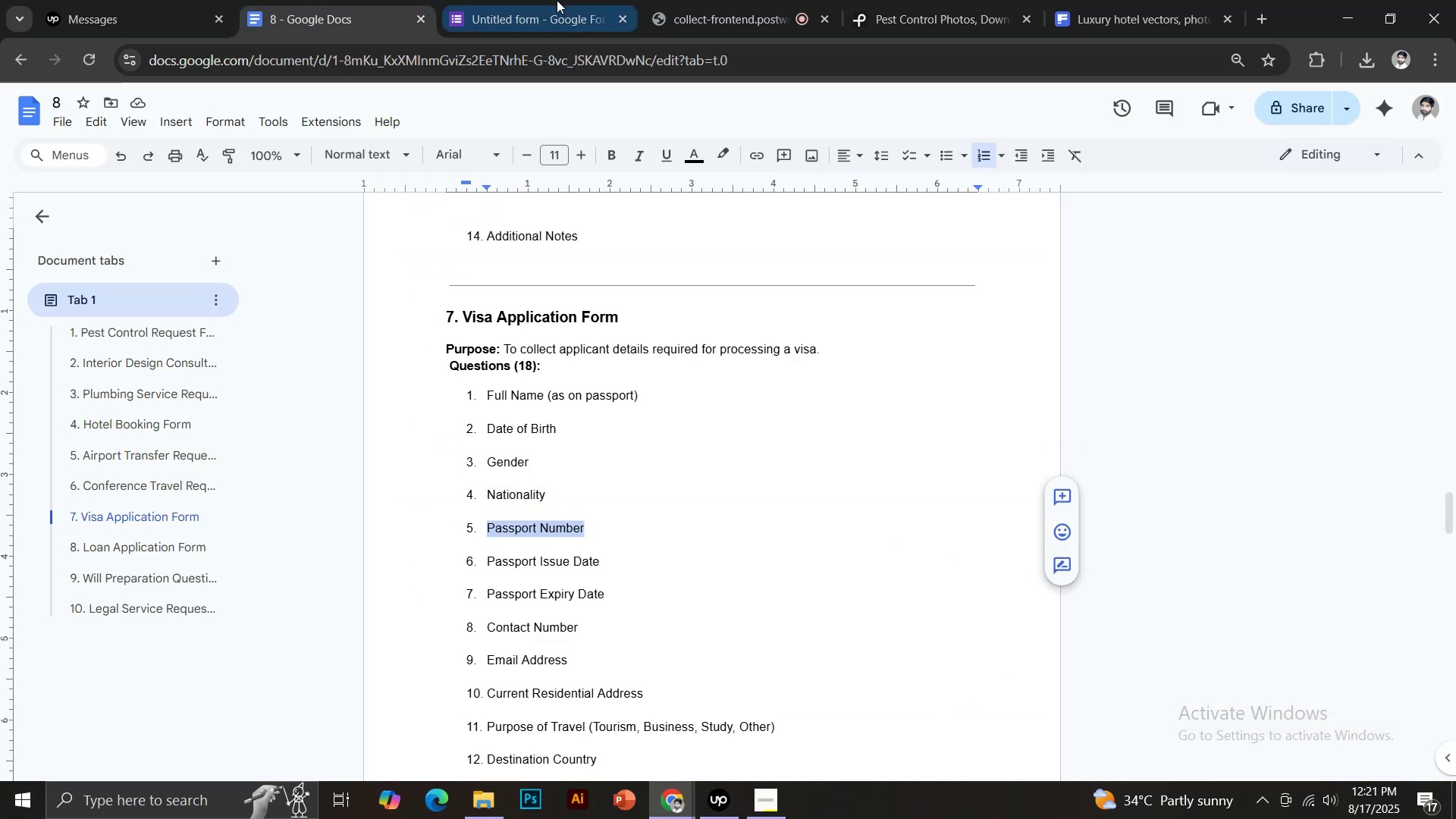 
key(Control+C)
 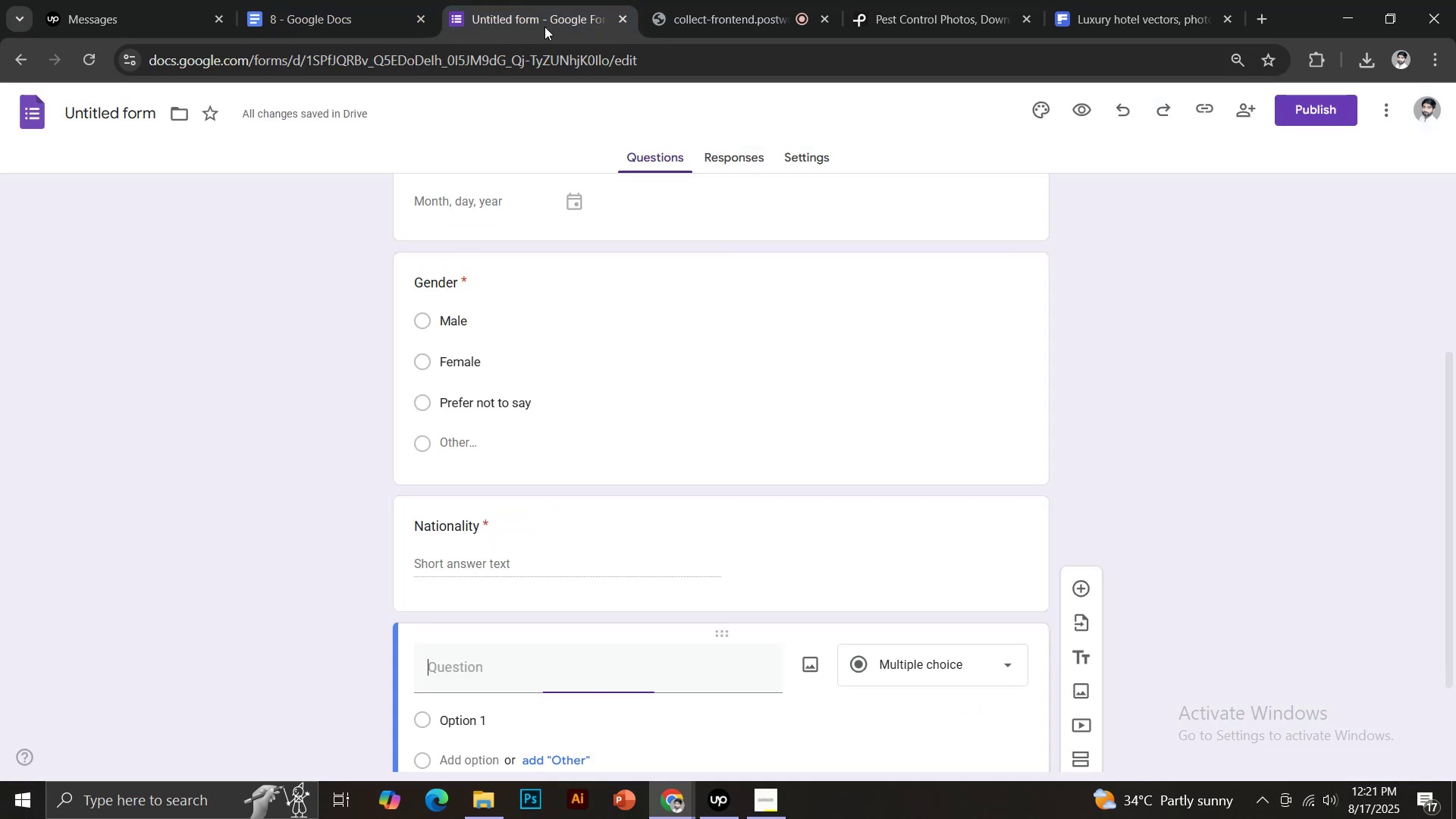 
hold_key(key=ShiftLeft, duration=0.42)
 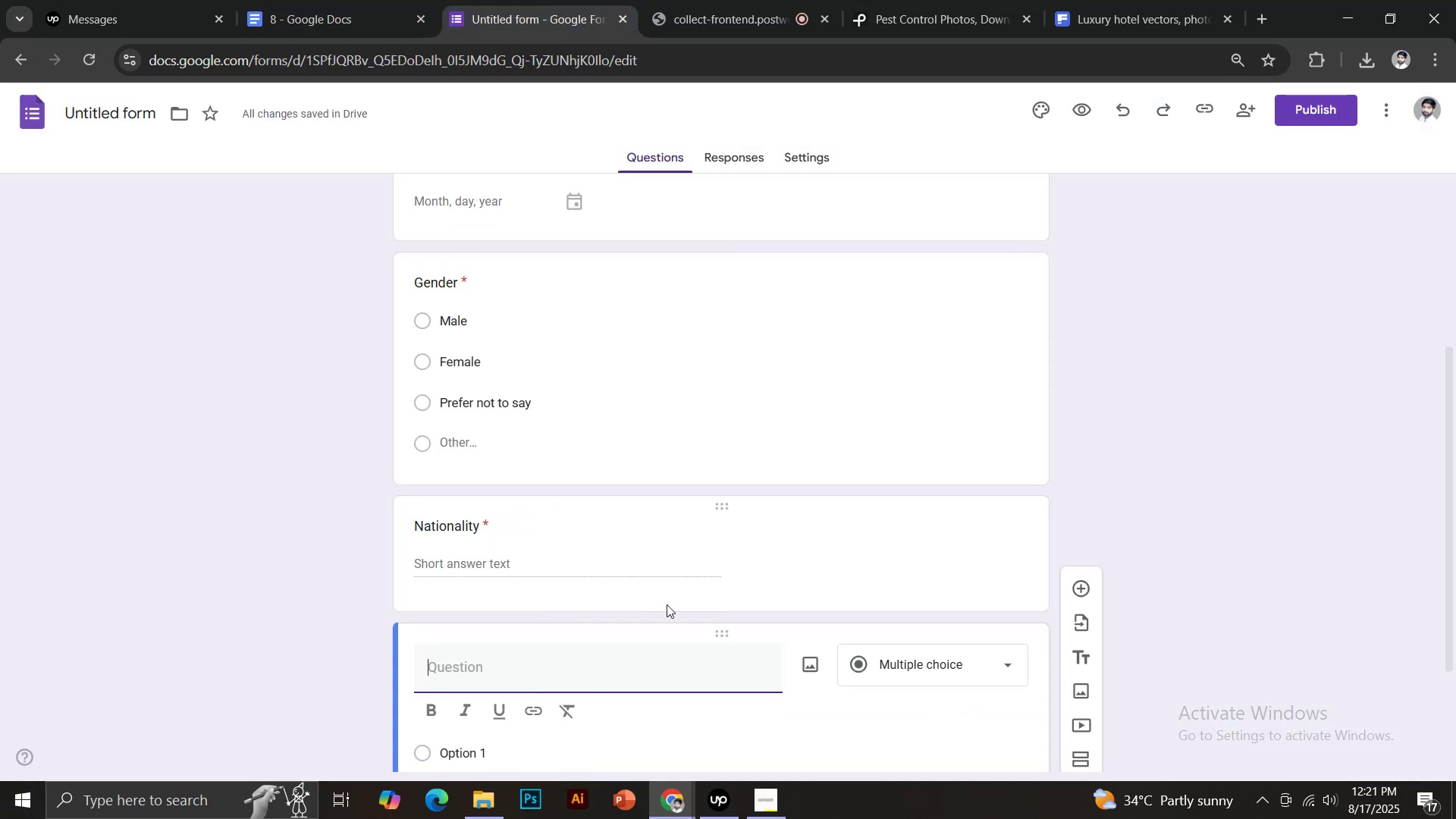 
key(Control+V)
 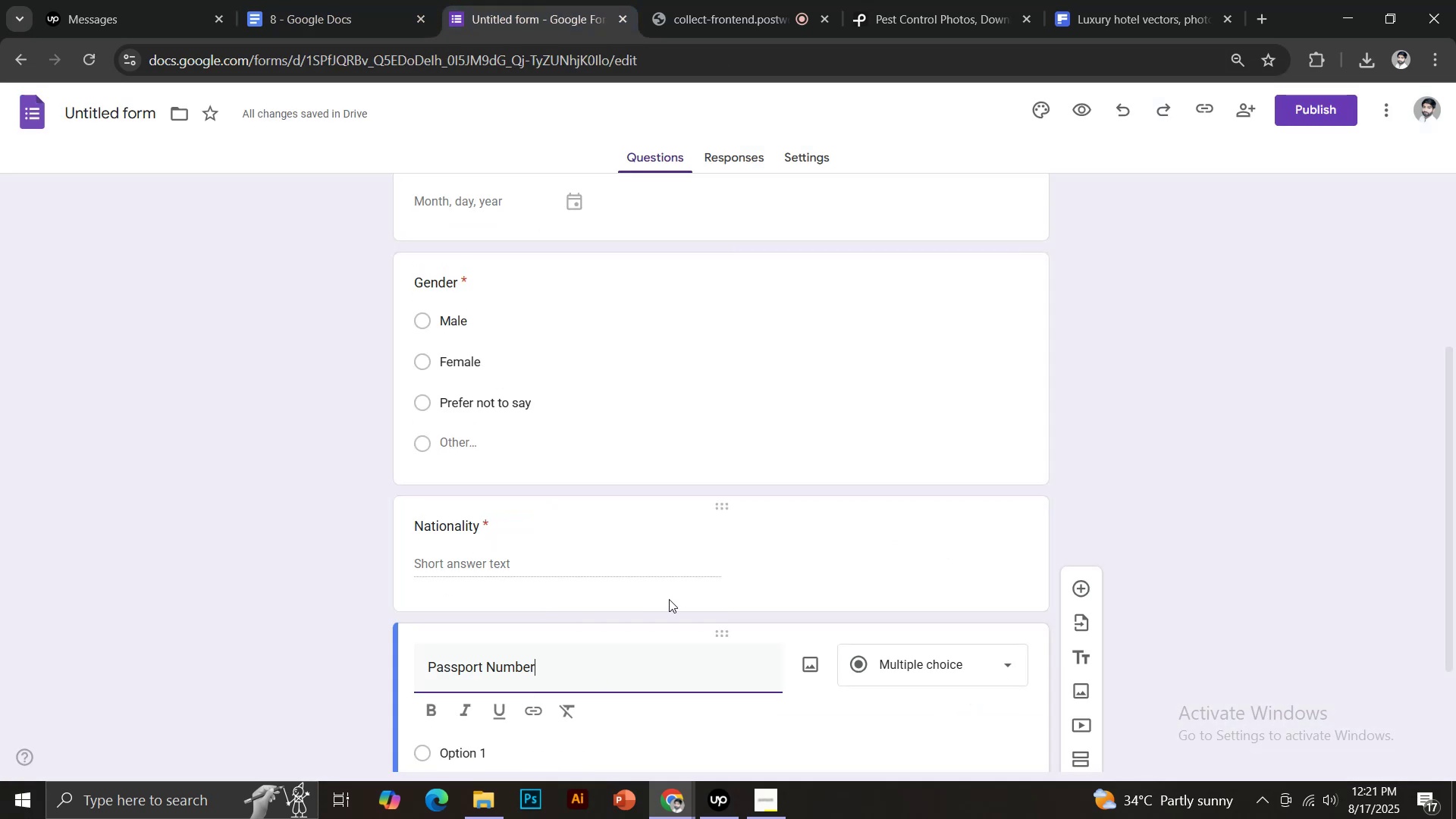 
scroll: coordinate [686, 576], scroll_direction: down, amount: 4.0
 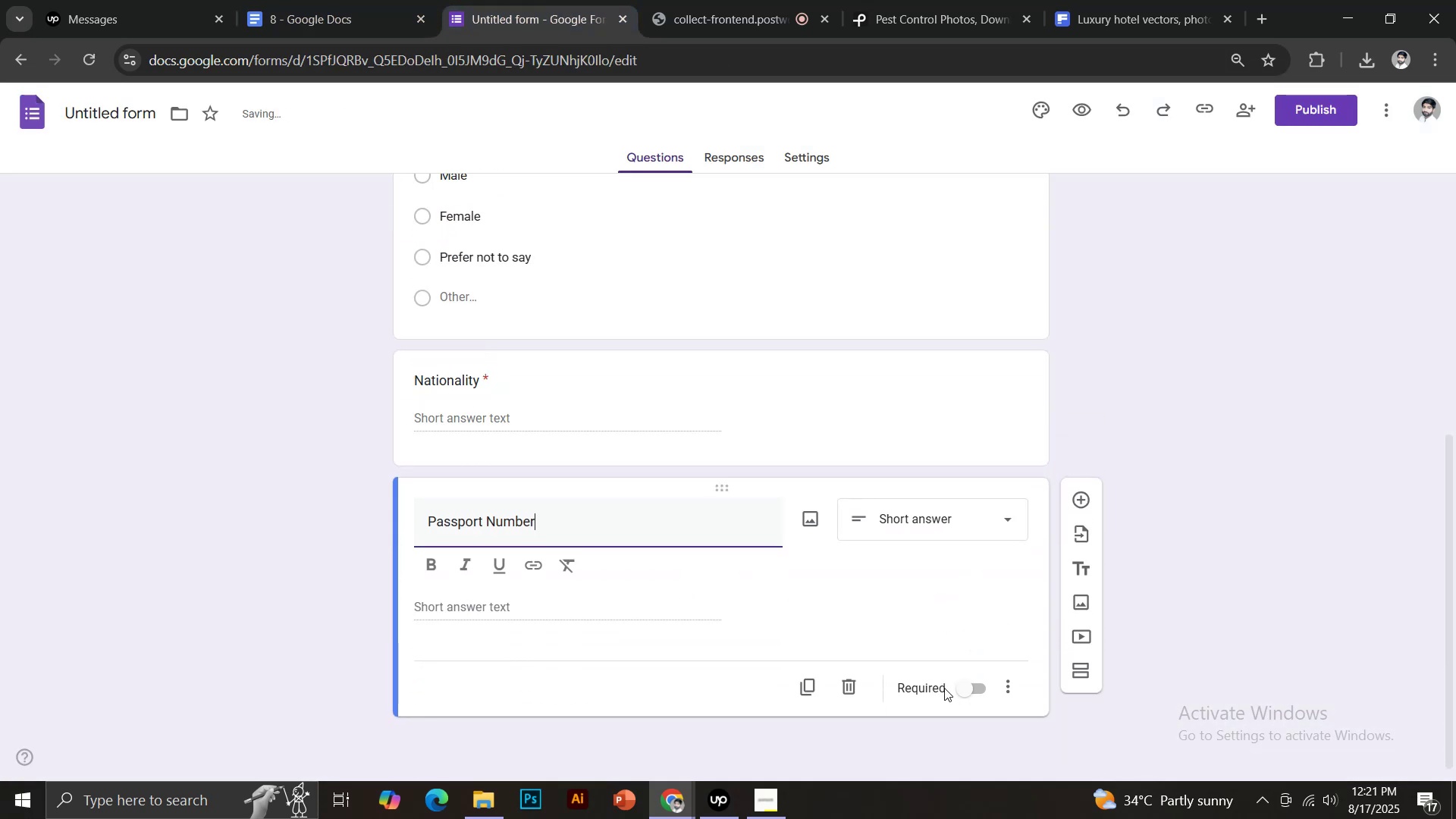 
left_click([969, 689])
 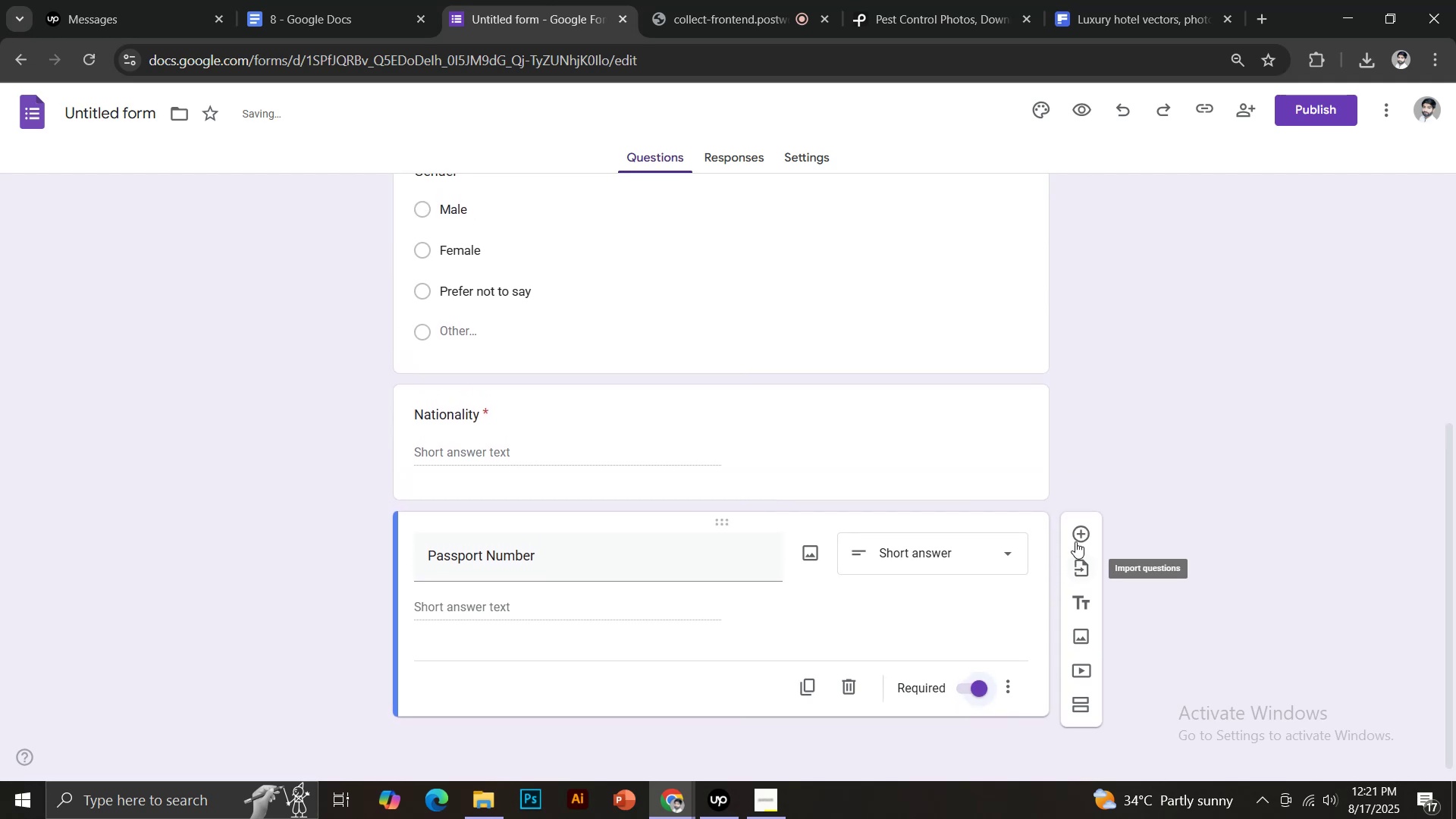 
left_click([1076, 529])
 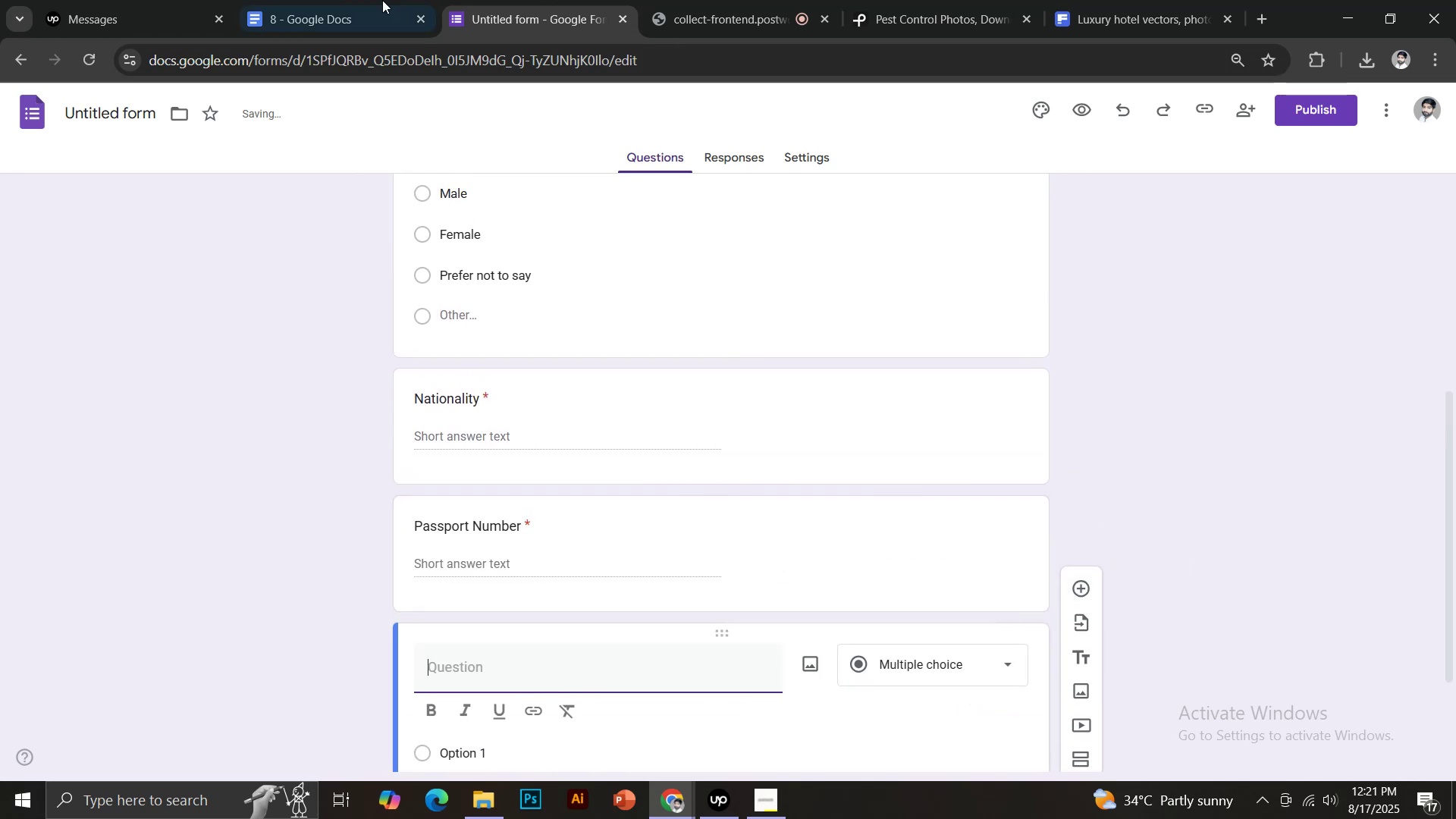 
left_click([370, 0])
 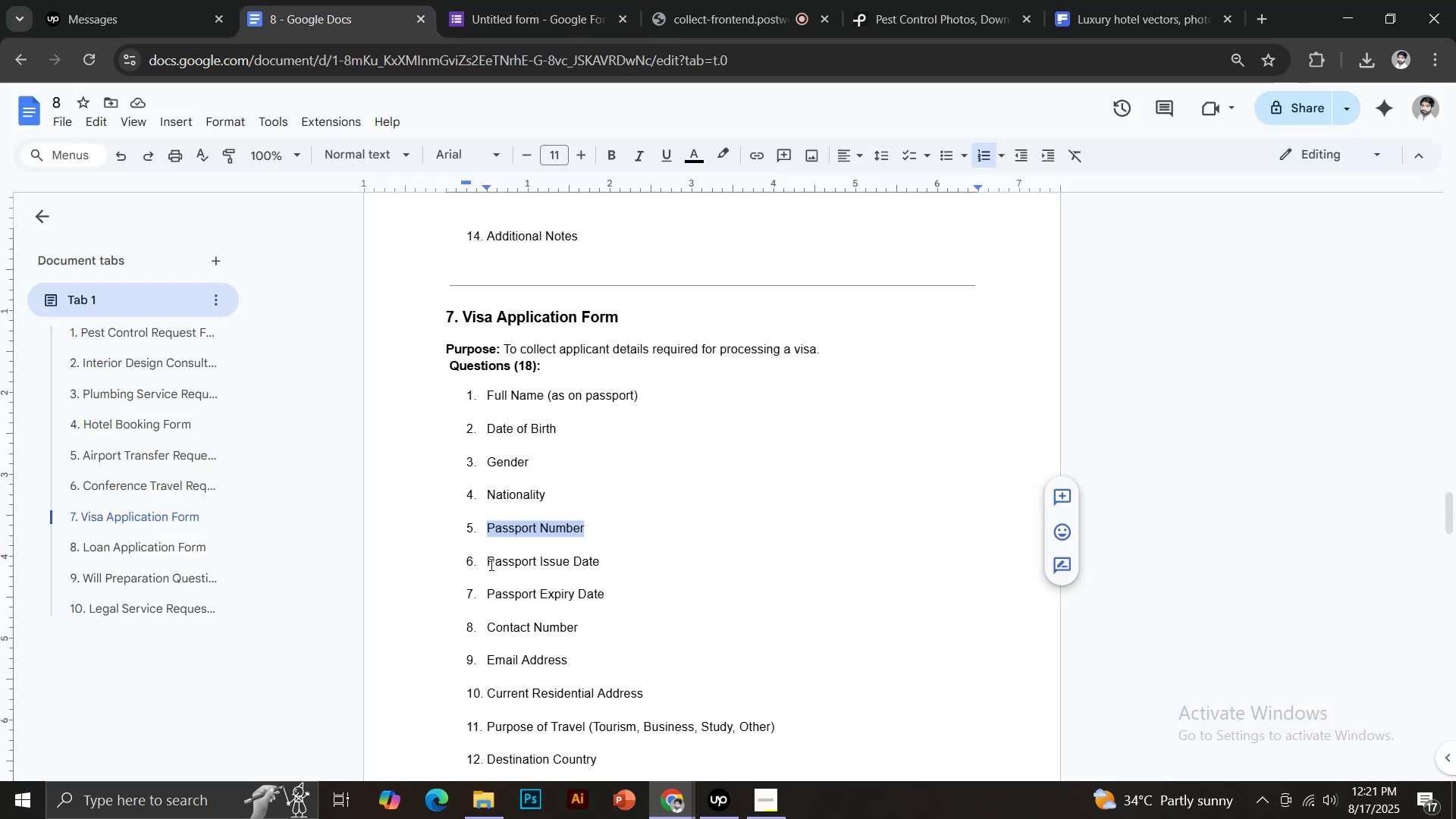 
left_click_drag(start_coordinate=[487, 562], to_coordinate=[604, 560])
 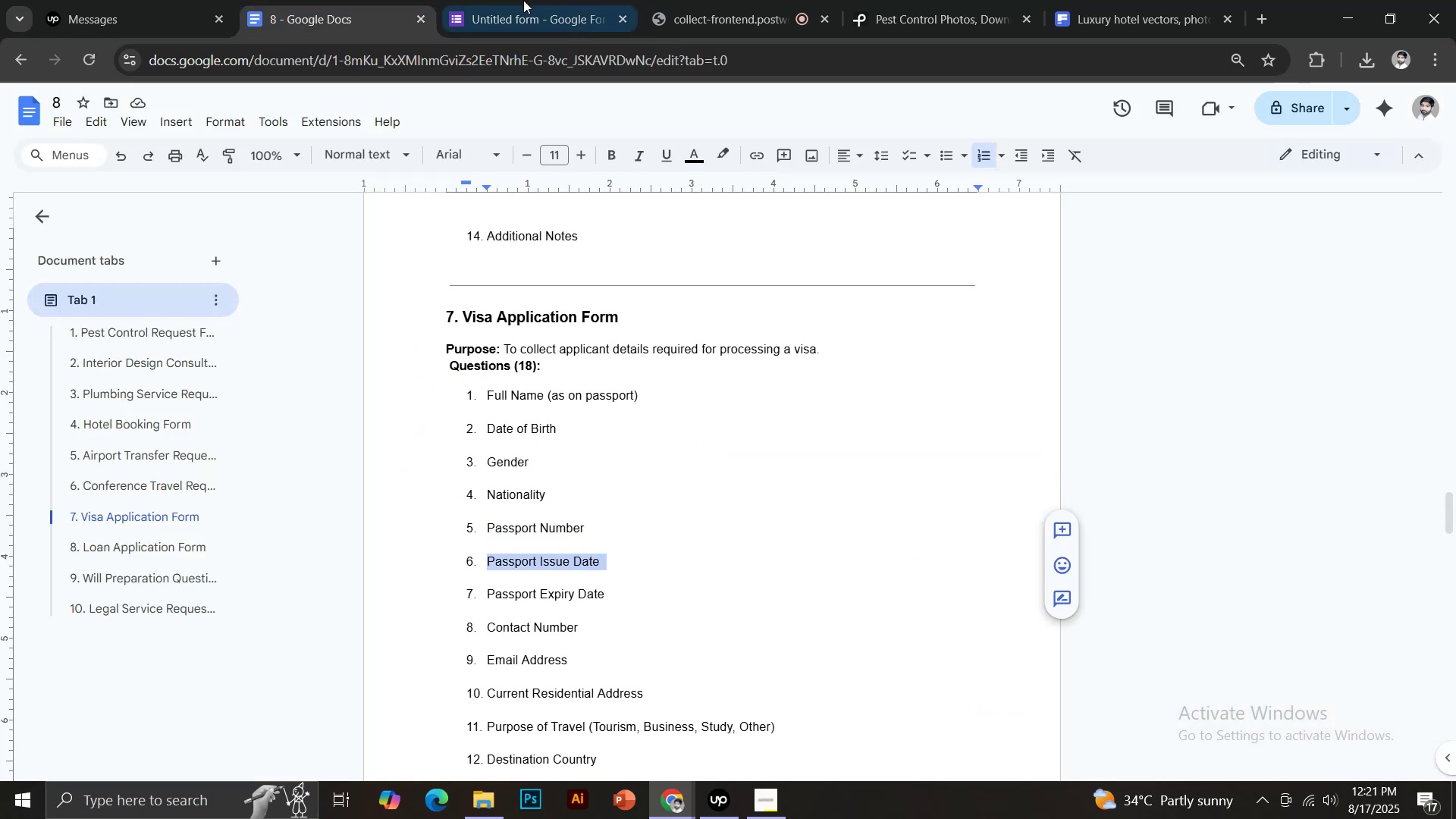 
key(Control+C)
 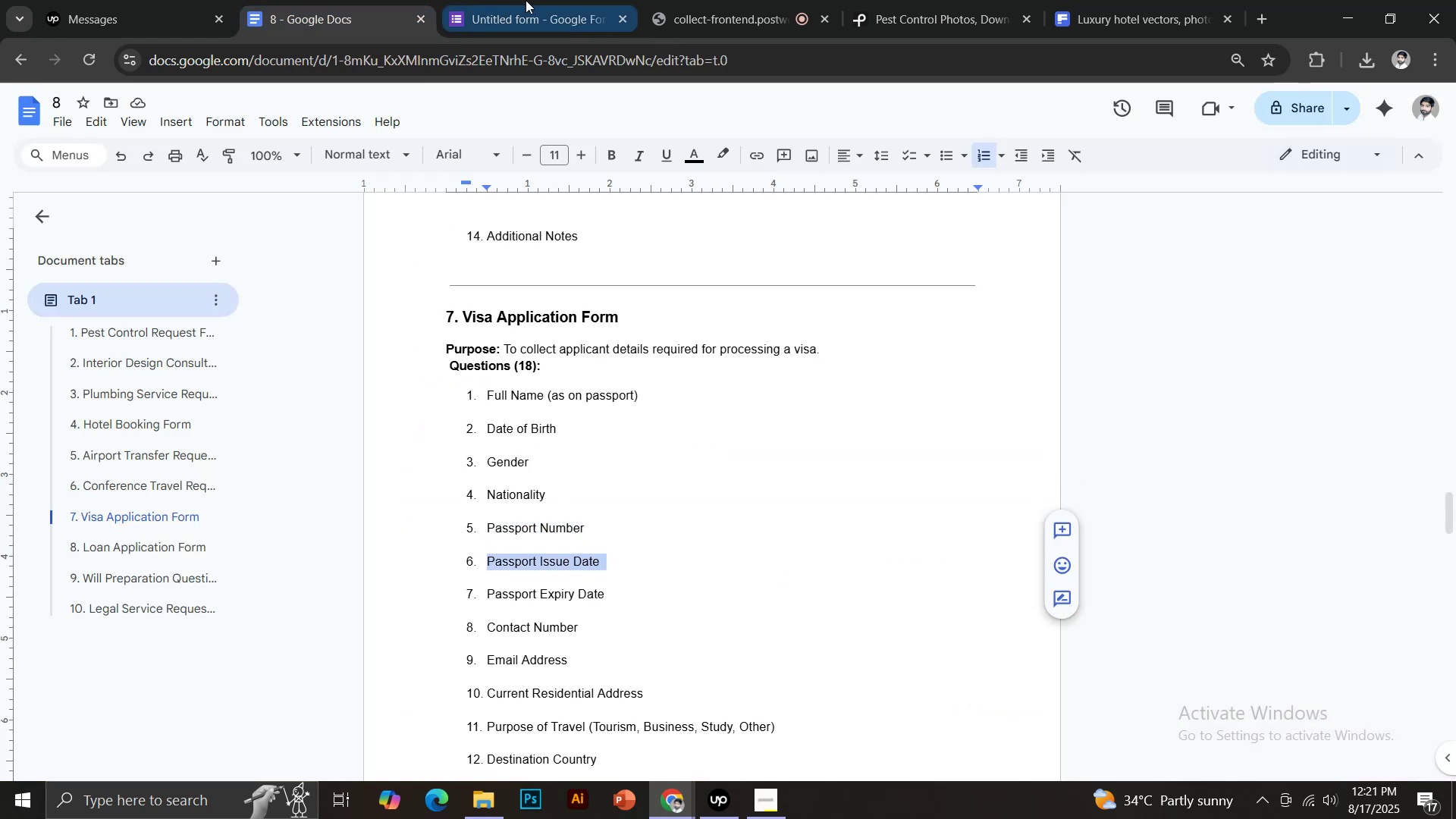 
left_click([528, 0])
 